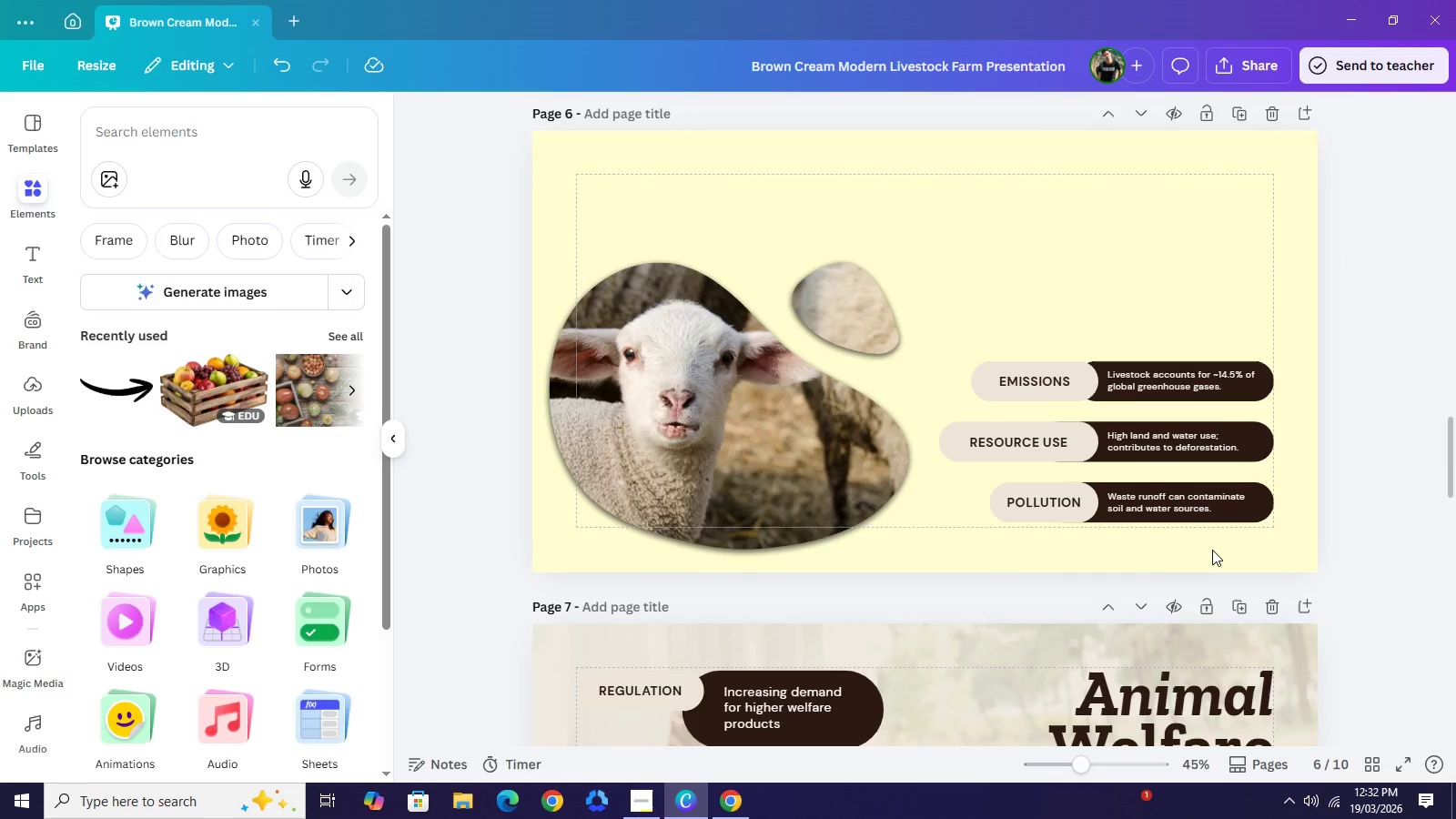 
key(Control+V)
 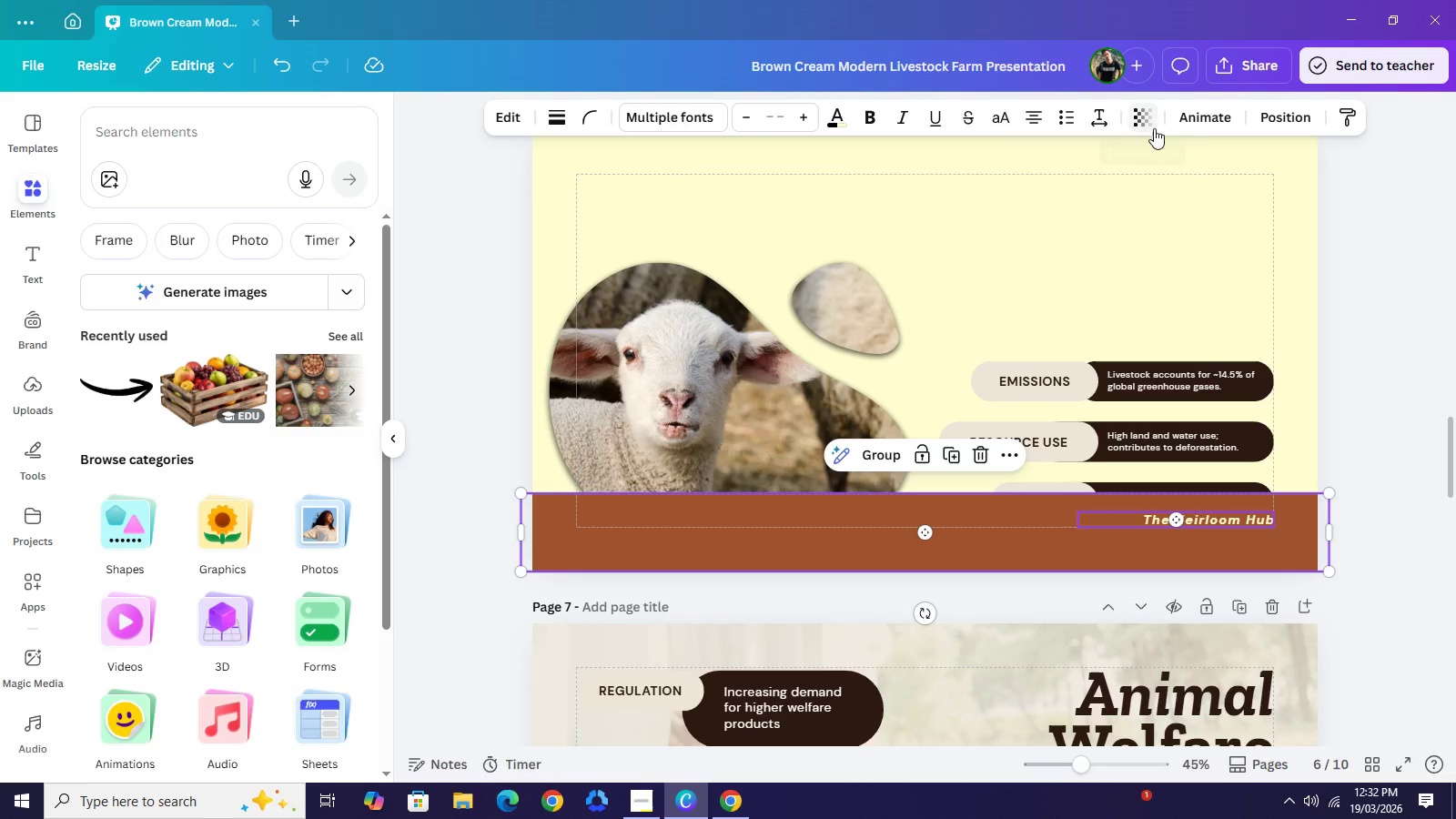 
left_click([1273, 120])
 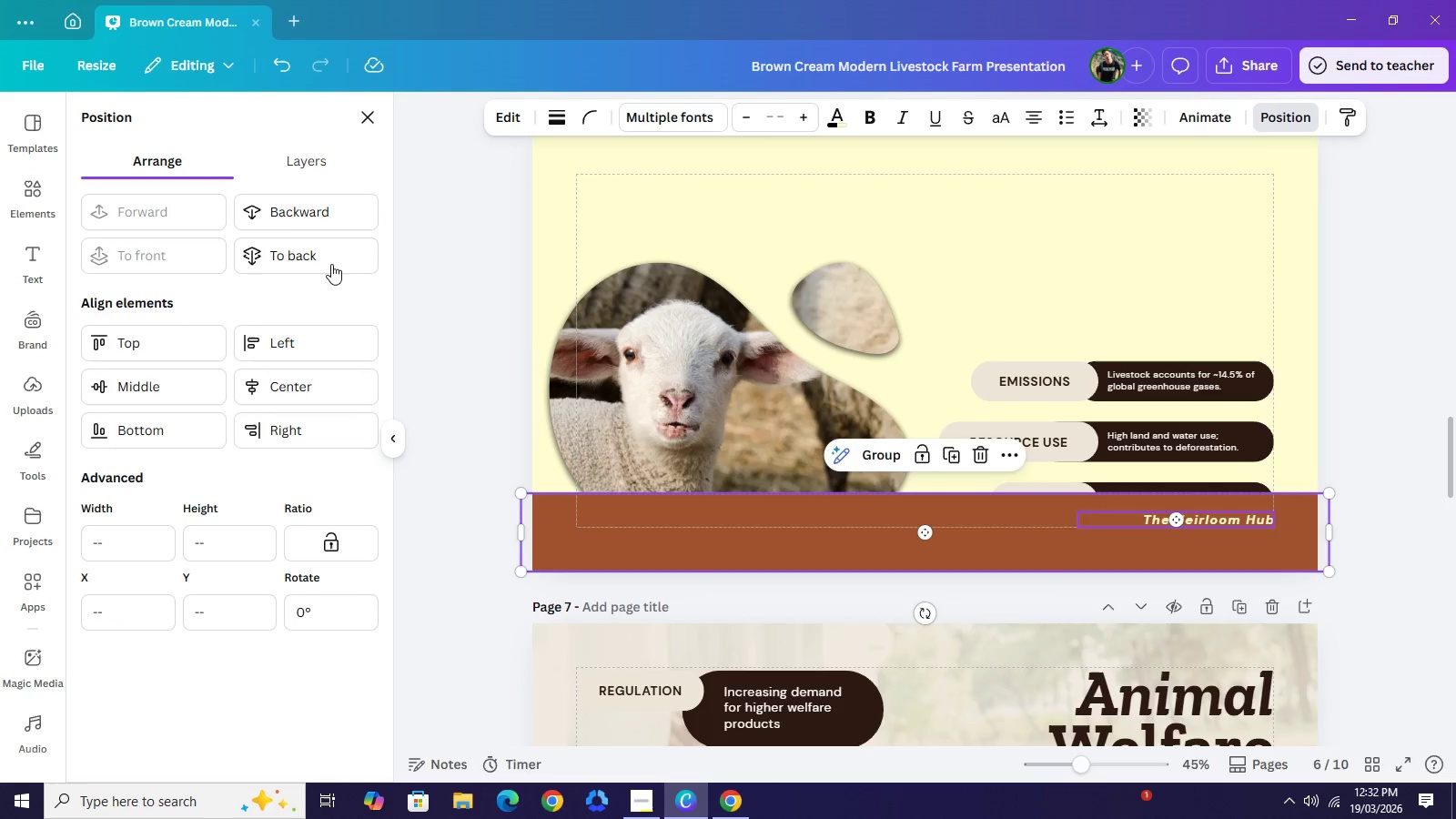 
left_click([330, 261])
 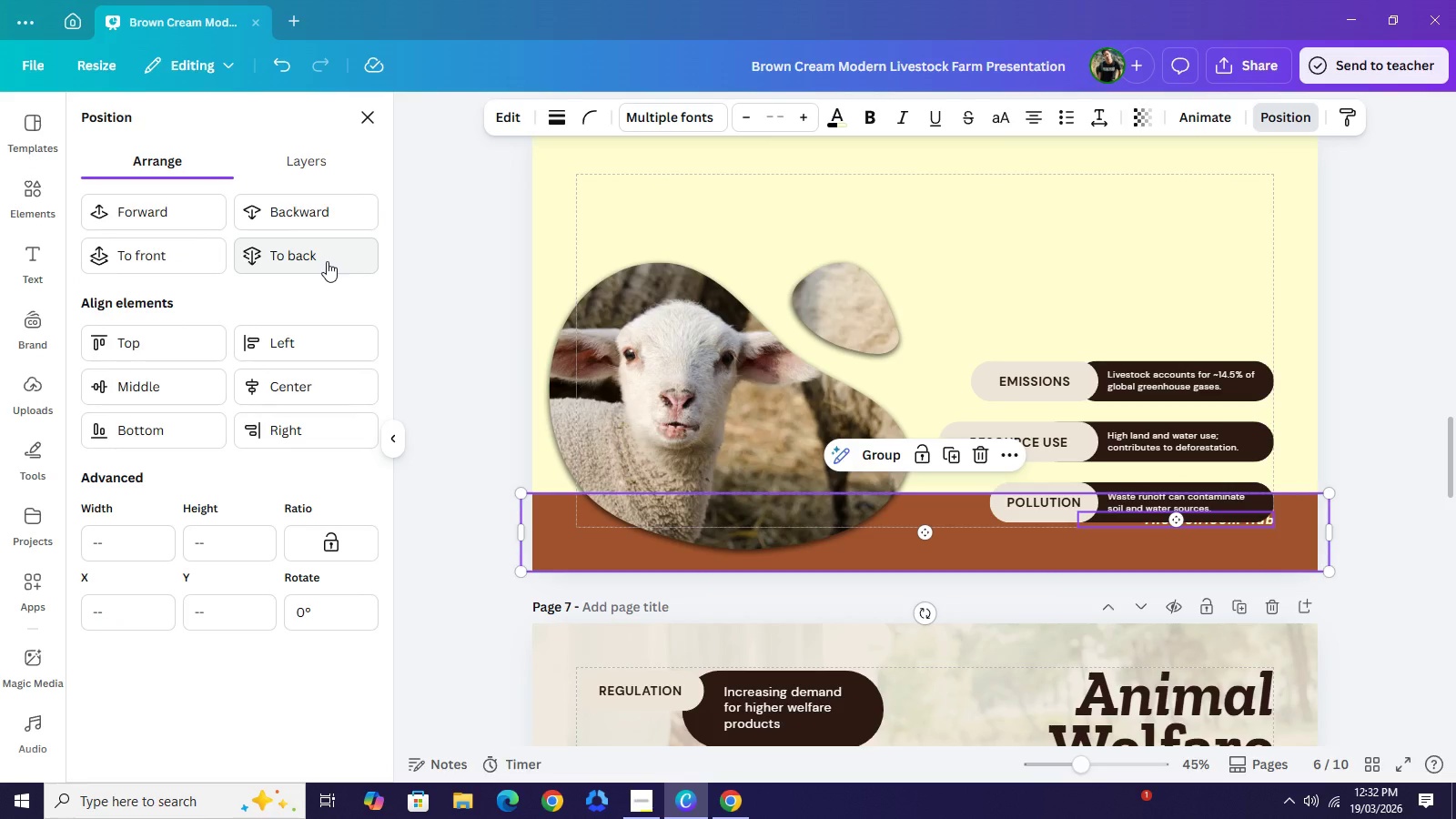 
left_click([327, 261])
 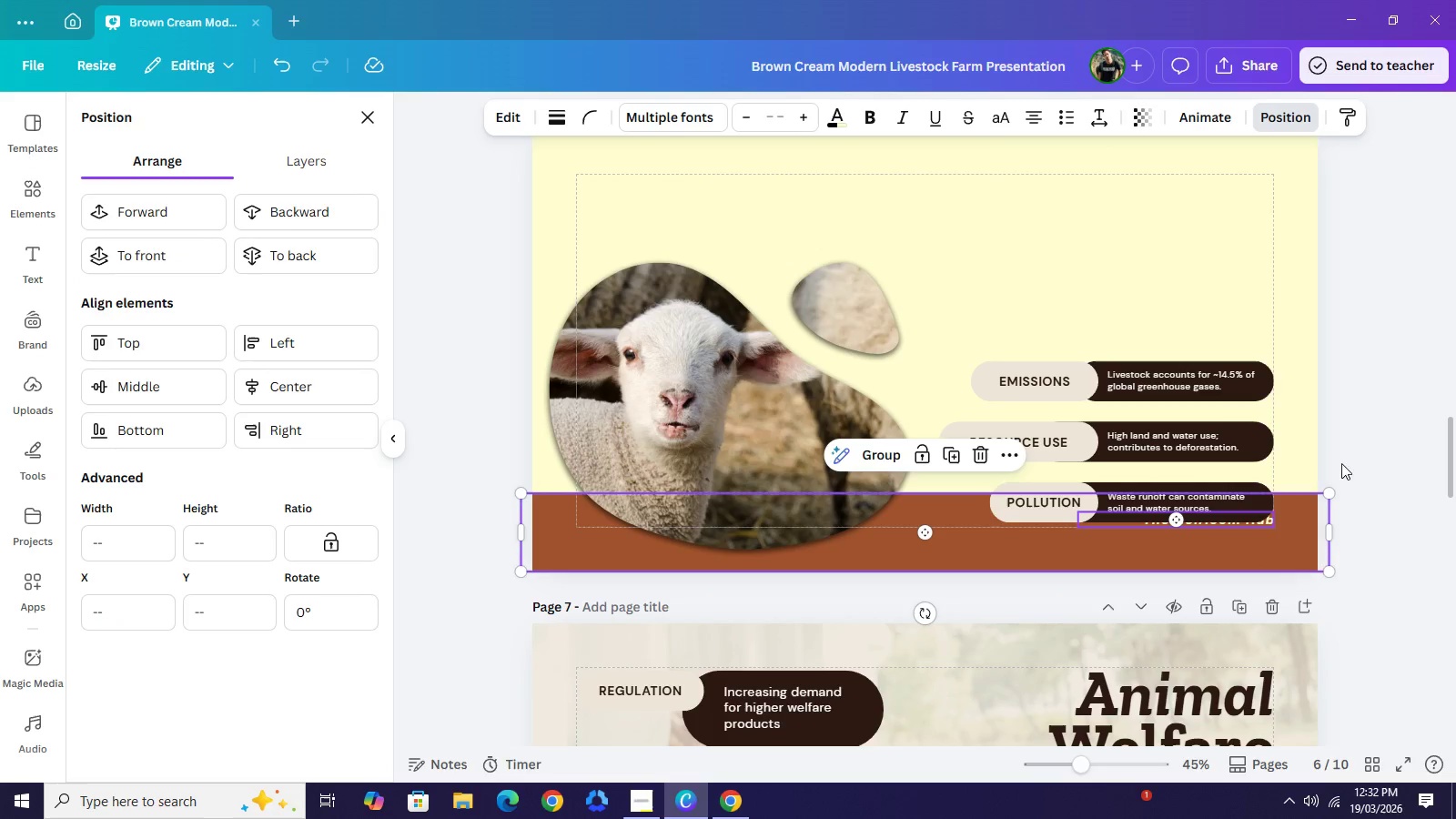 
left_click([1420, 370])
 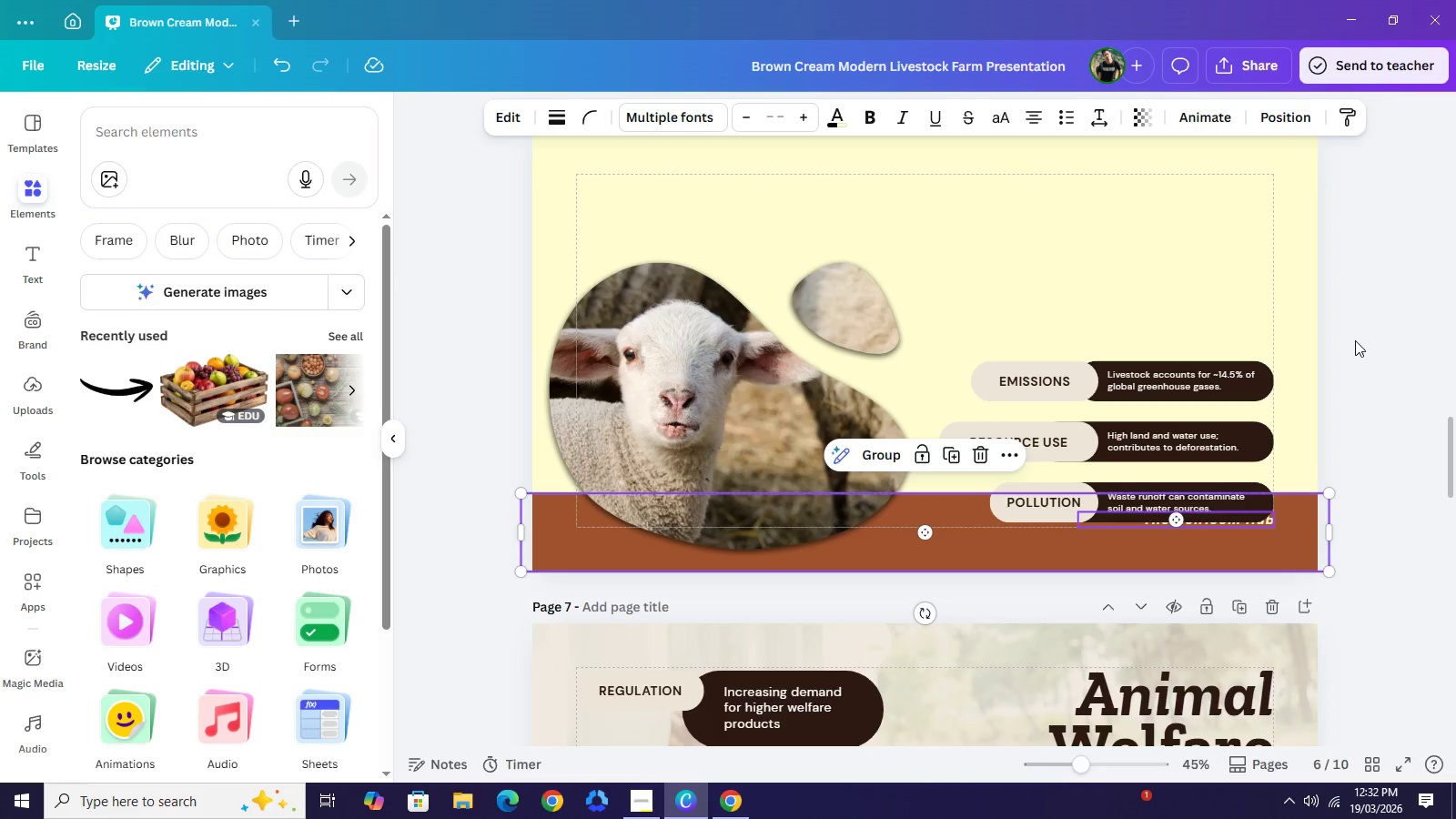 
left_click([1358, 340])
 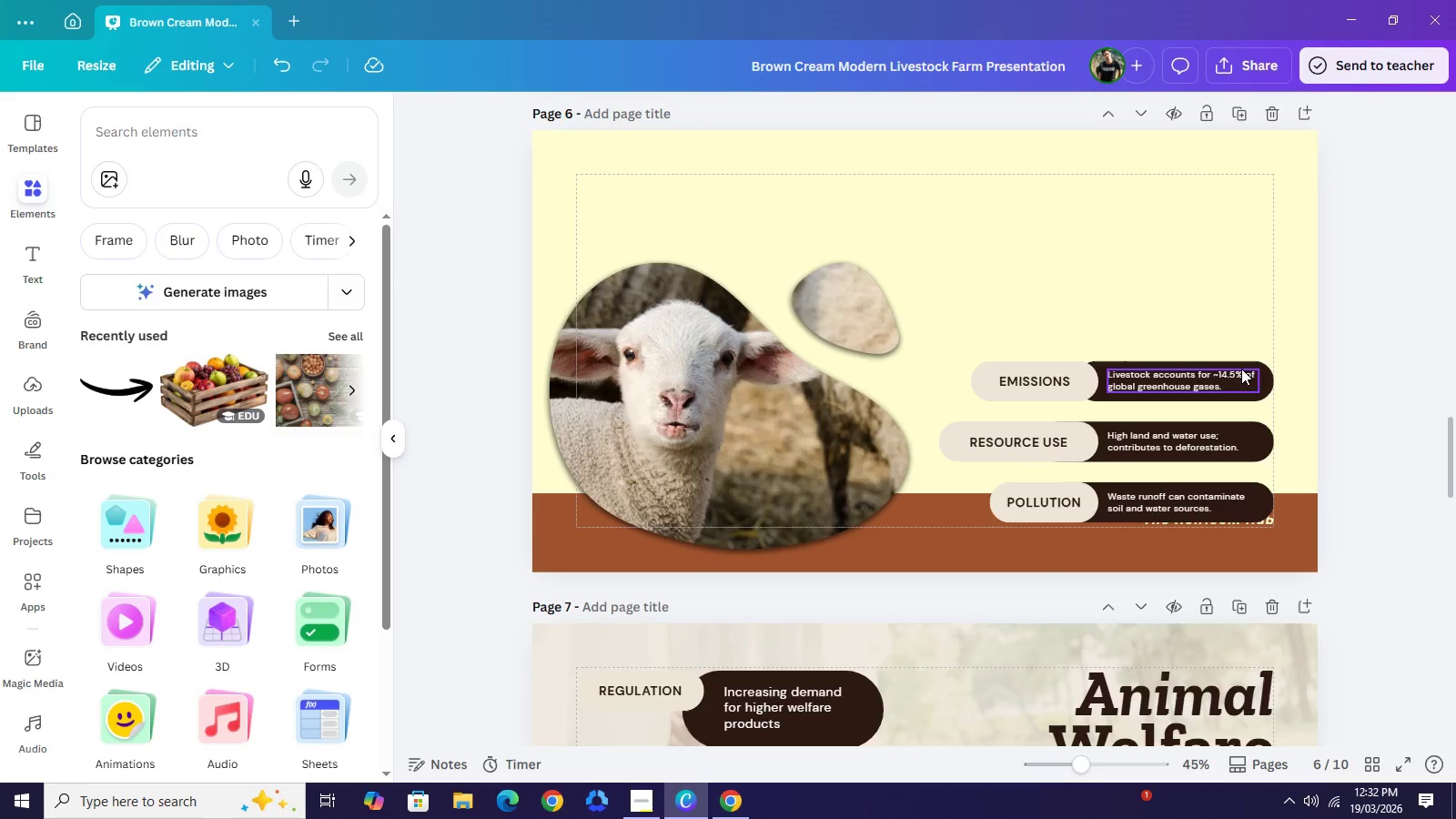 
scroll: coordinate [1241, 369], scroll_direction: up, amount: 2.0
 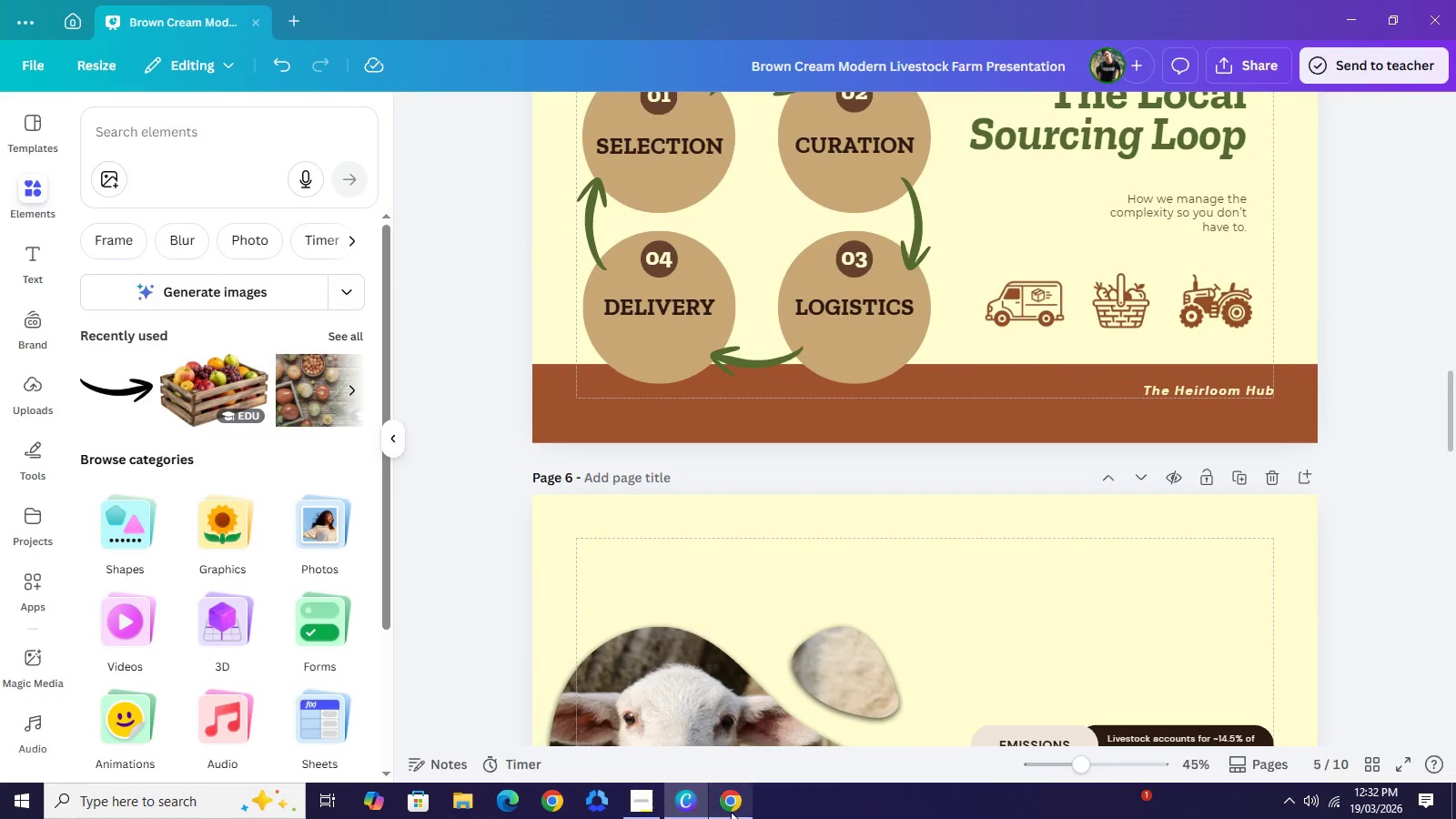 
left_click([733, 808])
 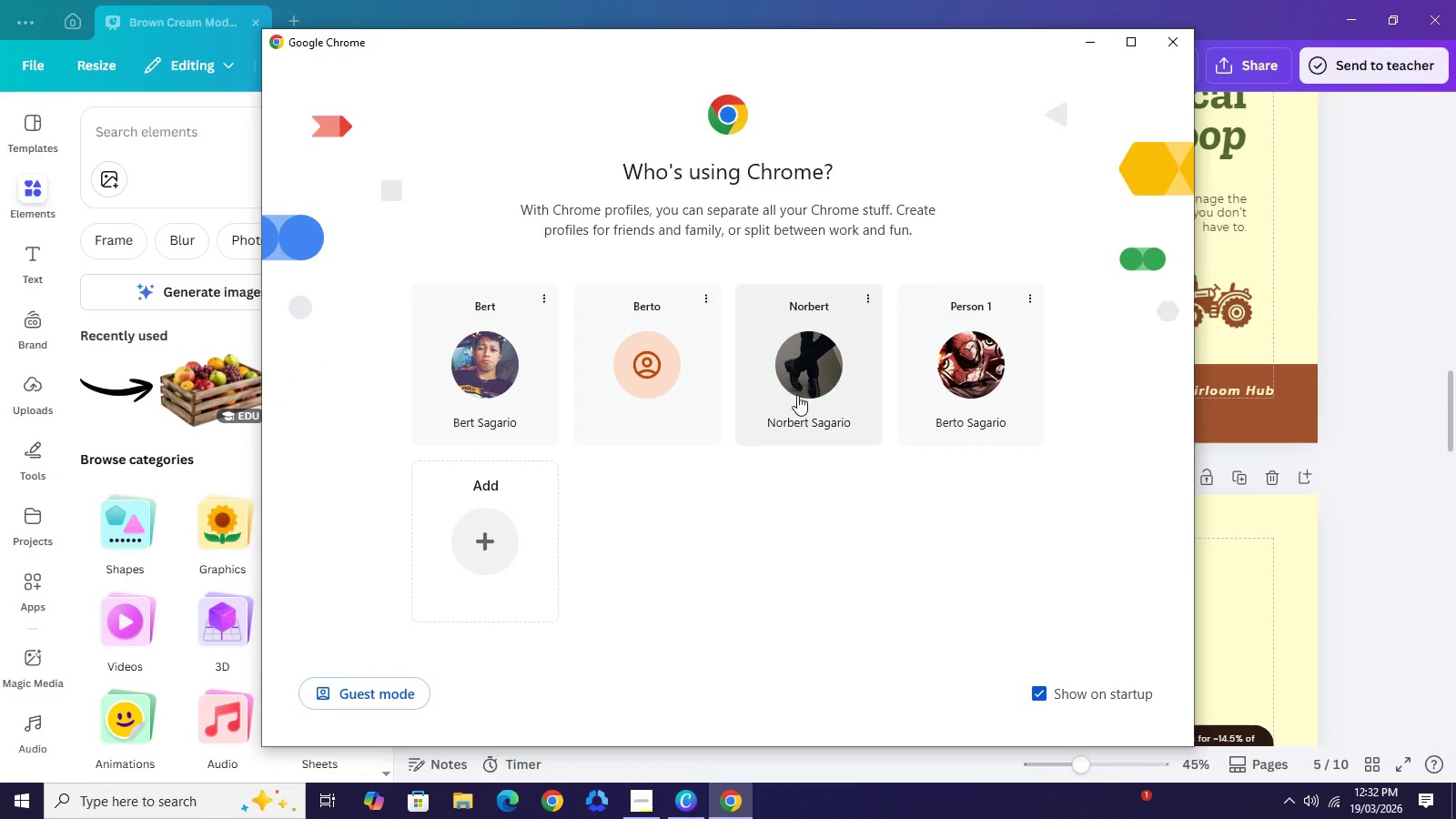 
left_click([797, 395])
 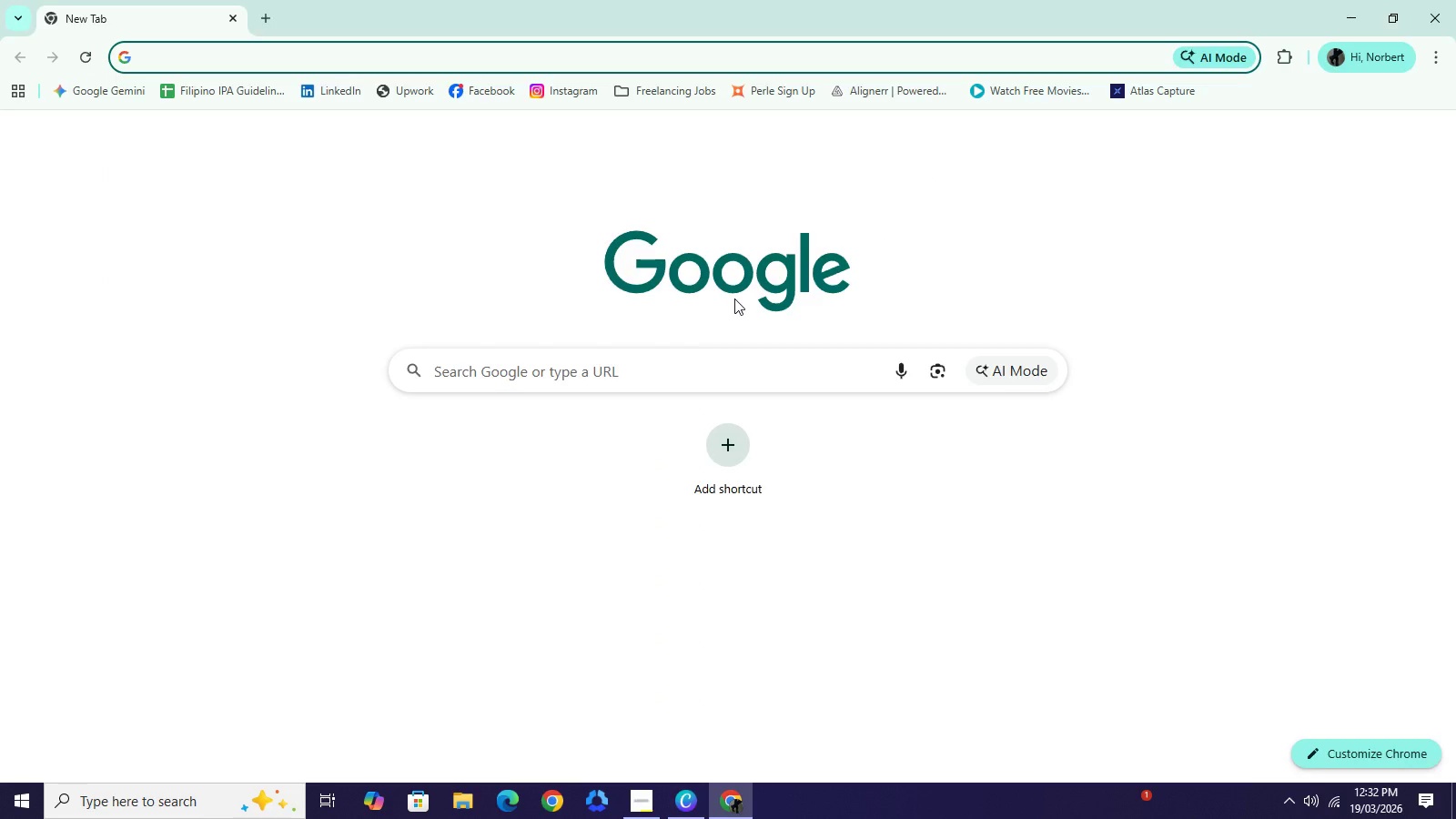 
left_click([81, 92])
 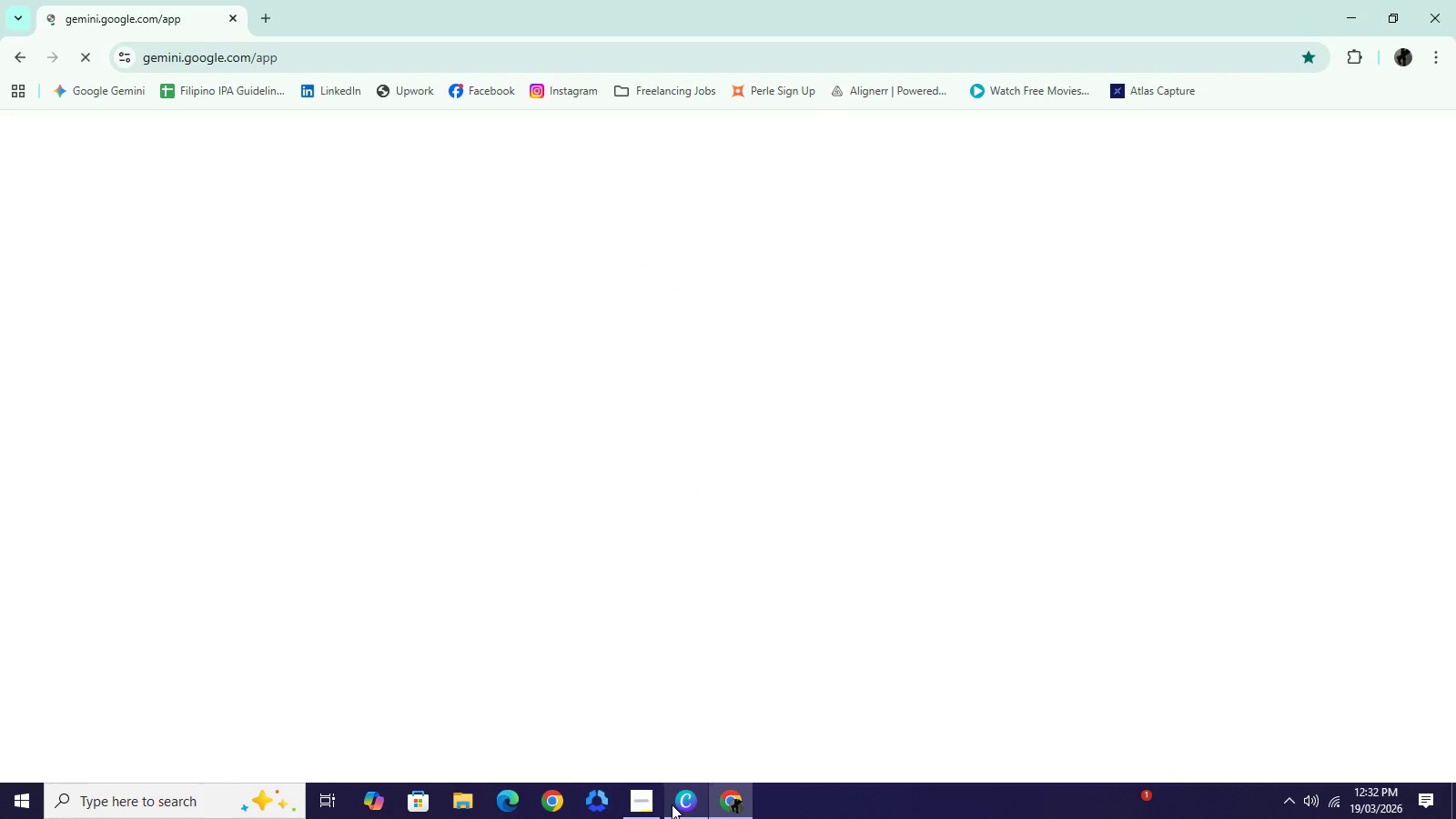 
left_click([672, 804])
 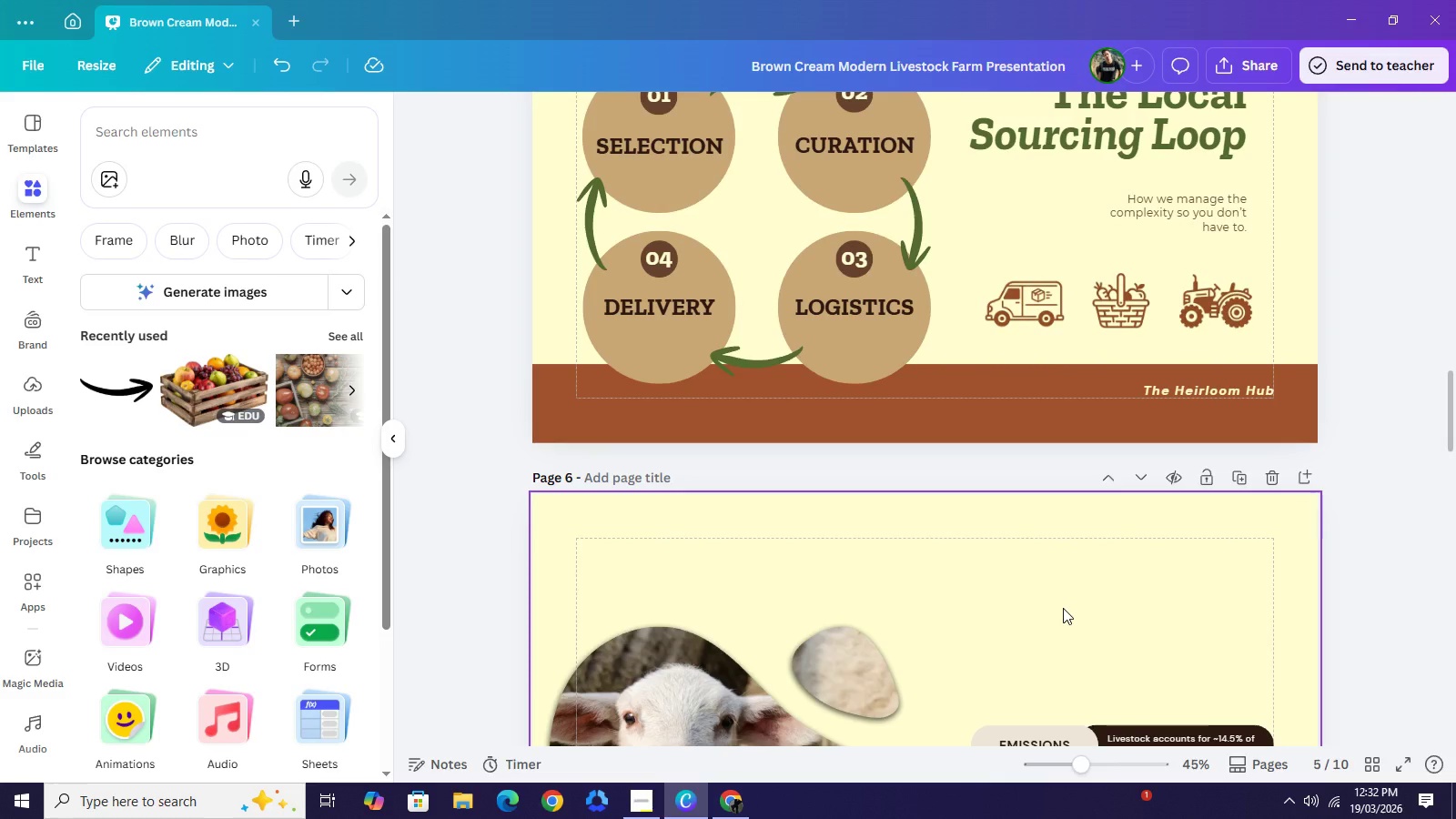 
scroll: coordinate [1063, 608], scroll_direction: down, amount: 1.0
 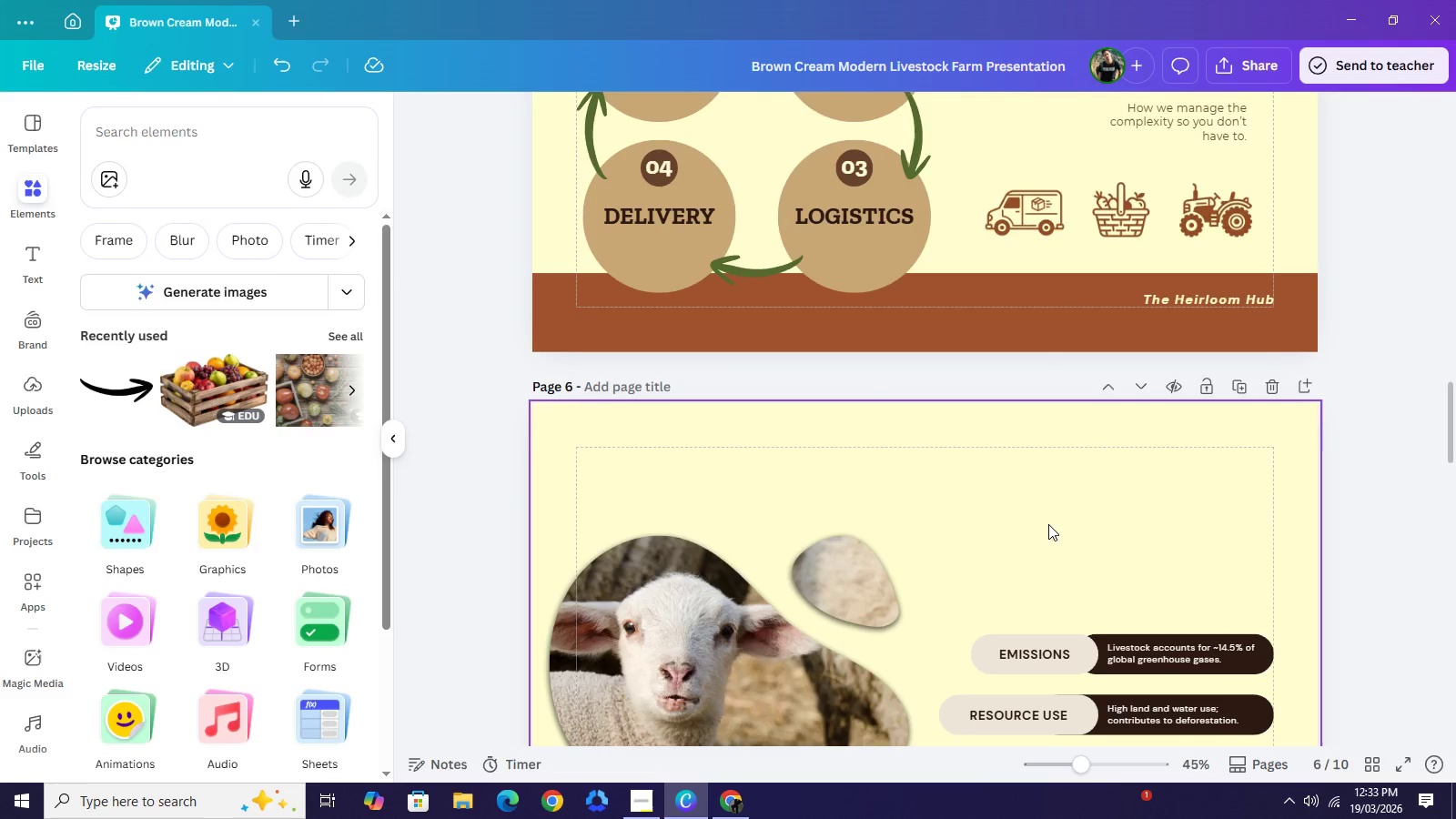 
scroll: coordinate [1048, 524], scroll_direction: up, amount: 3.0
 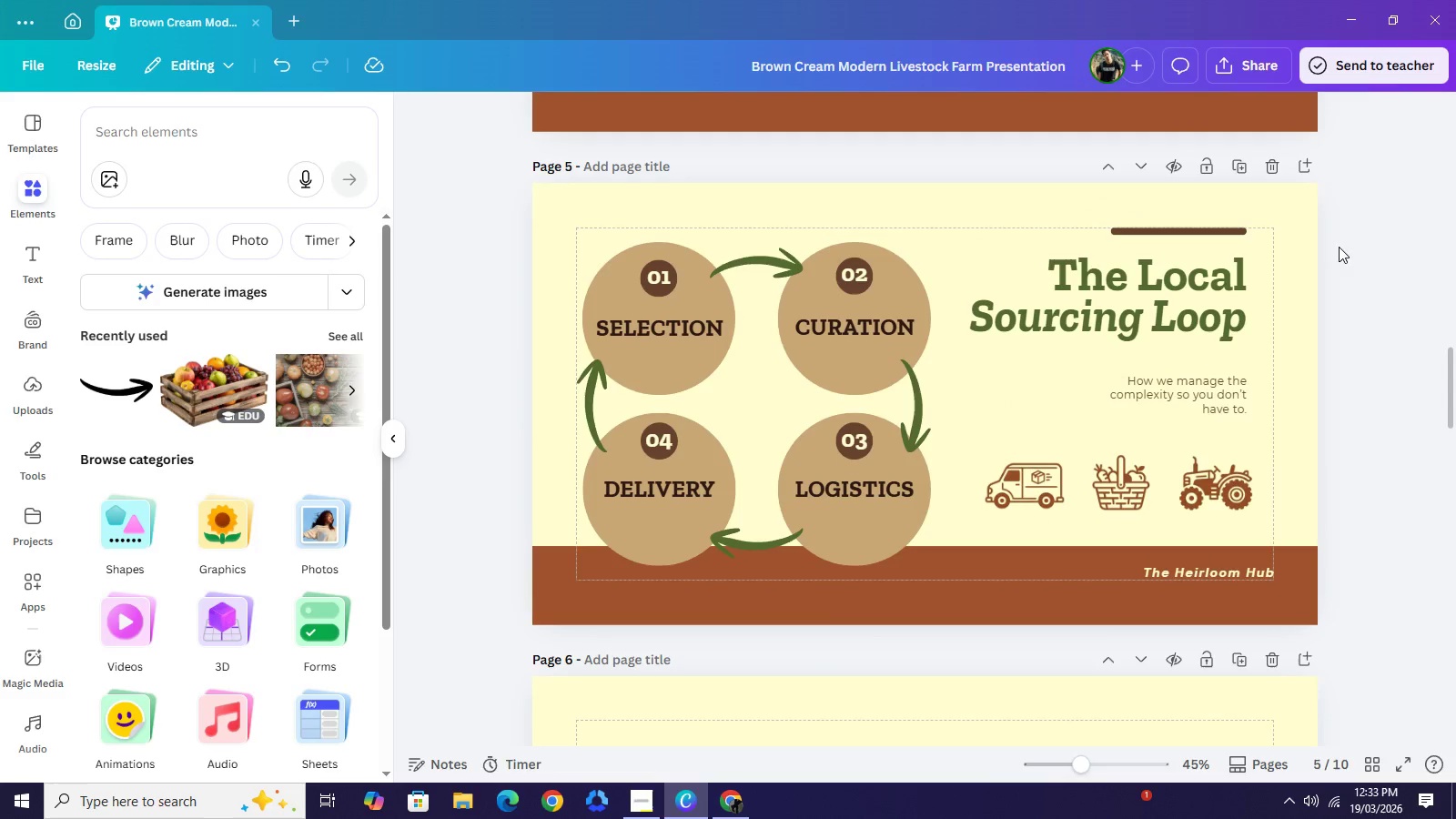 
left_click_drag(start_coordinate=[1376, 228], to_coordinate=[1168, 291])
 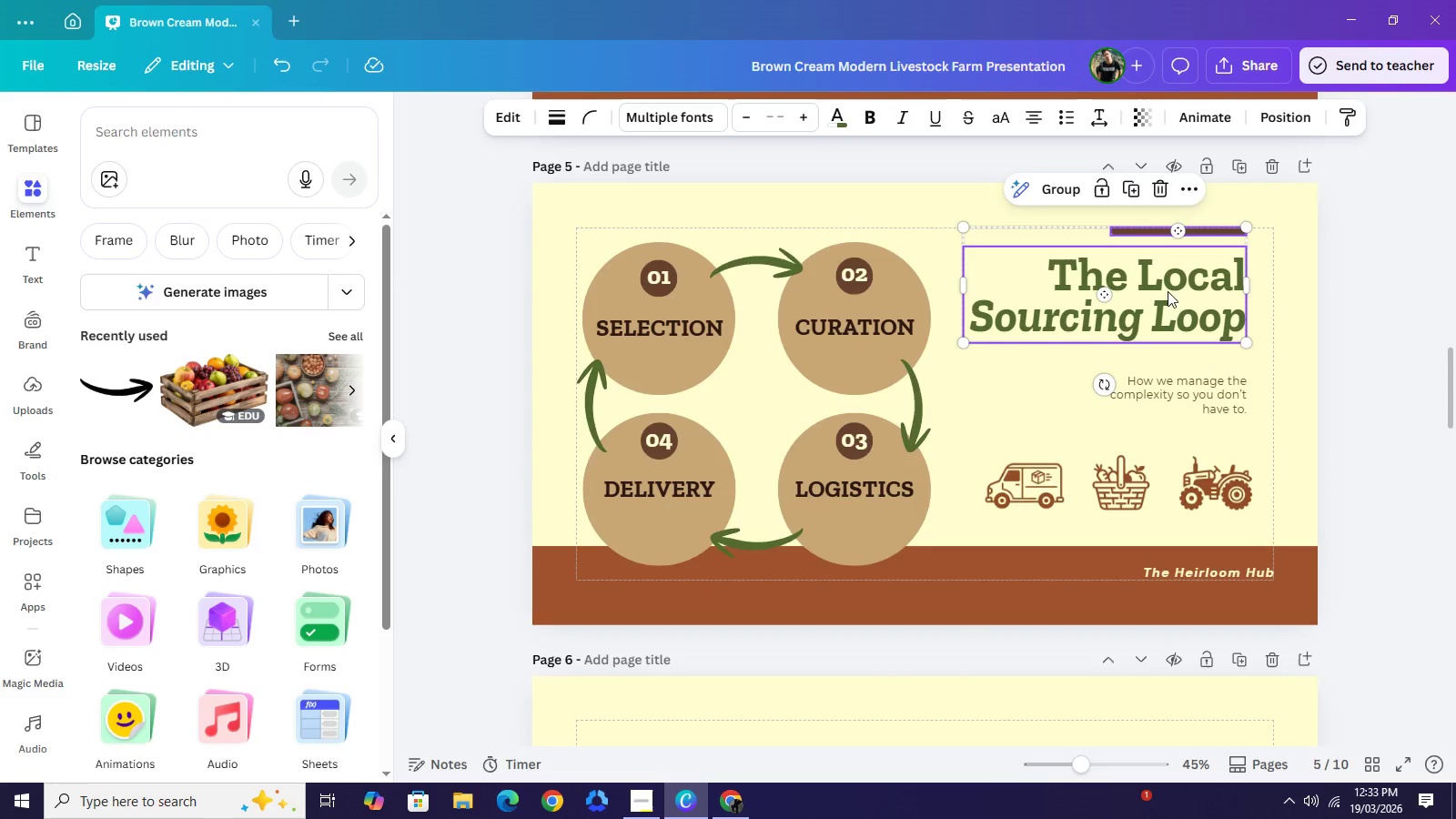 
key(Control+C)
 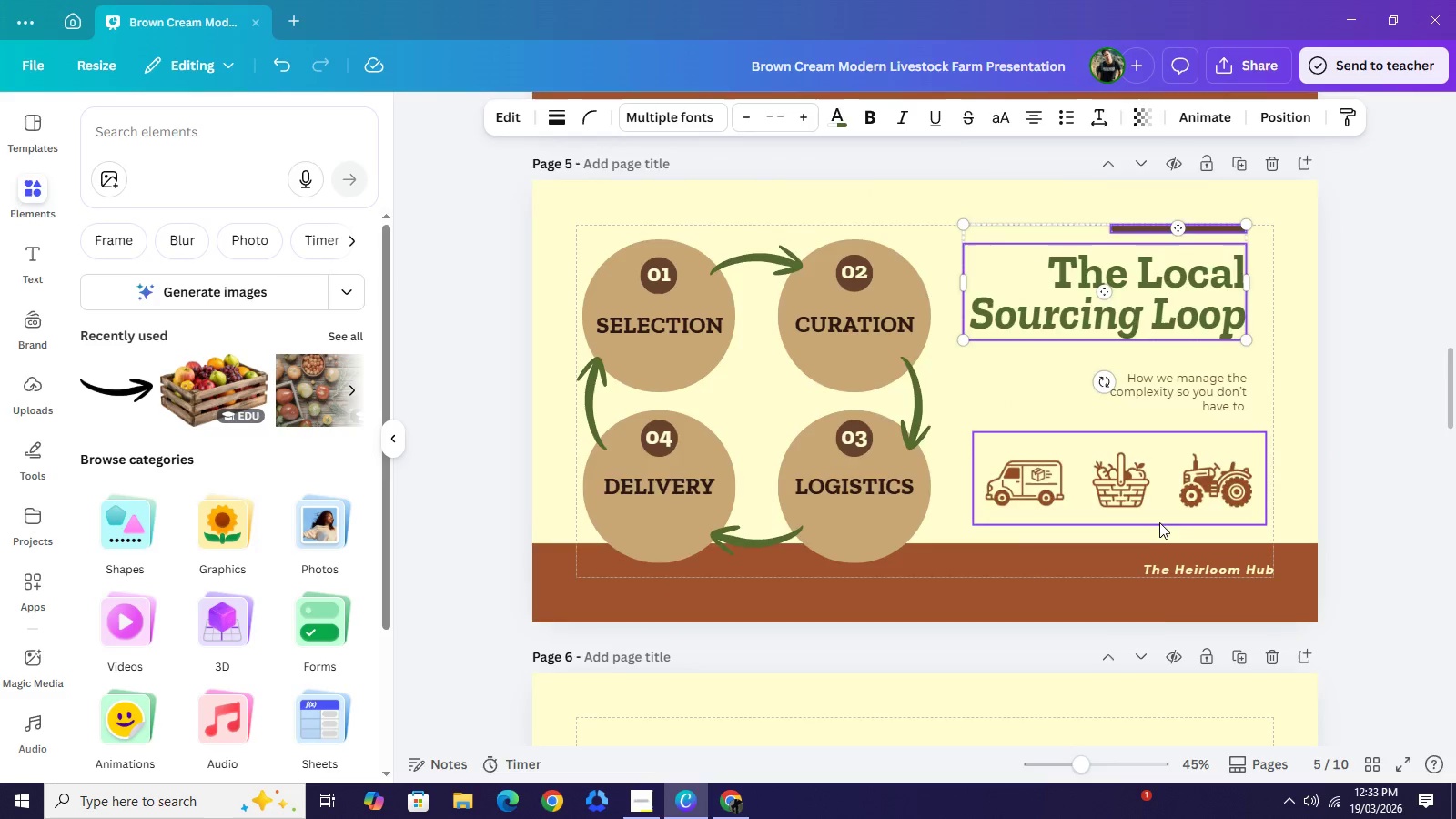 
scroll: coordinate [1154, 529], scroll_direction: down, amount: 5.0
 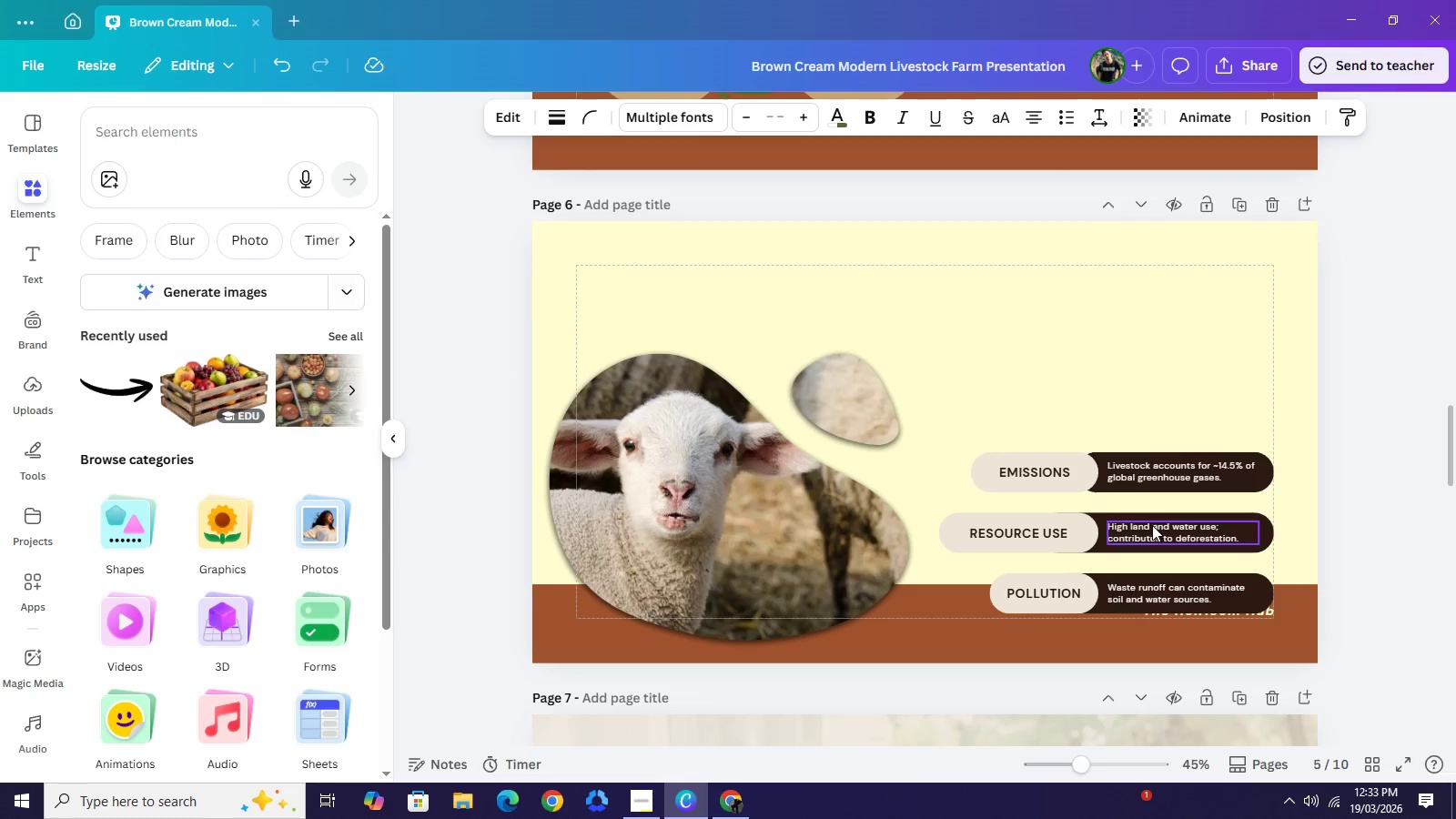 
key(Control+ControlLeft)
 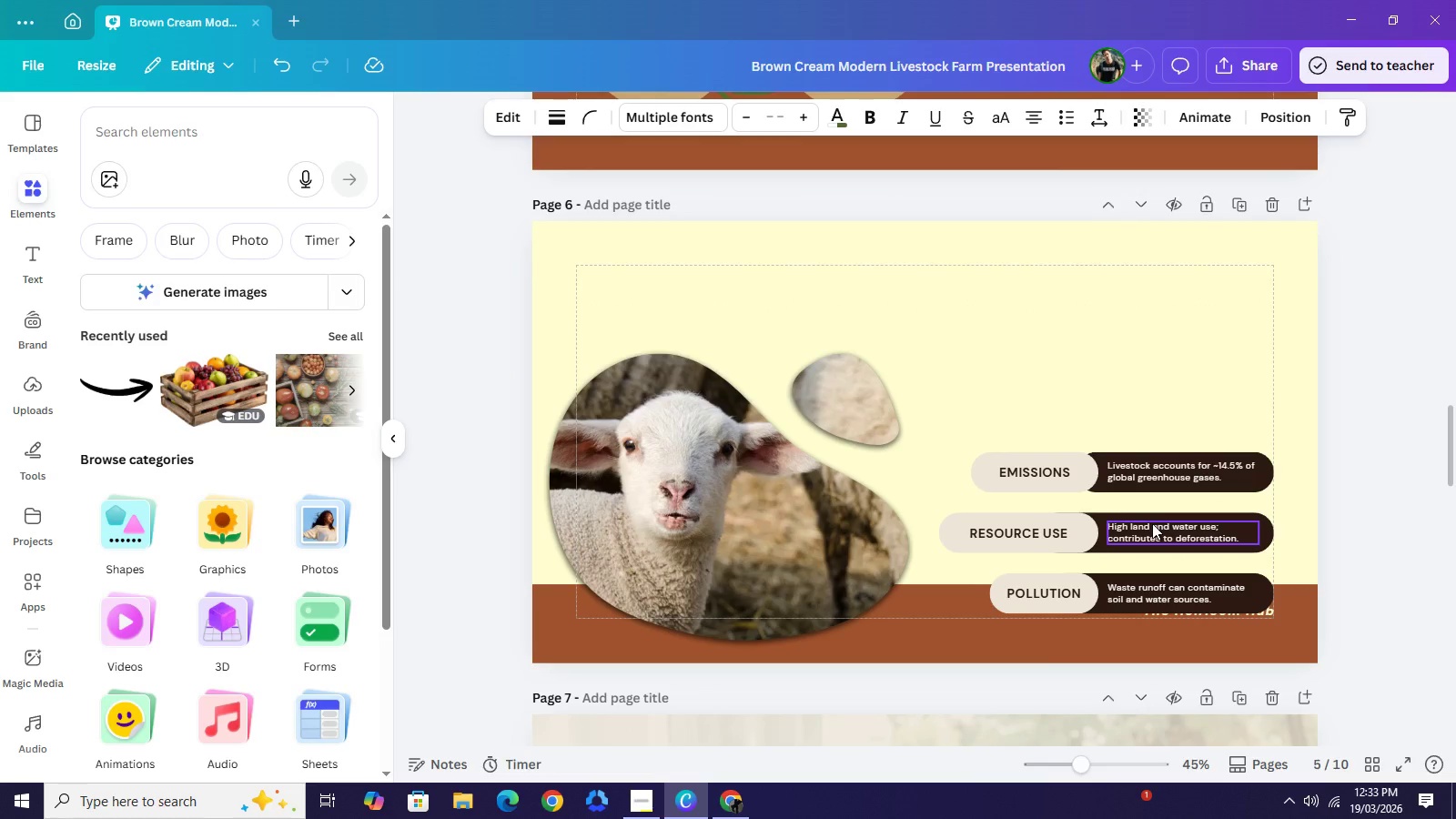 
key(Control+V)
 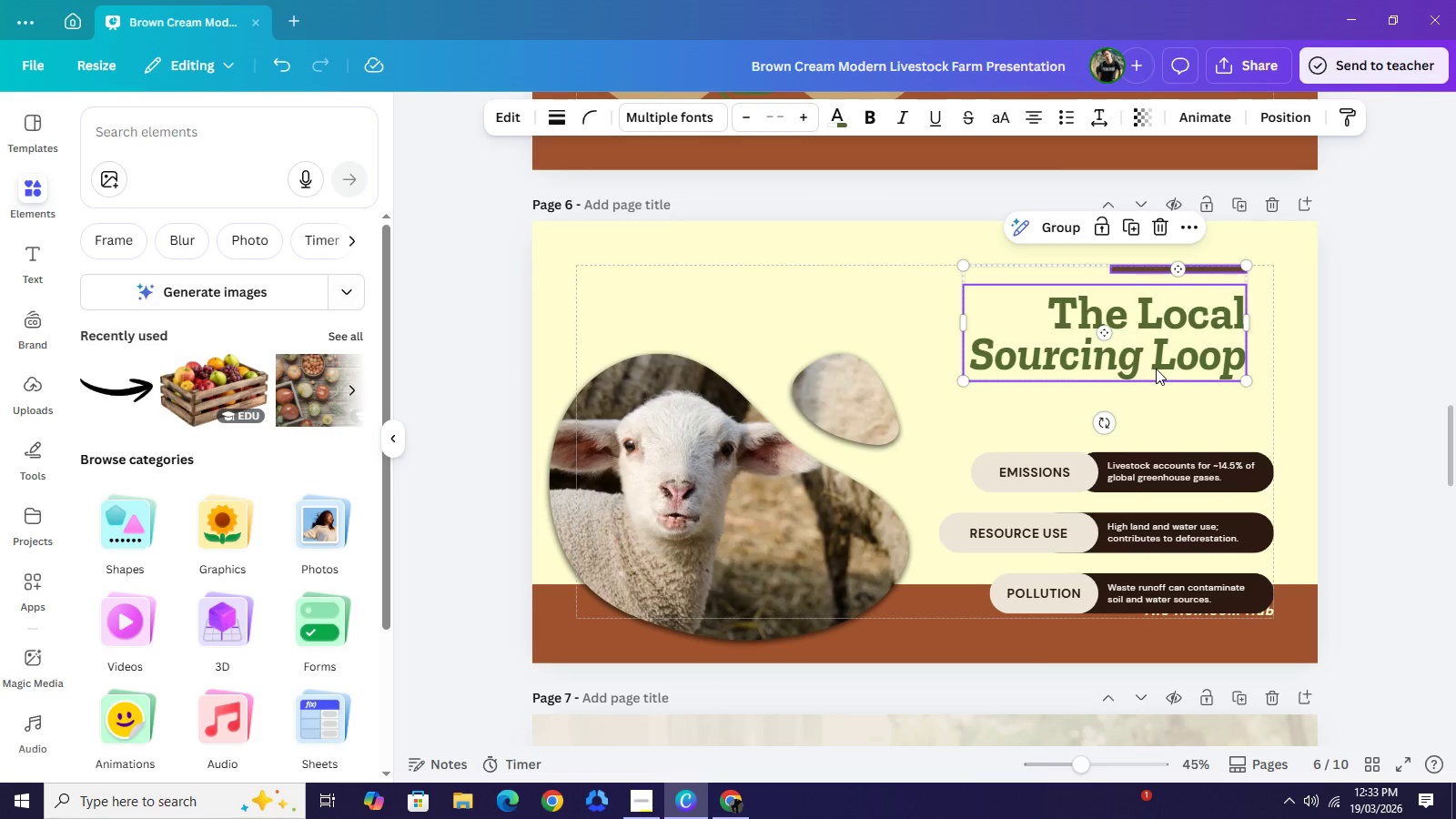 
double_click([1156, 369])
 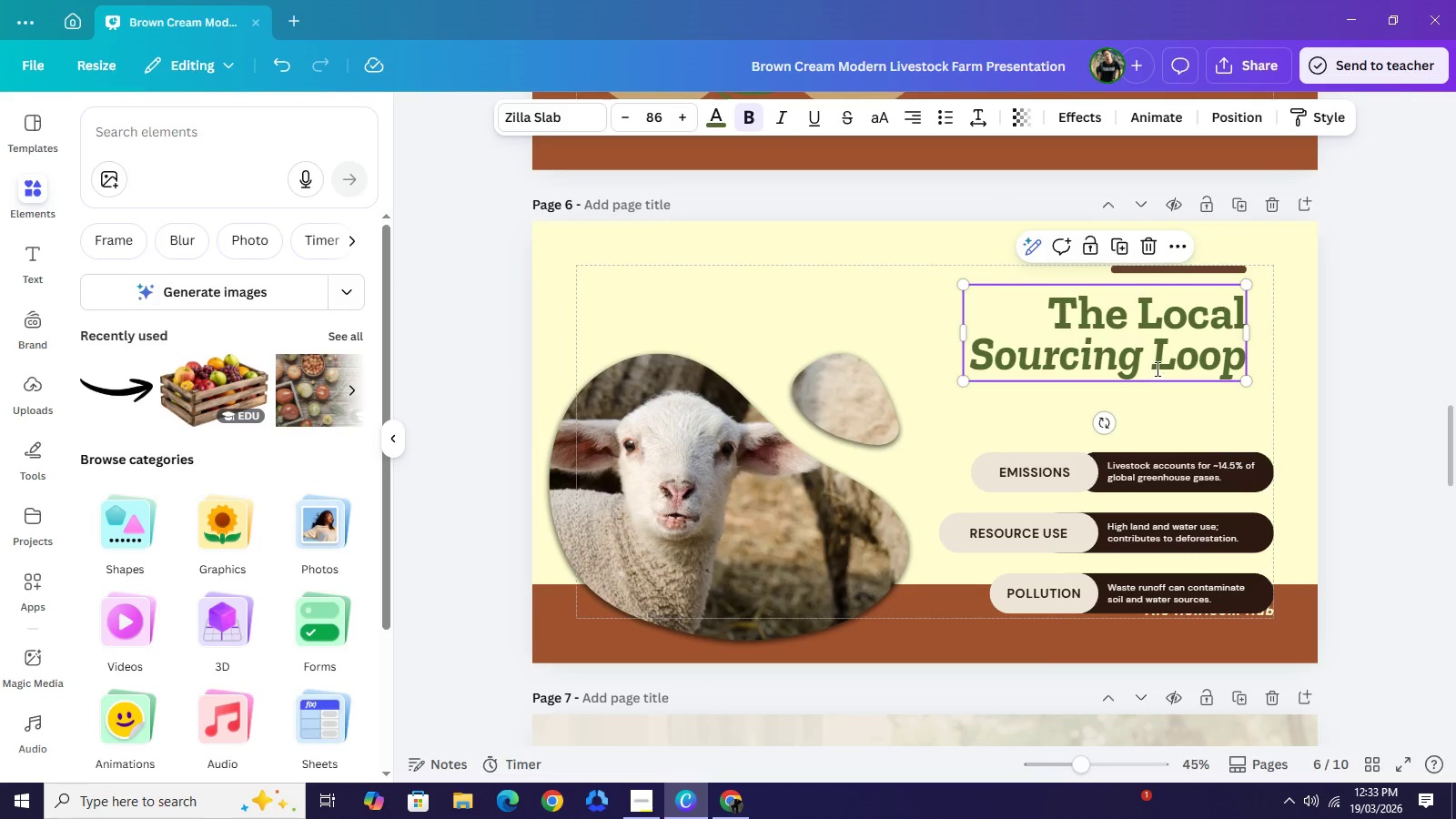 
triple_click([1156, 369])
 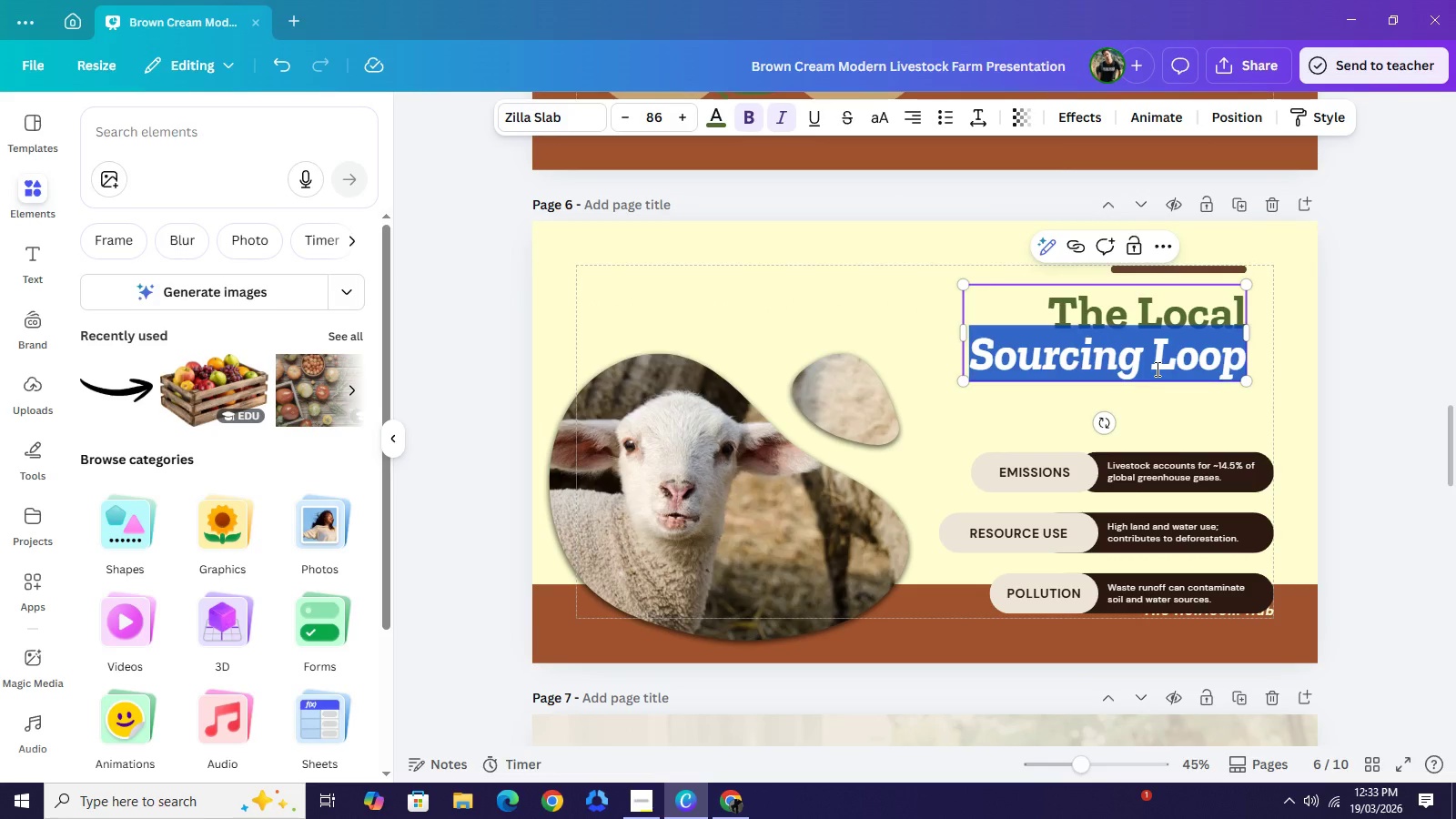 
left_click([1156, 369])
 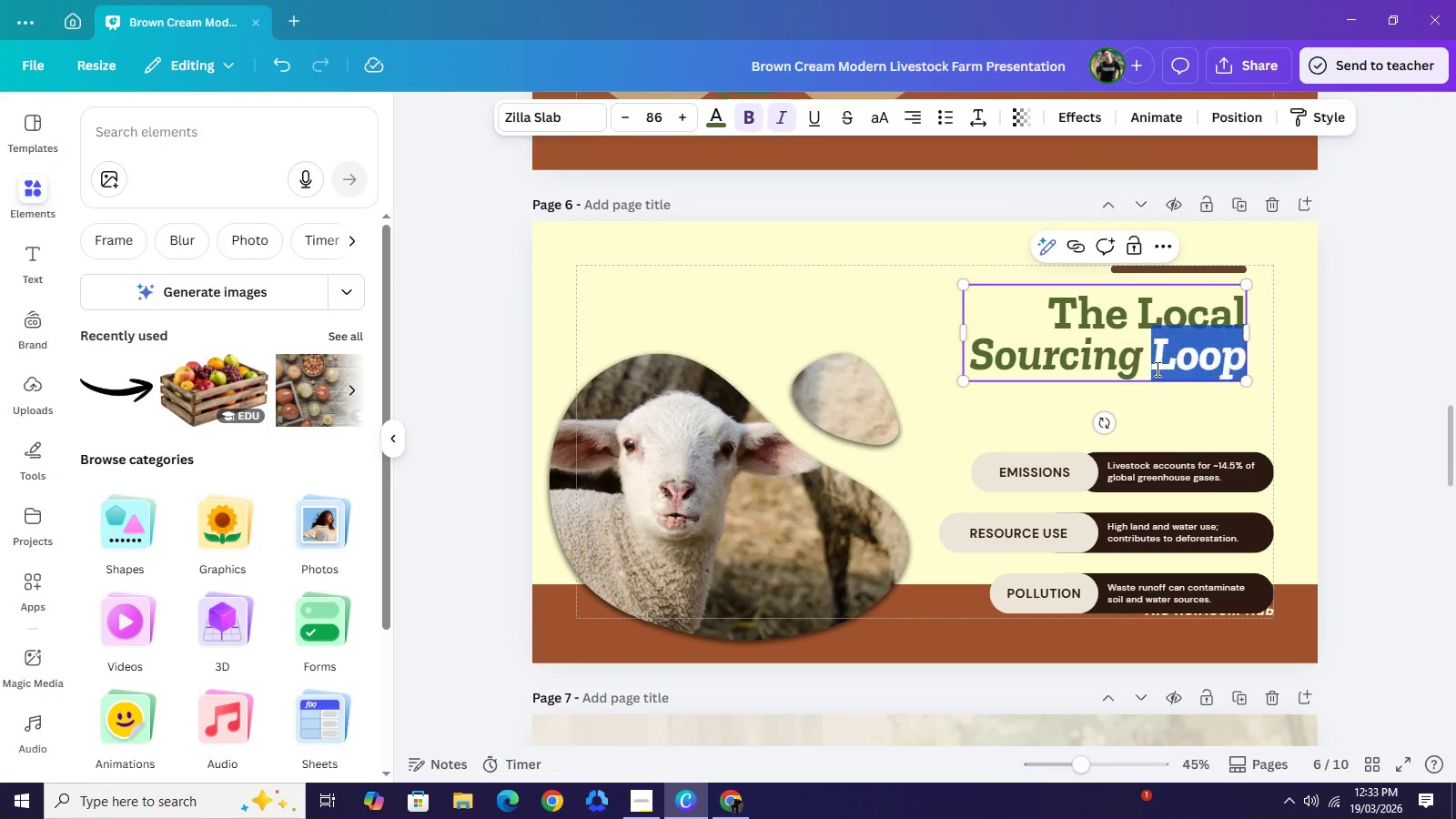 
double_click([1156, 369])
 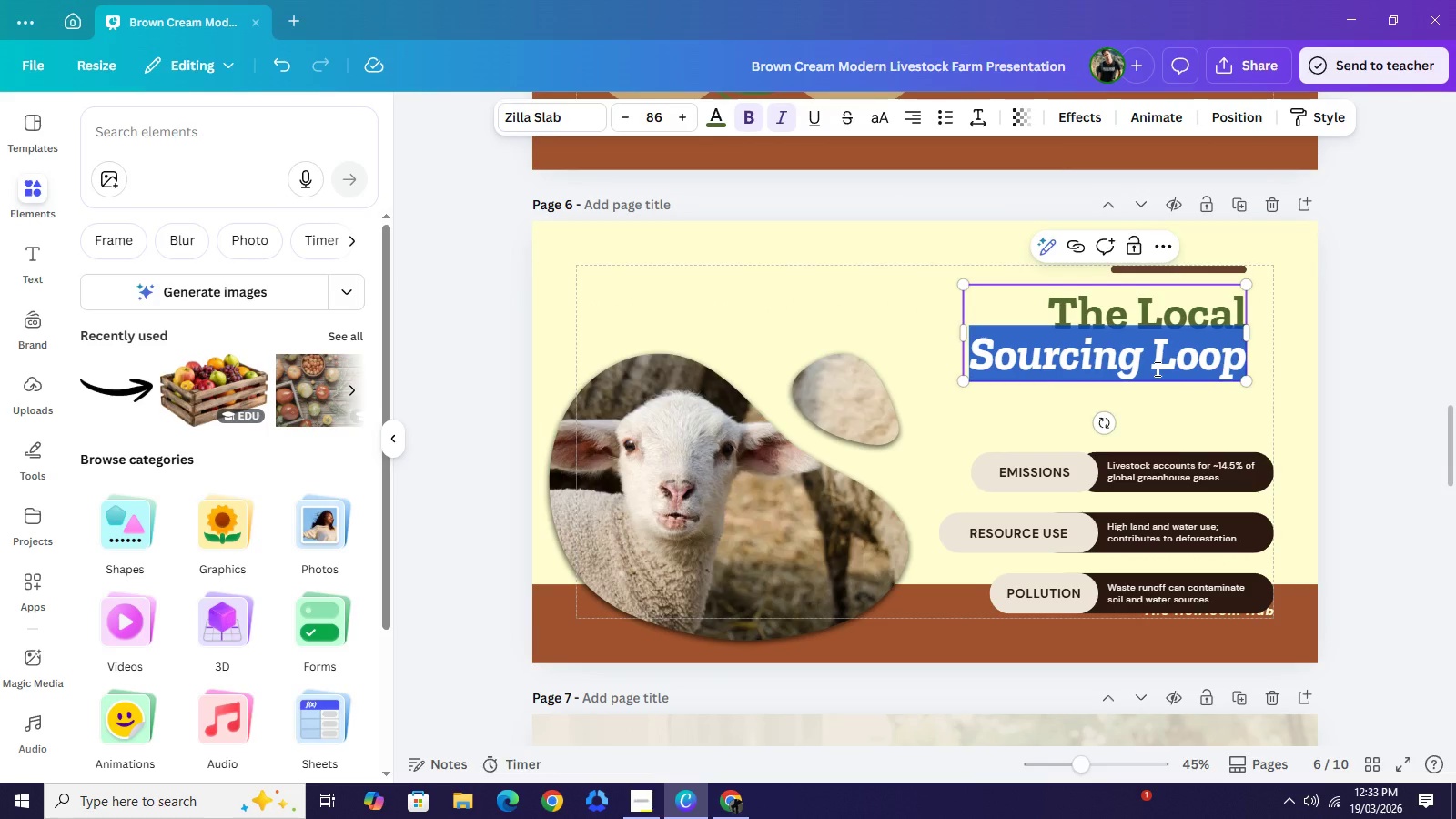 
triple_click([1156, 369])
 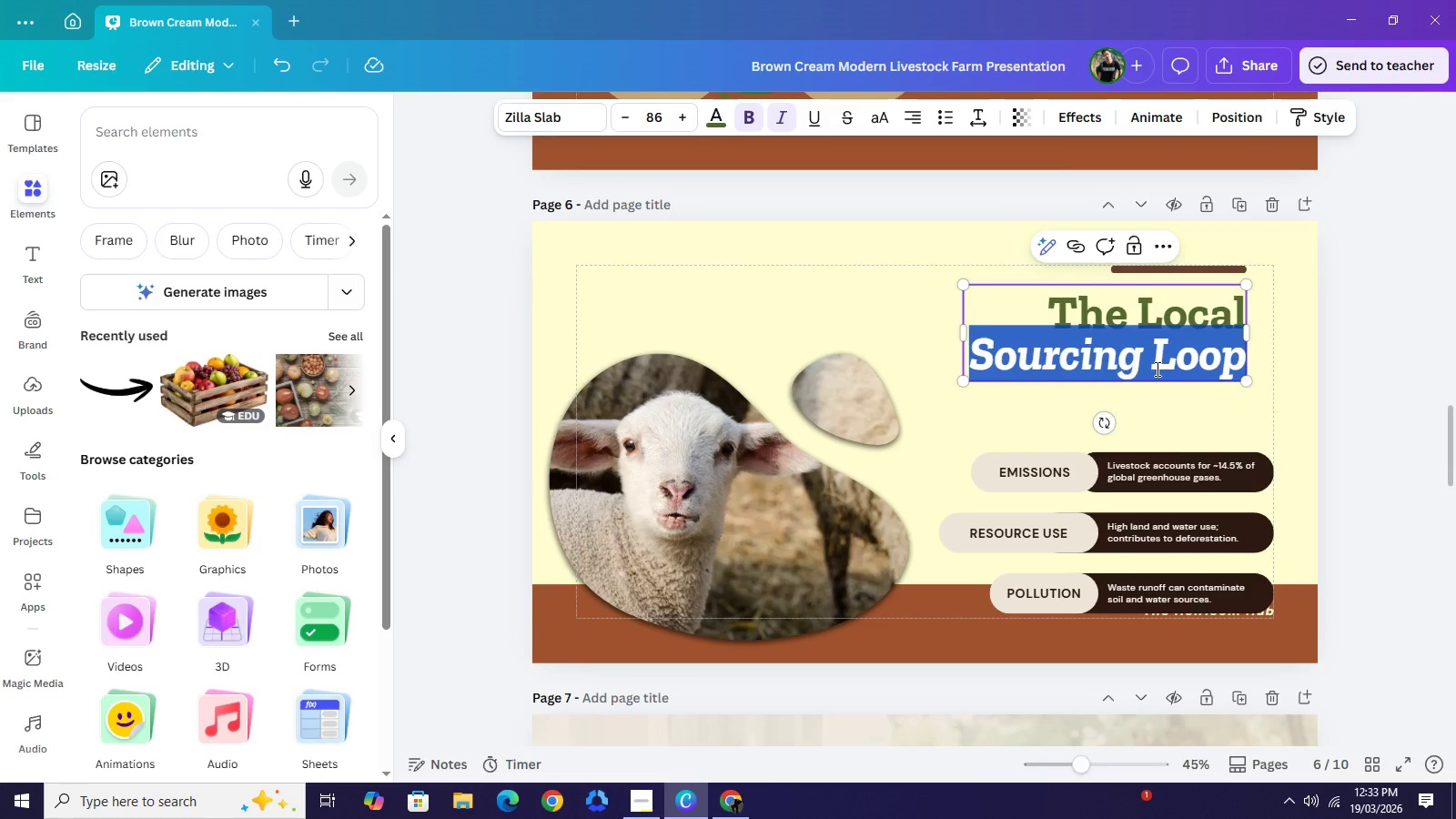 
triple_click([1156, 369])
 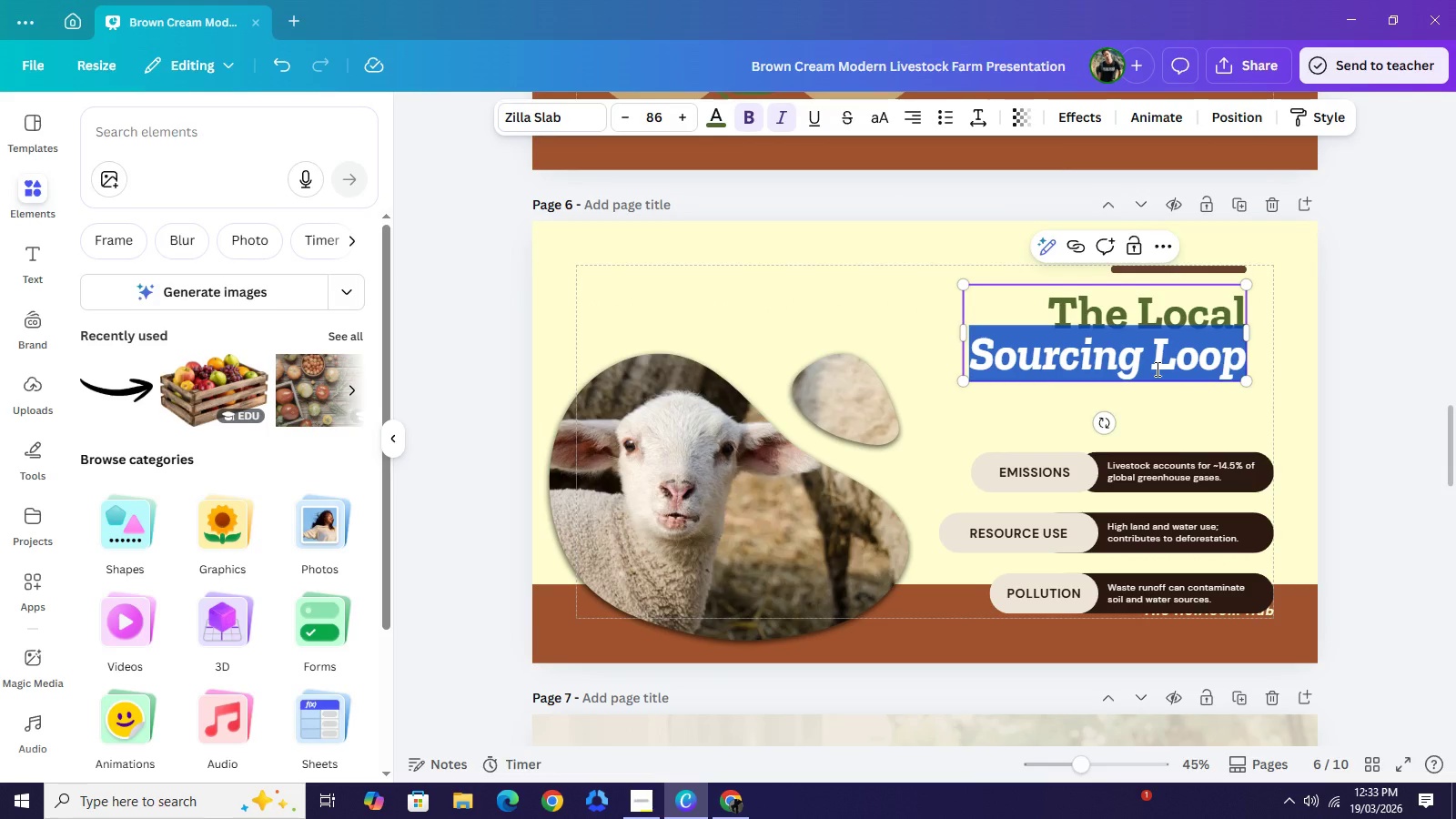 
triple_click([1156, 369])
 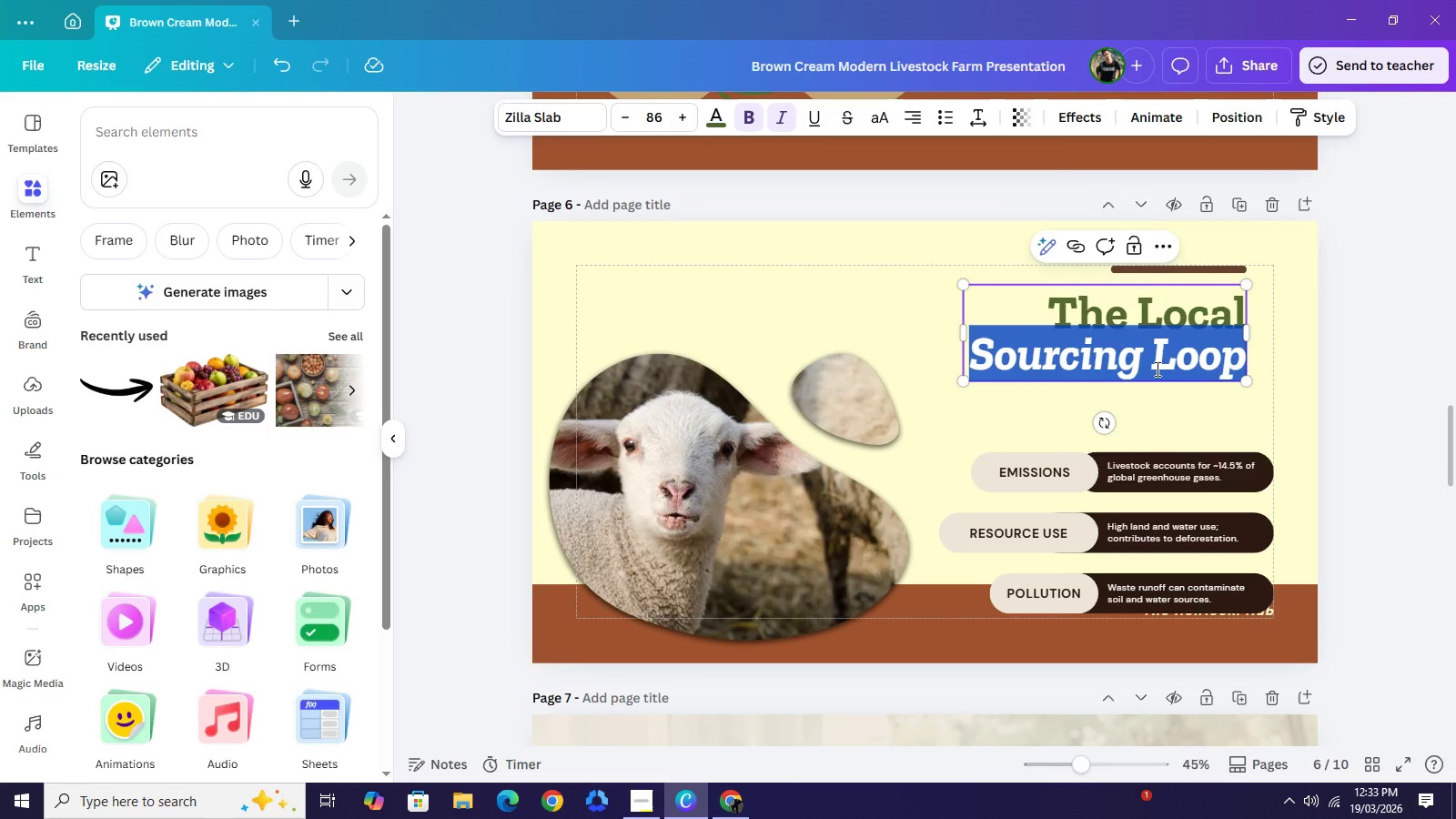 
triple_click([1156, 369])
 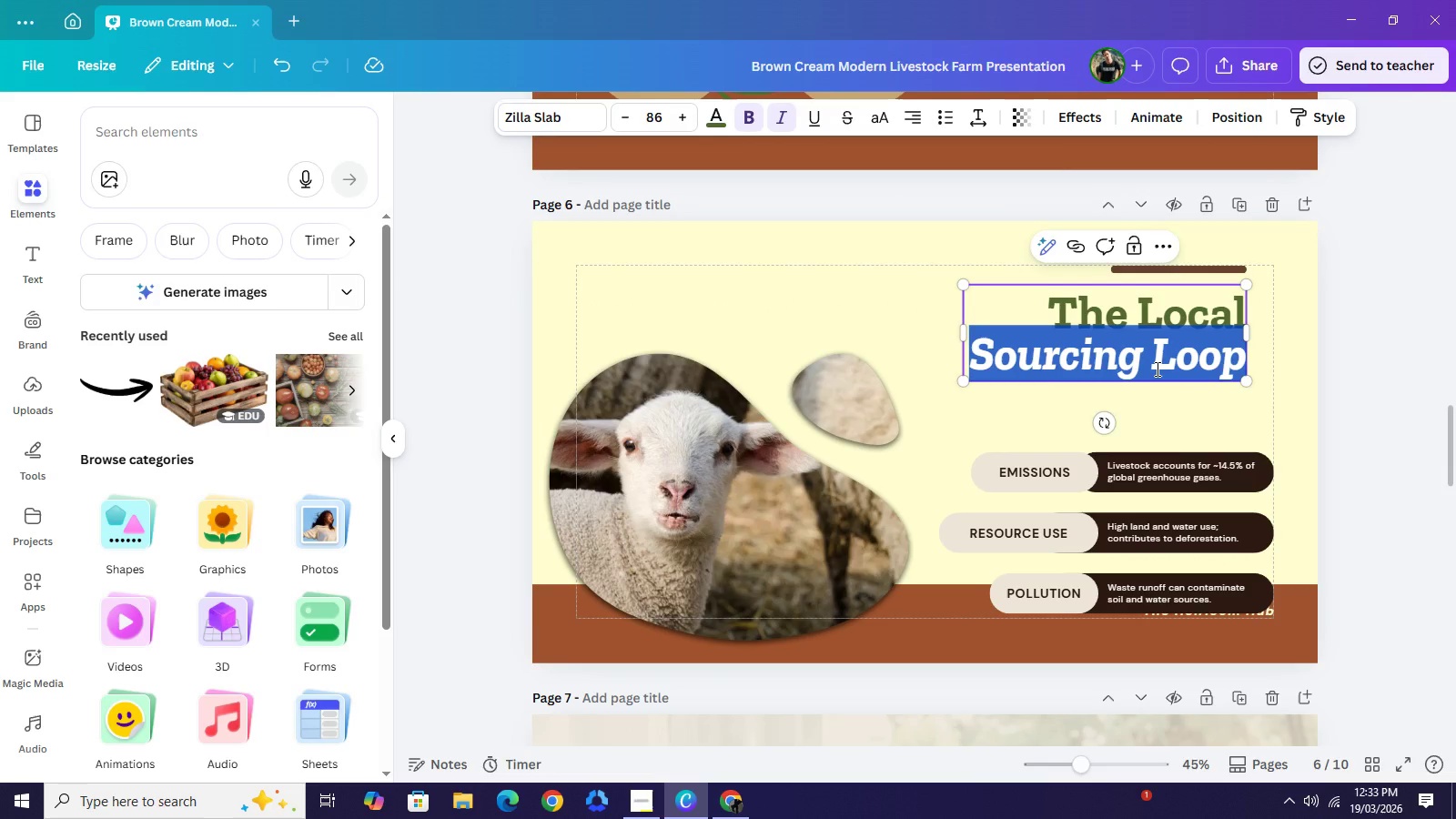 
triple_click([1156, 369])
 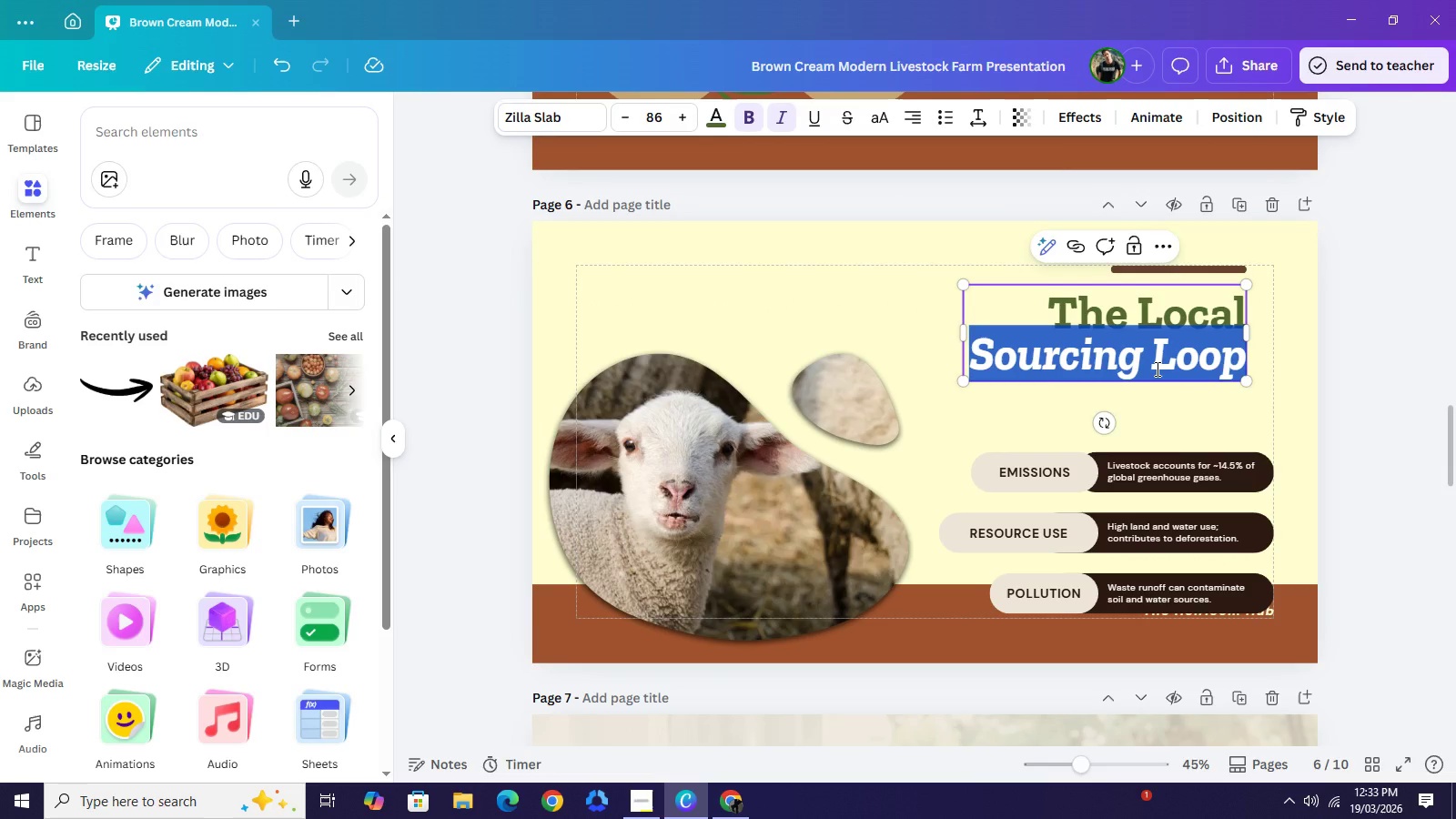 
triple_click([1156, 369])
 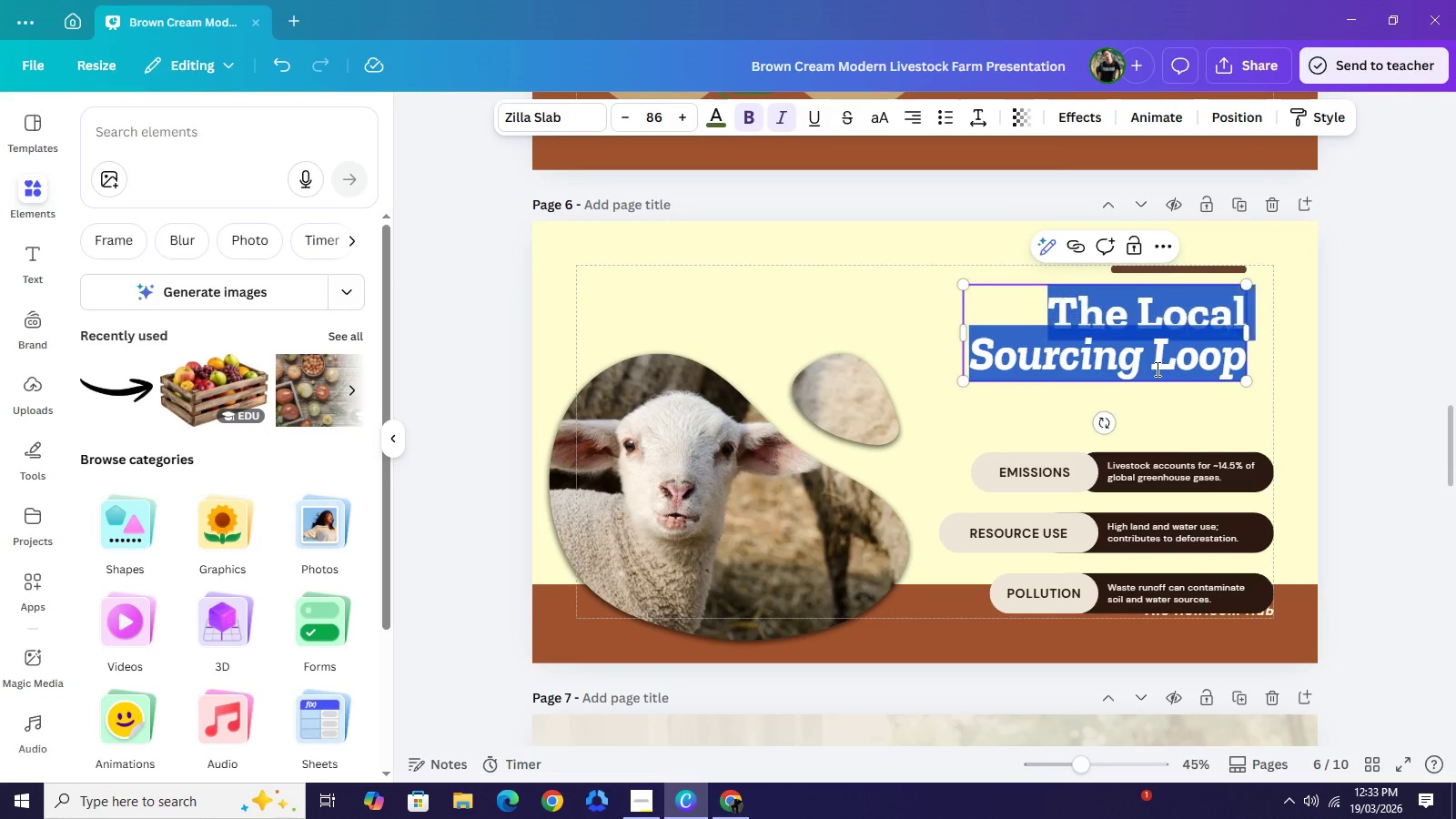 
key(Control+A)
 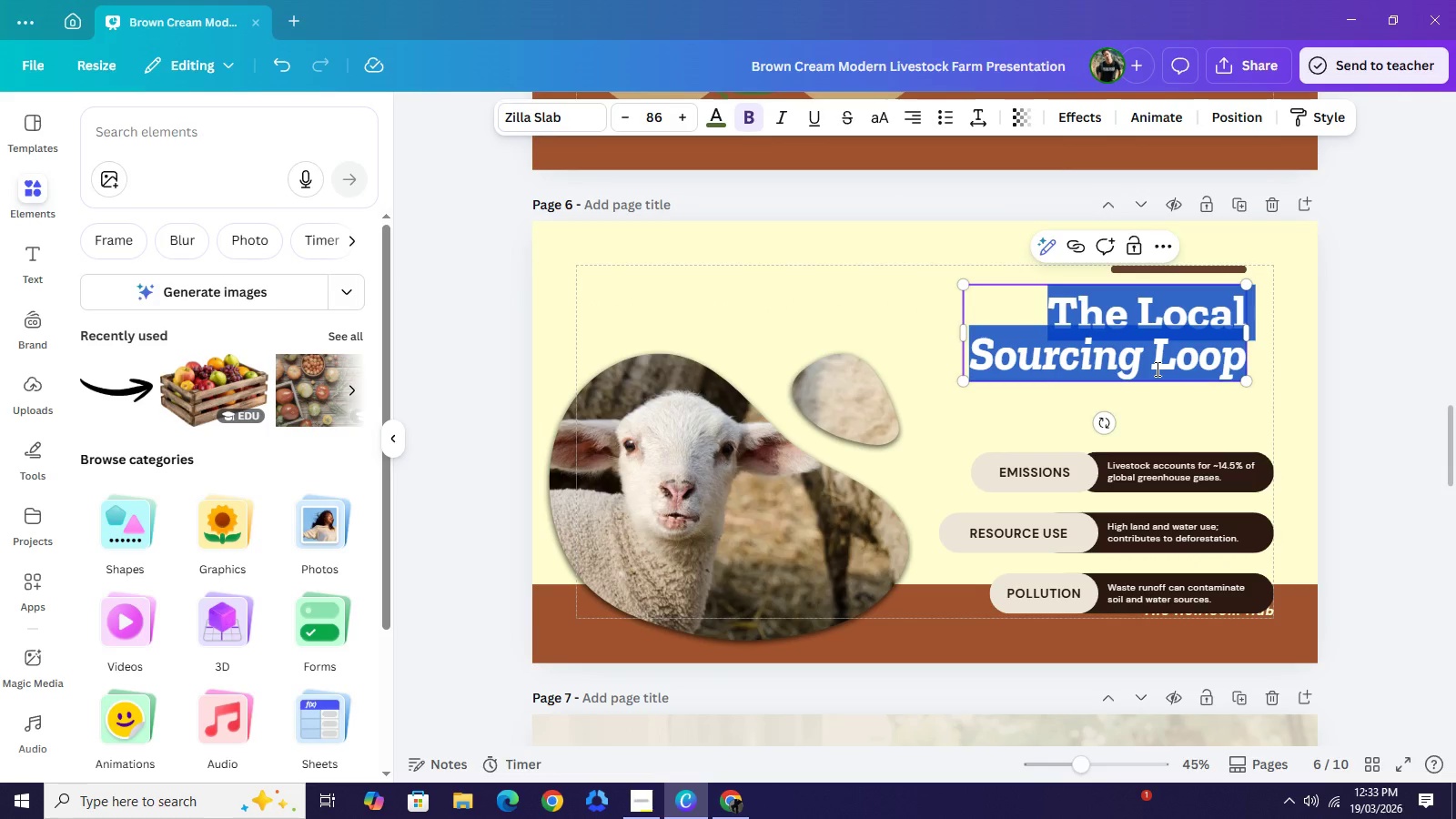 
wait(5.3)
 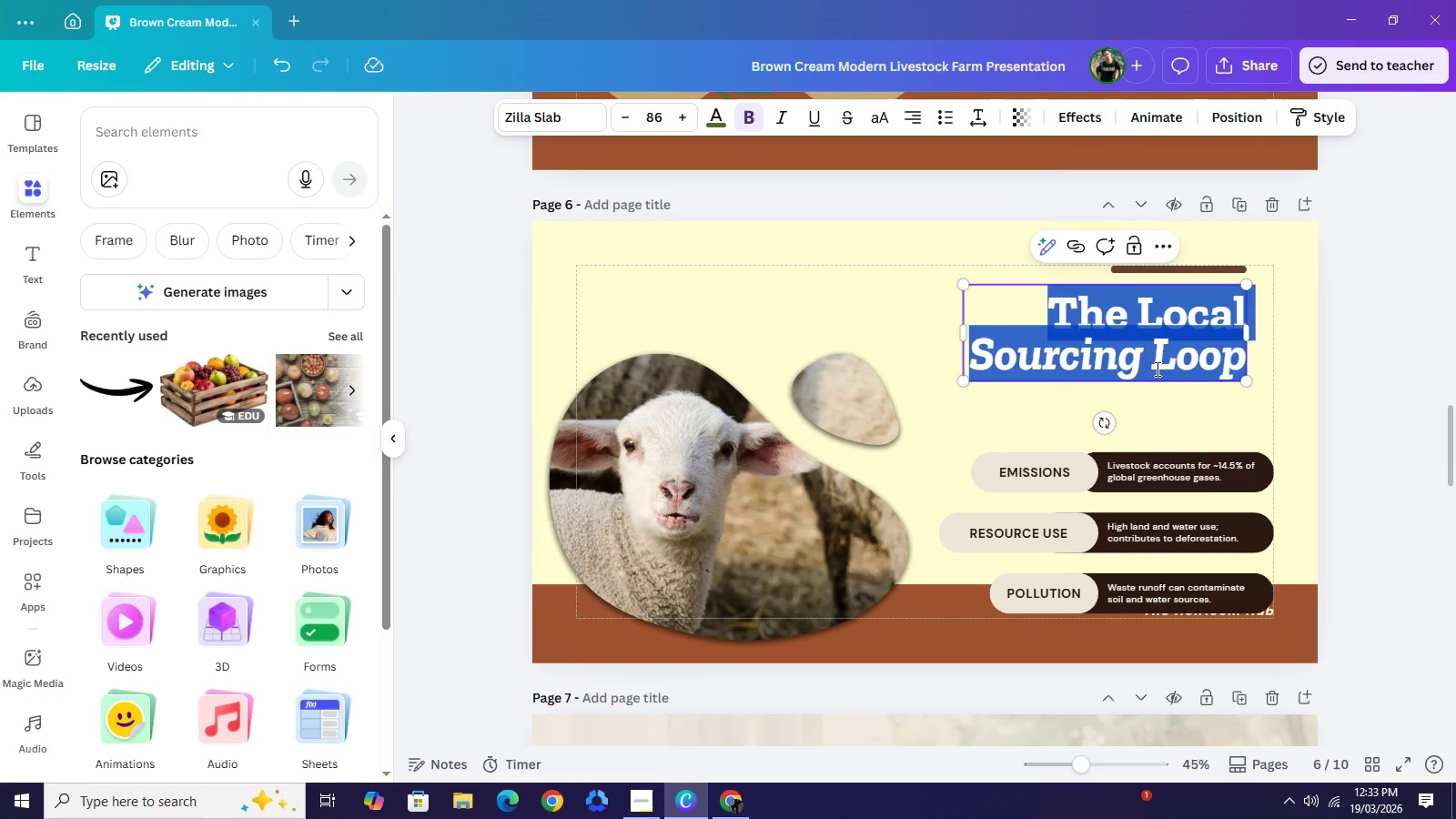 
type(The)
 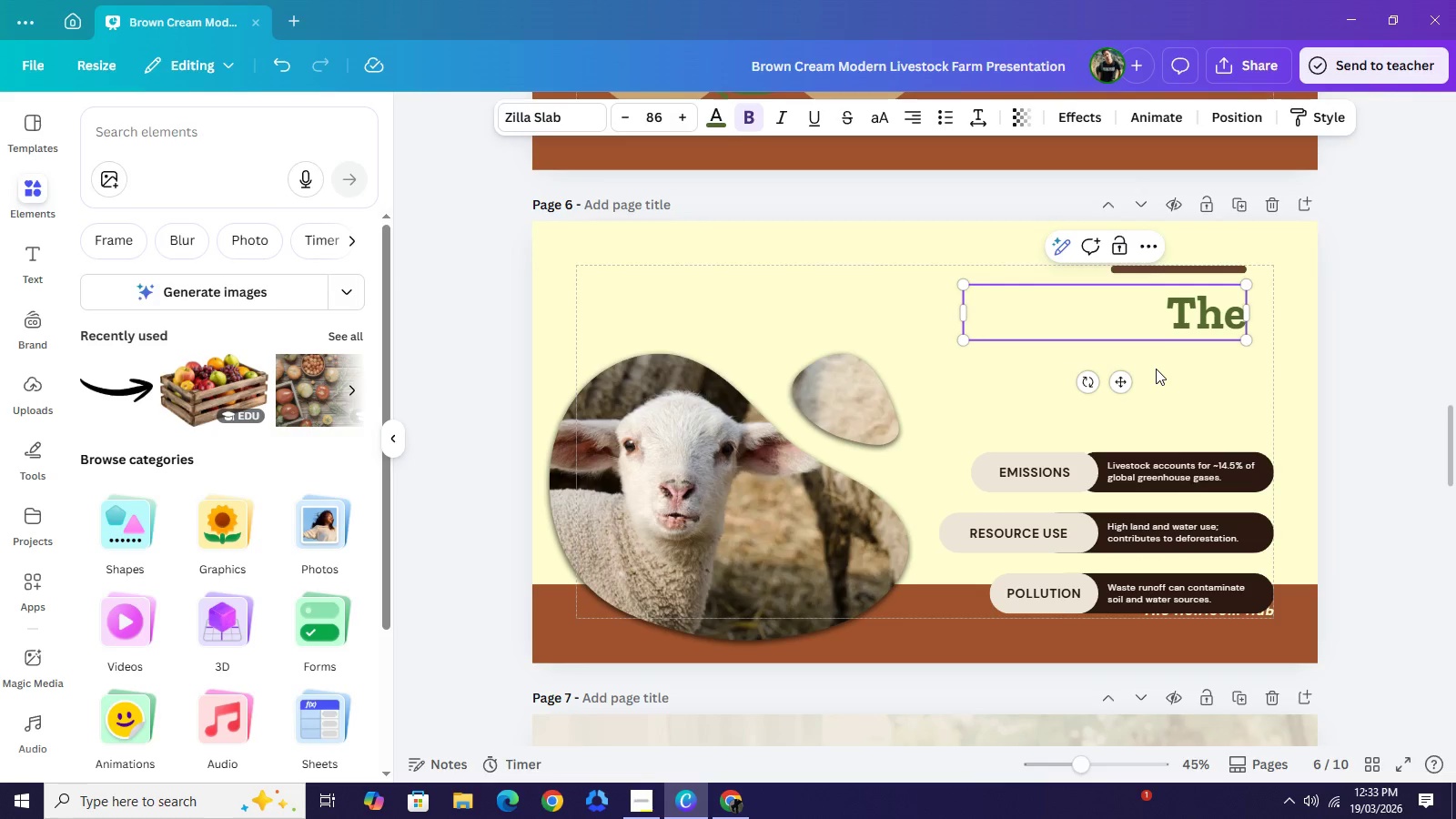 
key(Space)
 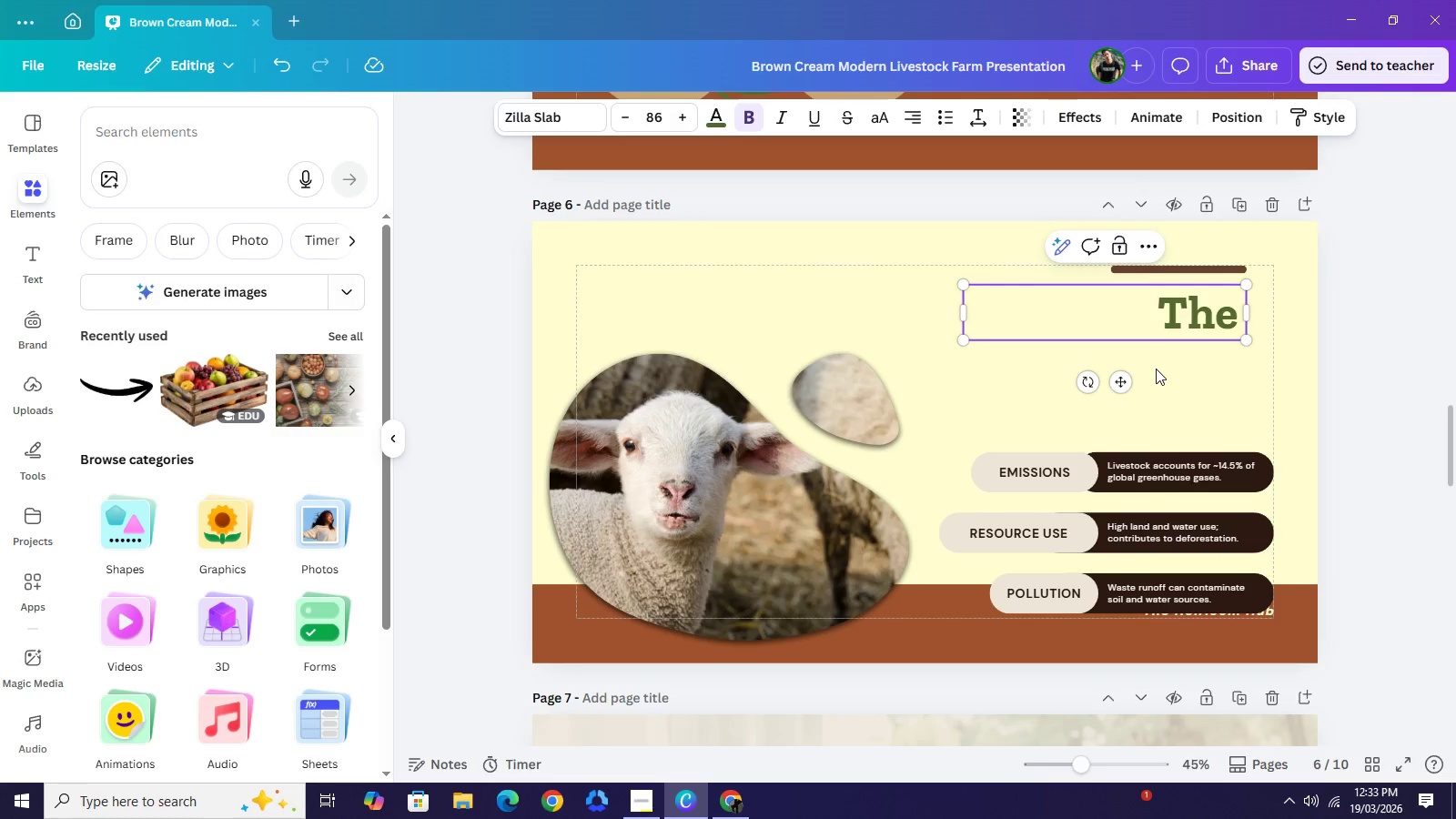 
key(Shift+Quote)
 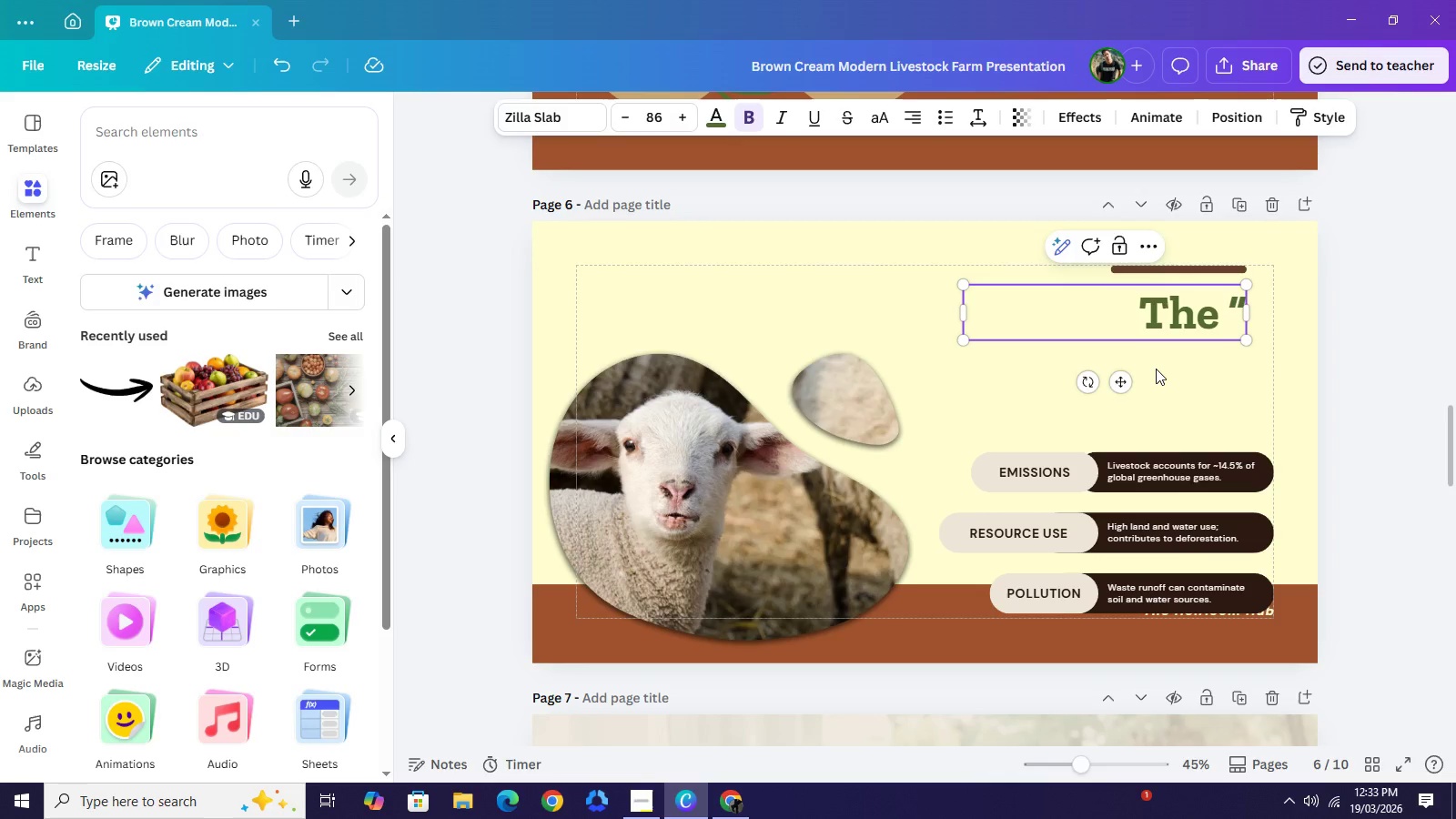 
wait(5.26)
 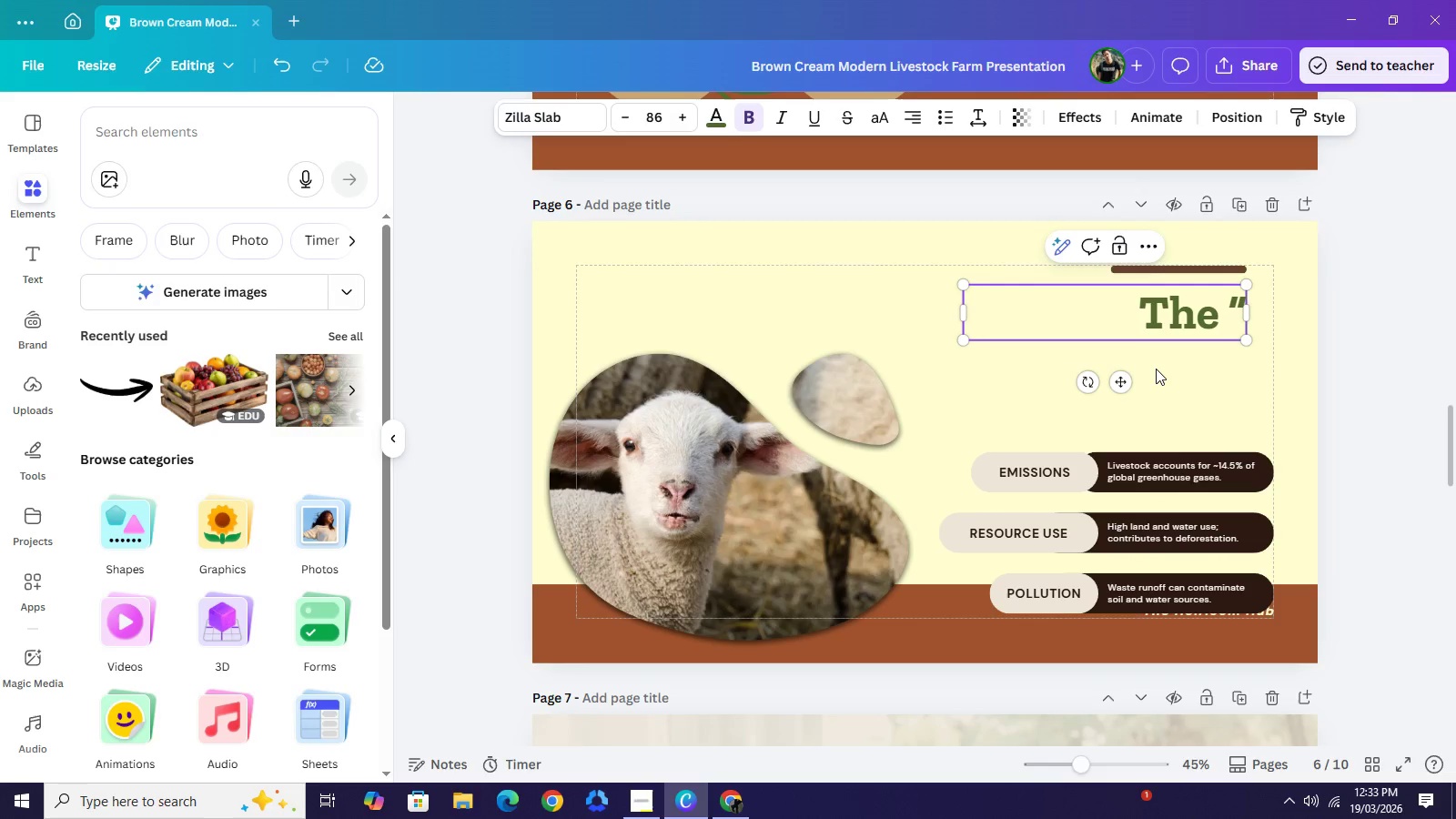 
key(Backspace)
 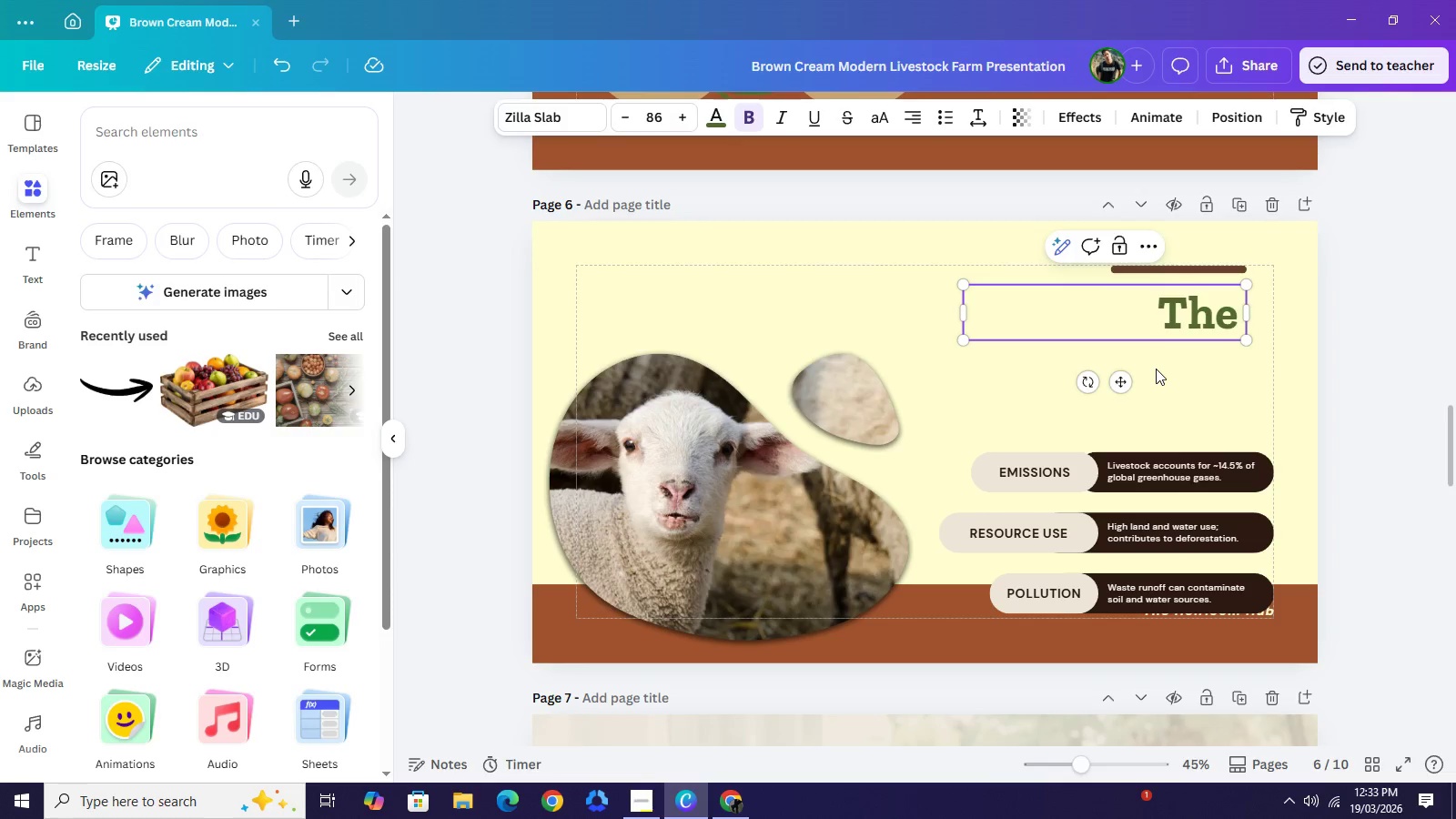 
key(Backspace)
 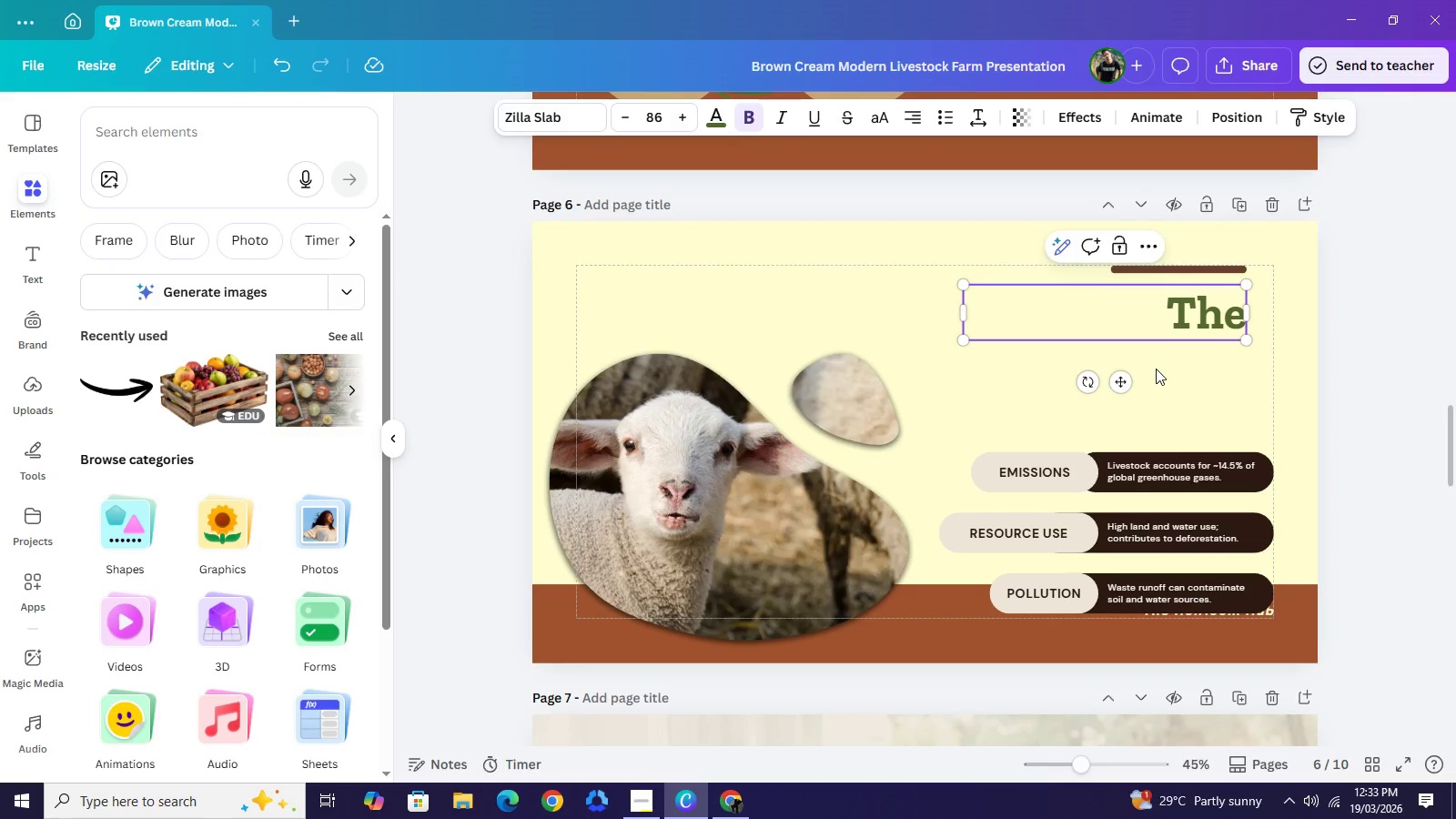 
key(Enter)
 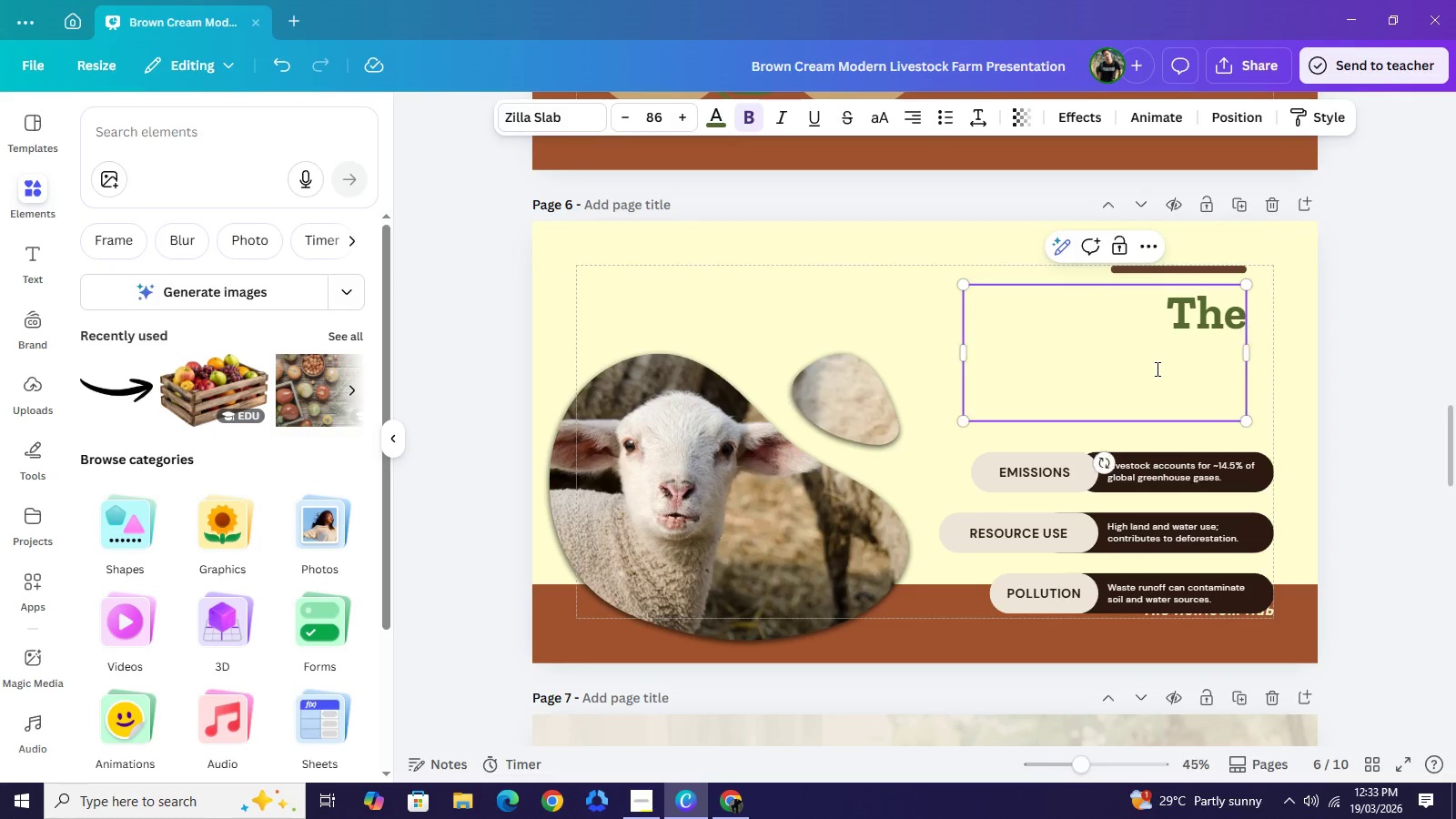 
key(Shift+ShiftRight)
 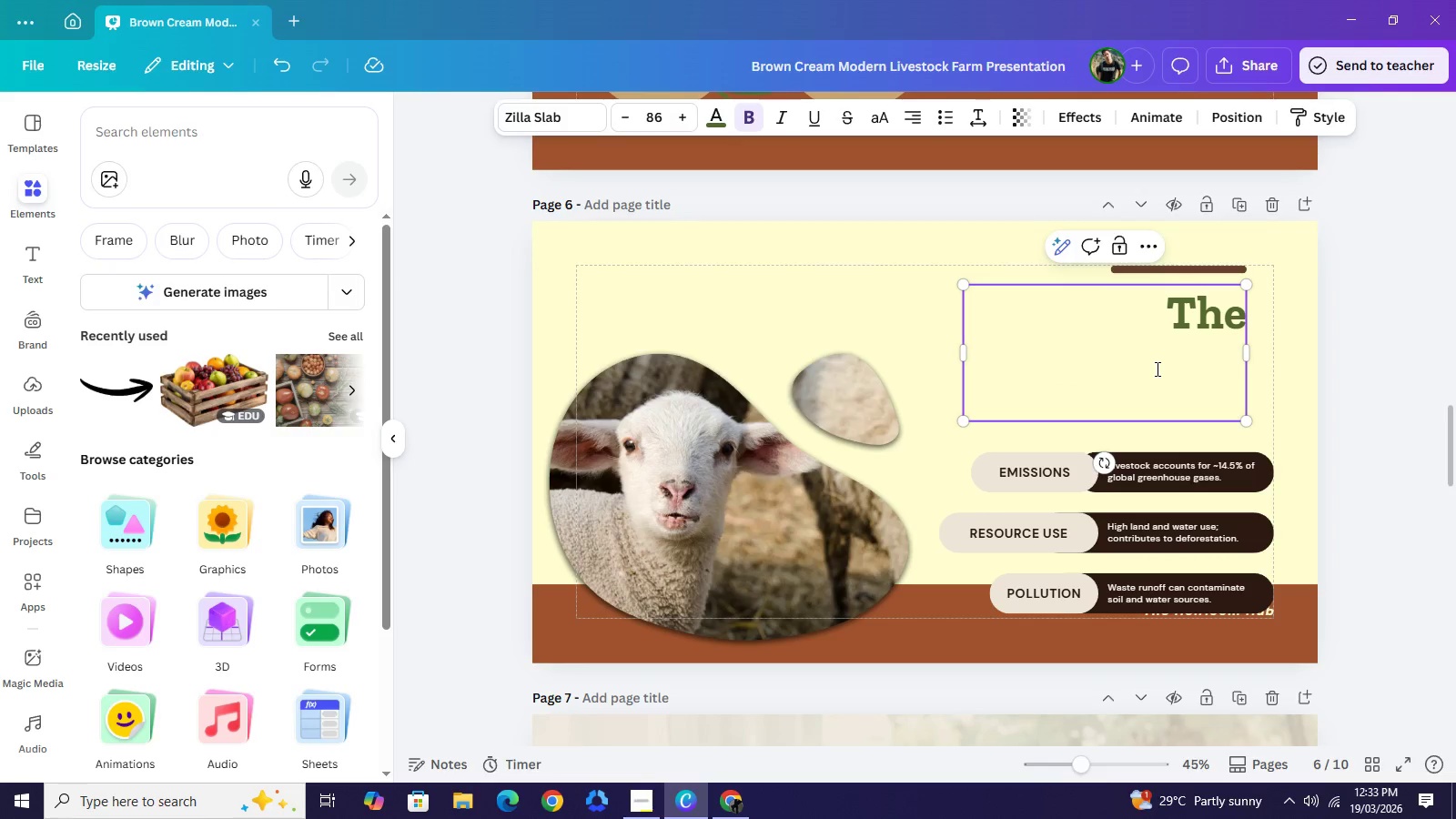 
key(Shift+Enter)
 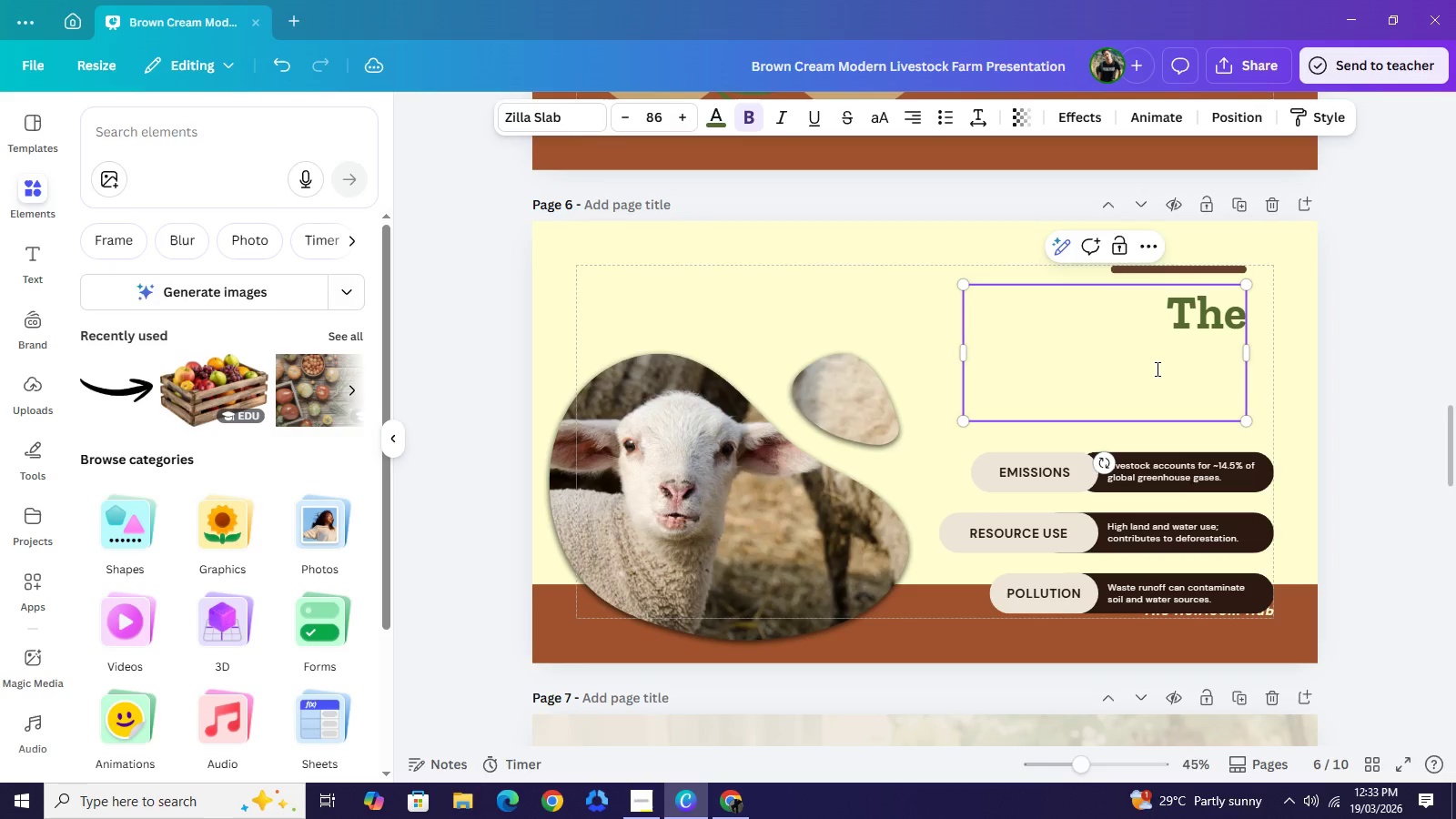 
type(")
key(Backspace)
key(Backspace)
type("Ugly-But-Delicious")
 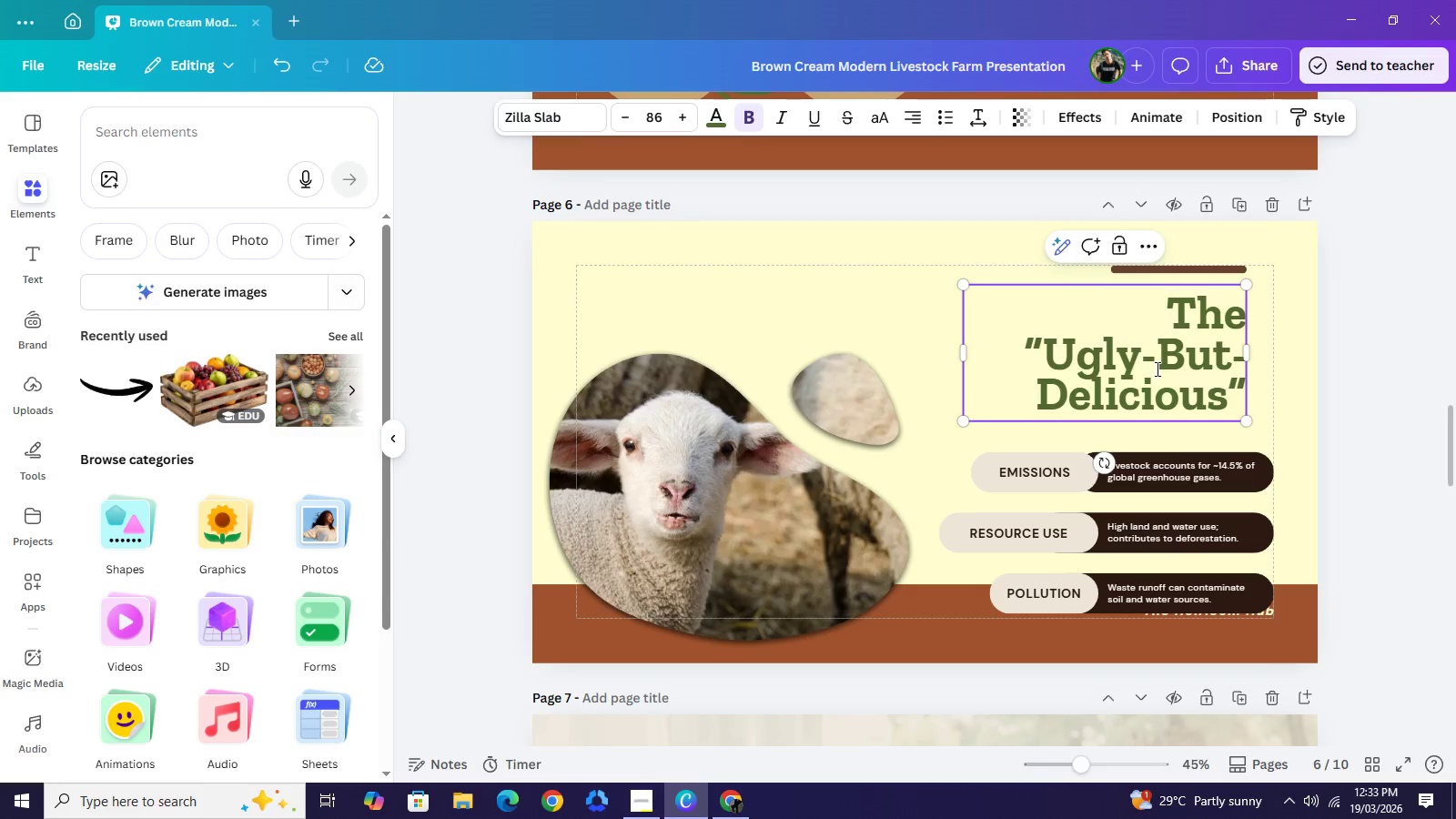 
left_click([966, 359])
 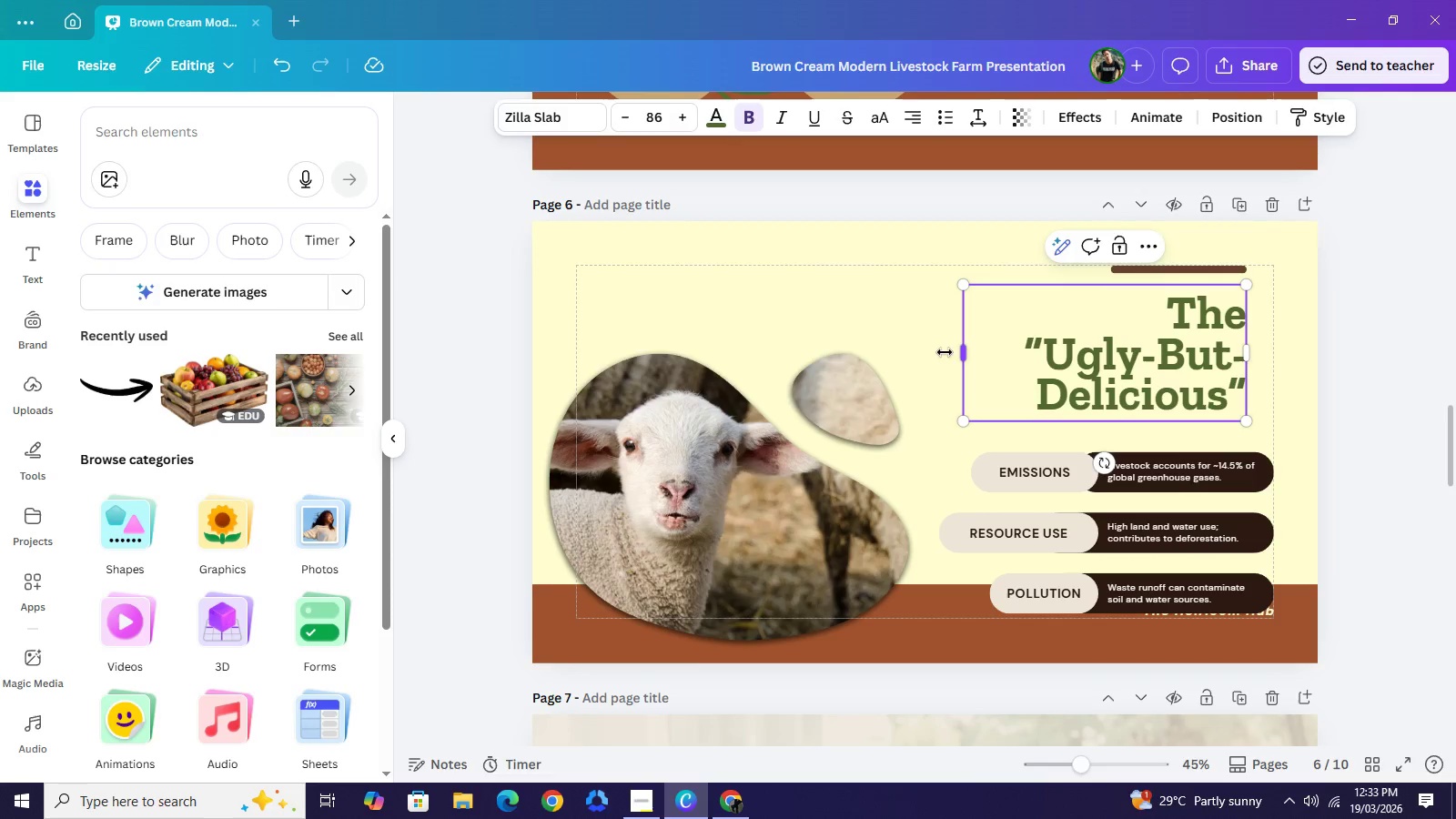 
left_click_drag(start_coordinate=[962, 350], to_coordinate=[806, 376])
 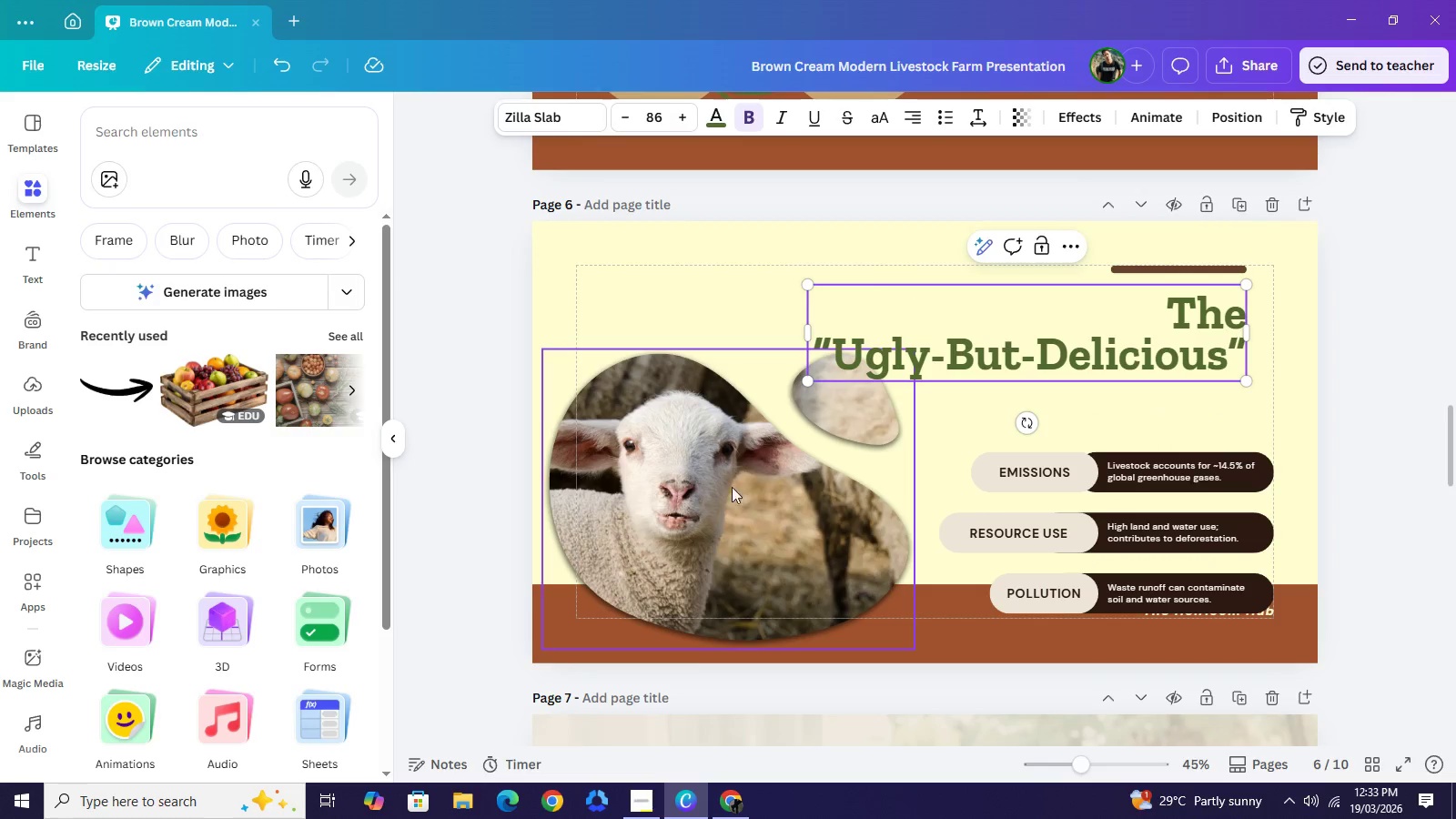 
left_click_drag(start_coordinate=[747, 487], to_coordinate=[705, 498])
 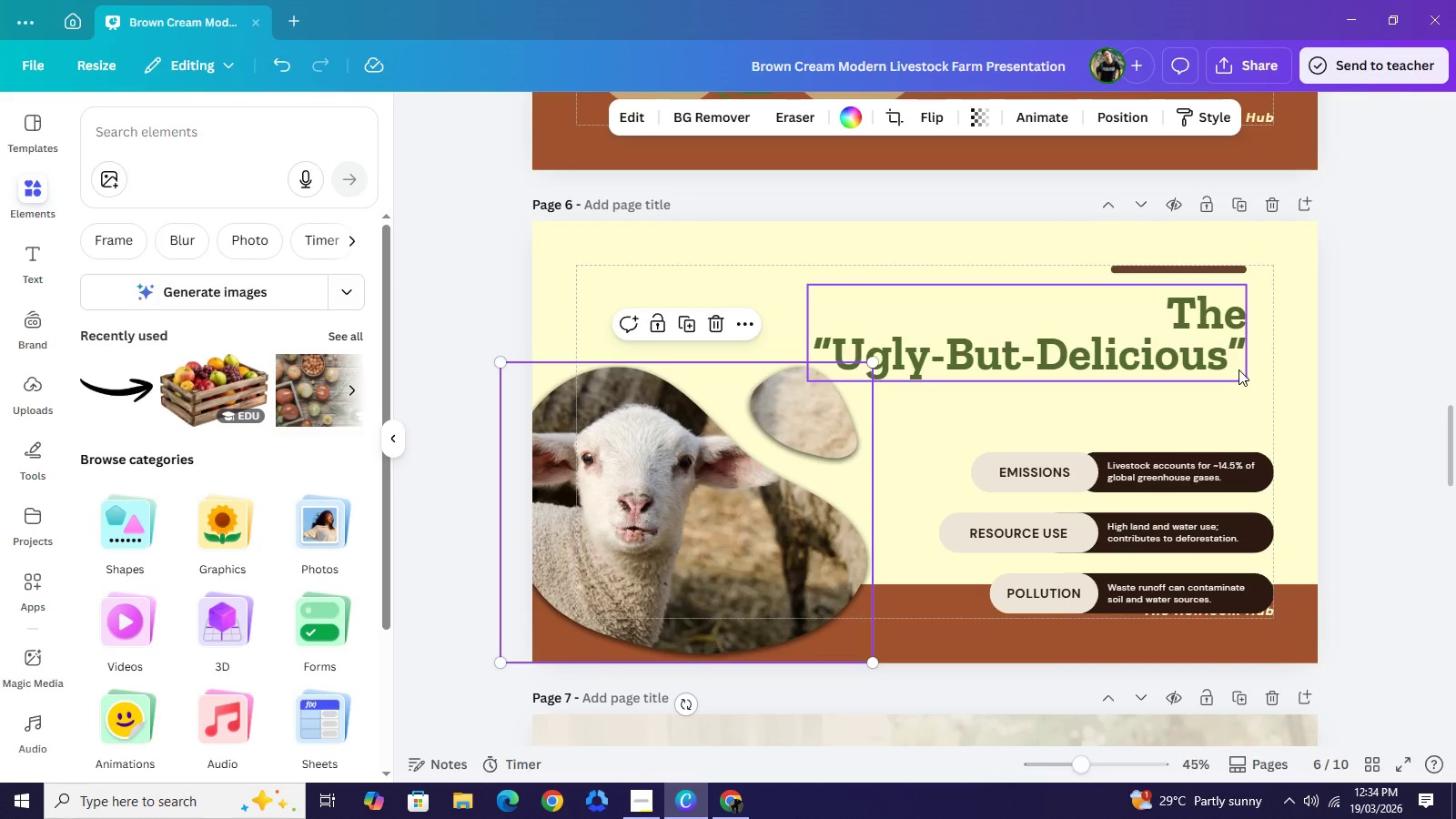 
left_click([1239, 368])
 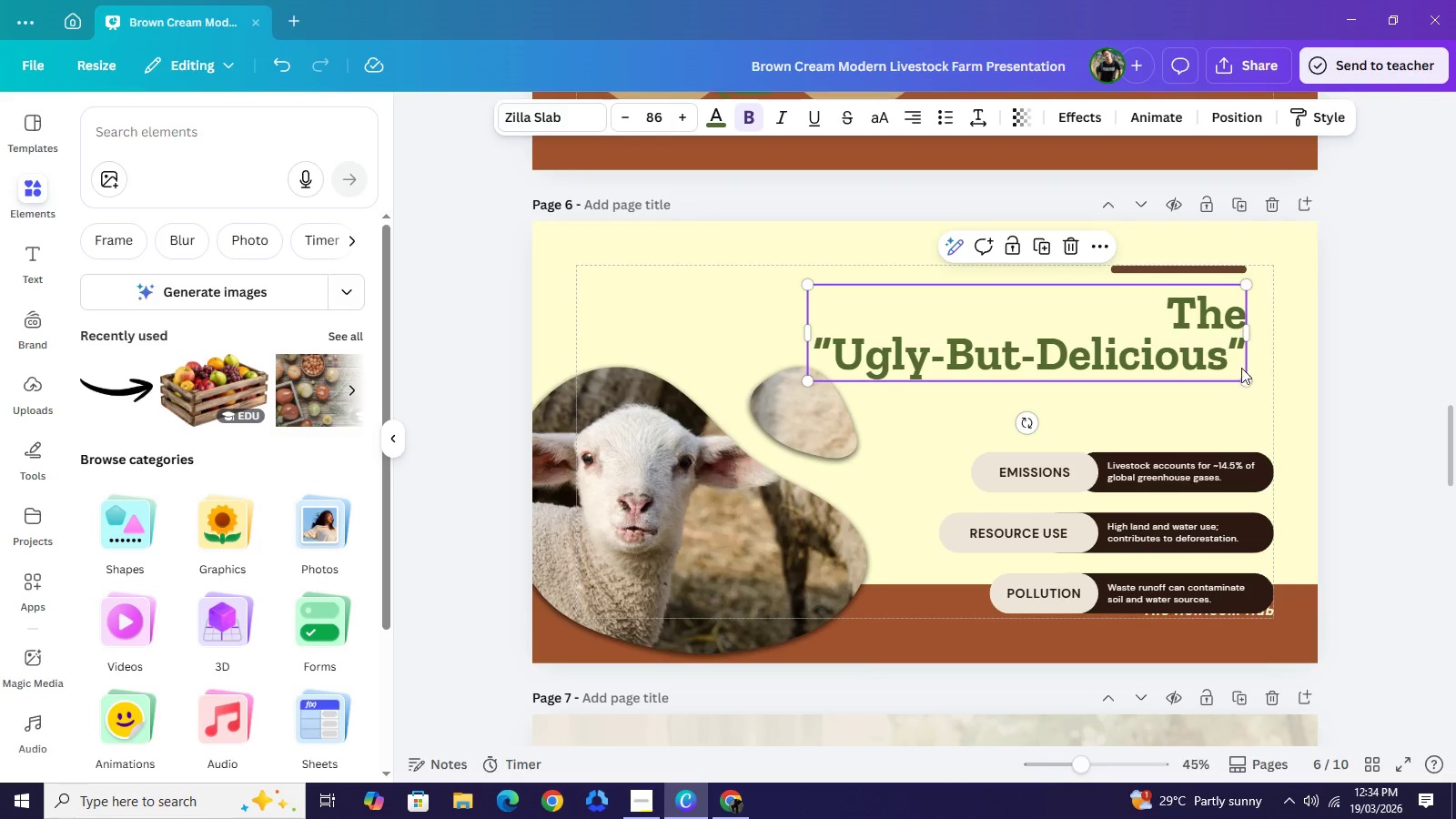 
left_click([1245, 369])
 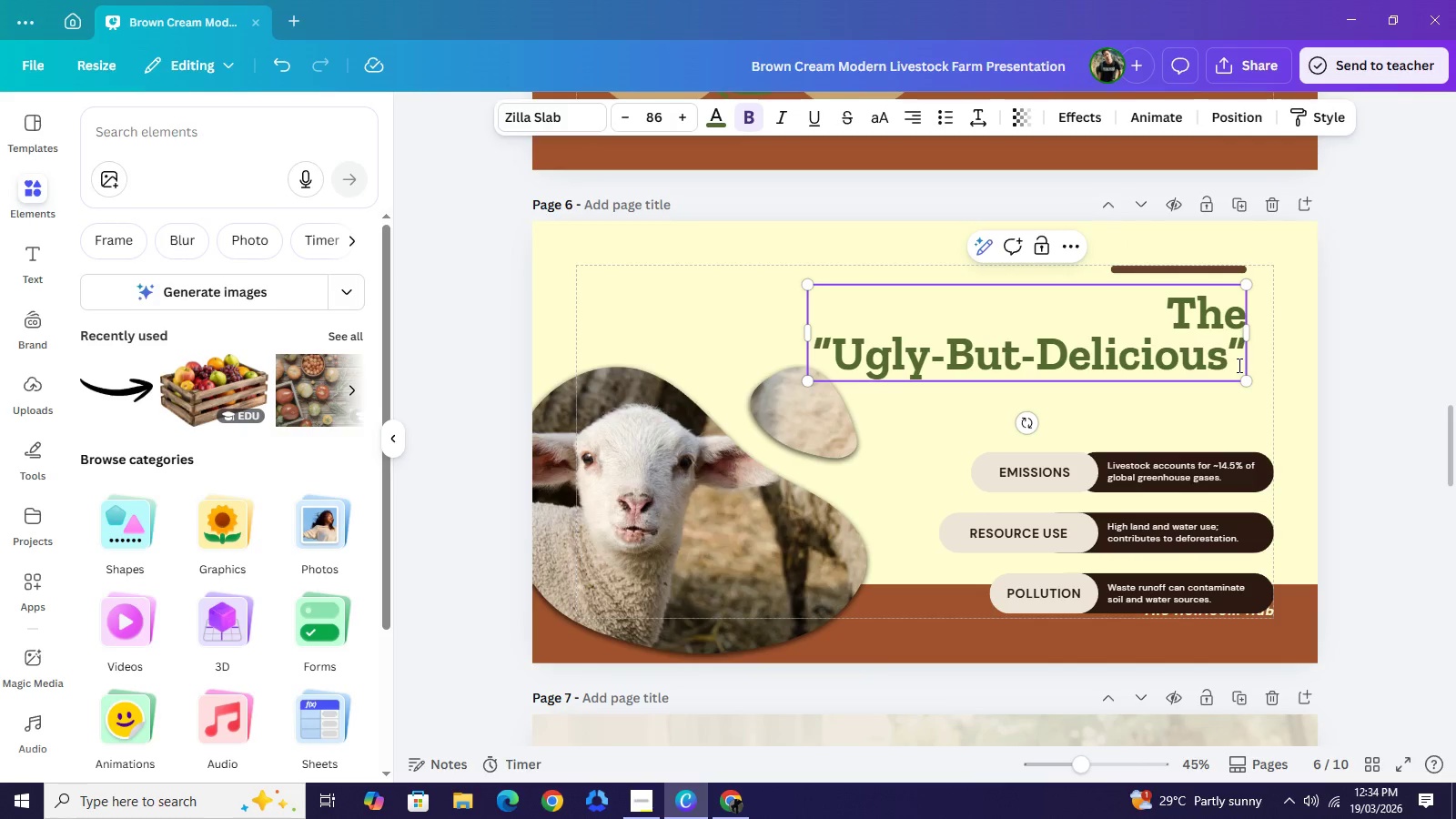 
left_click([1238, 365])
 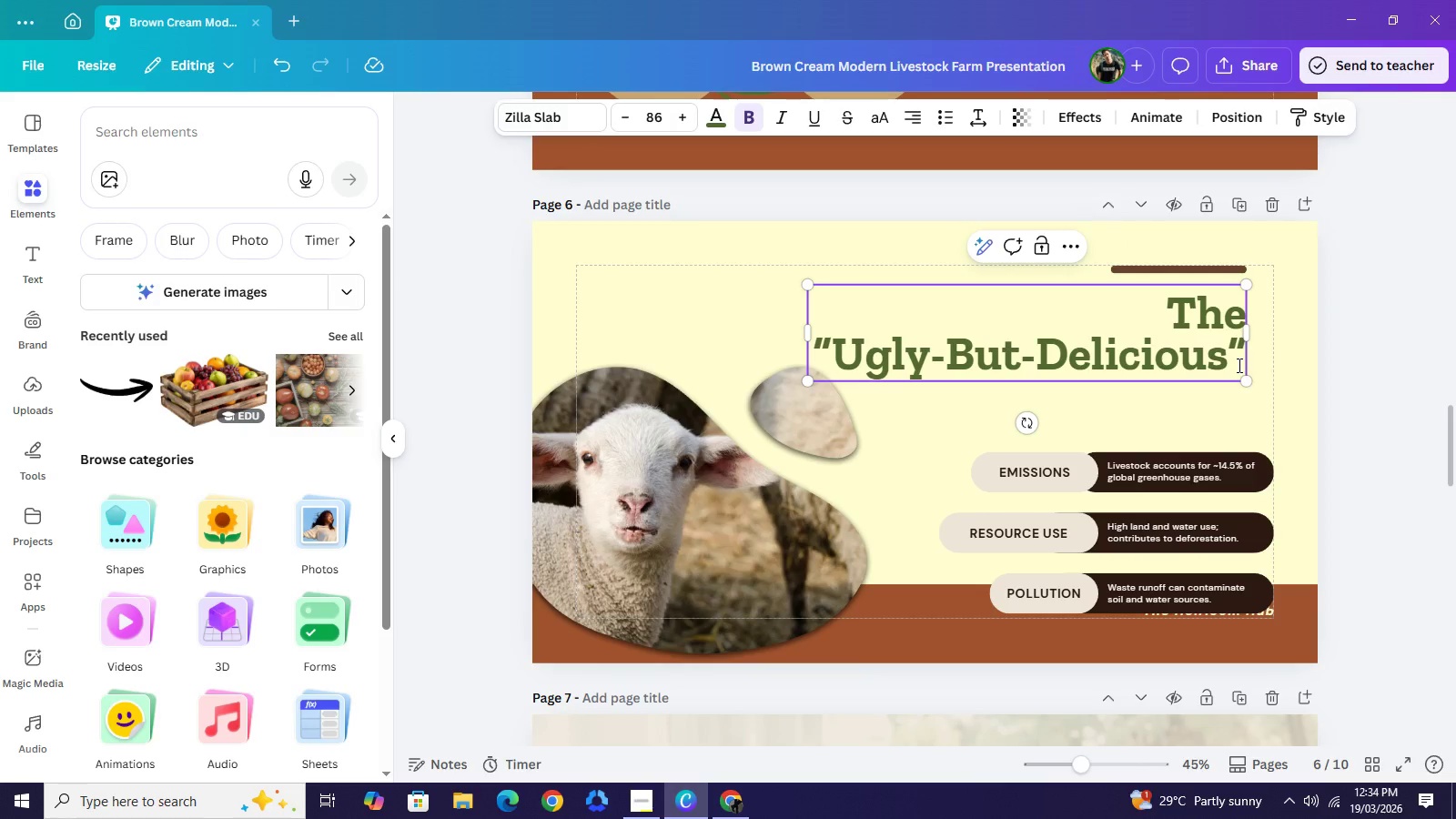 
key(Enter)
 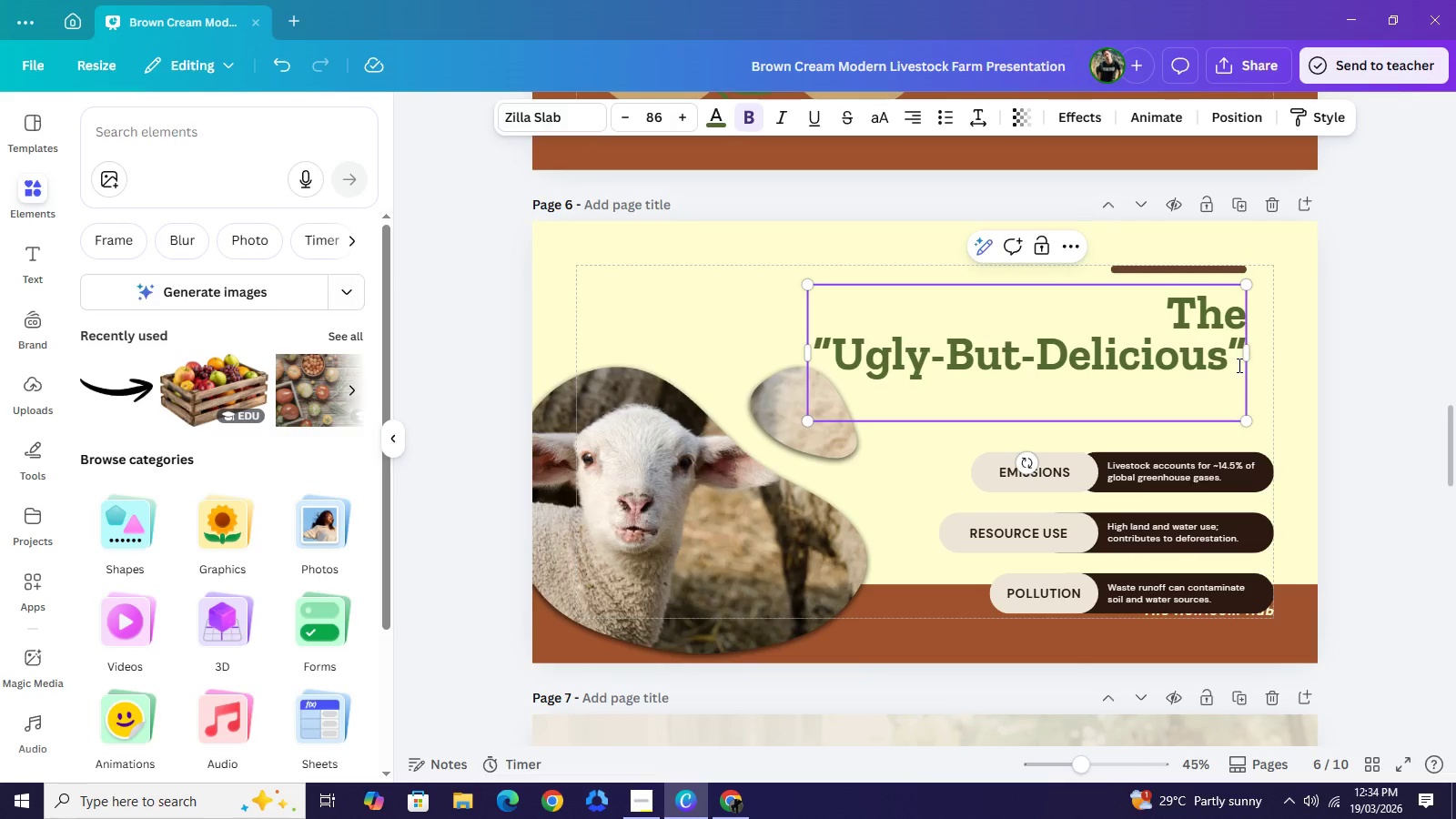 
type(Advantage)
 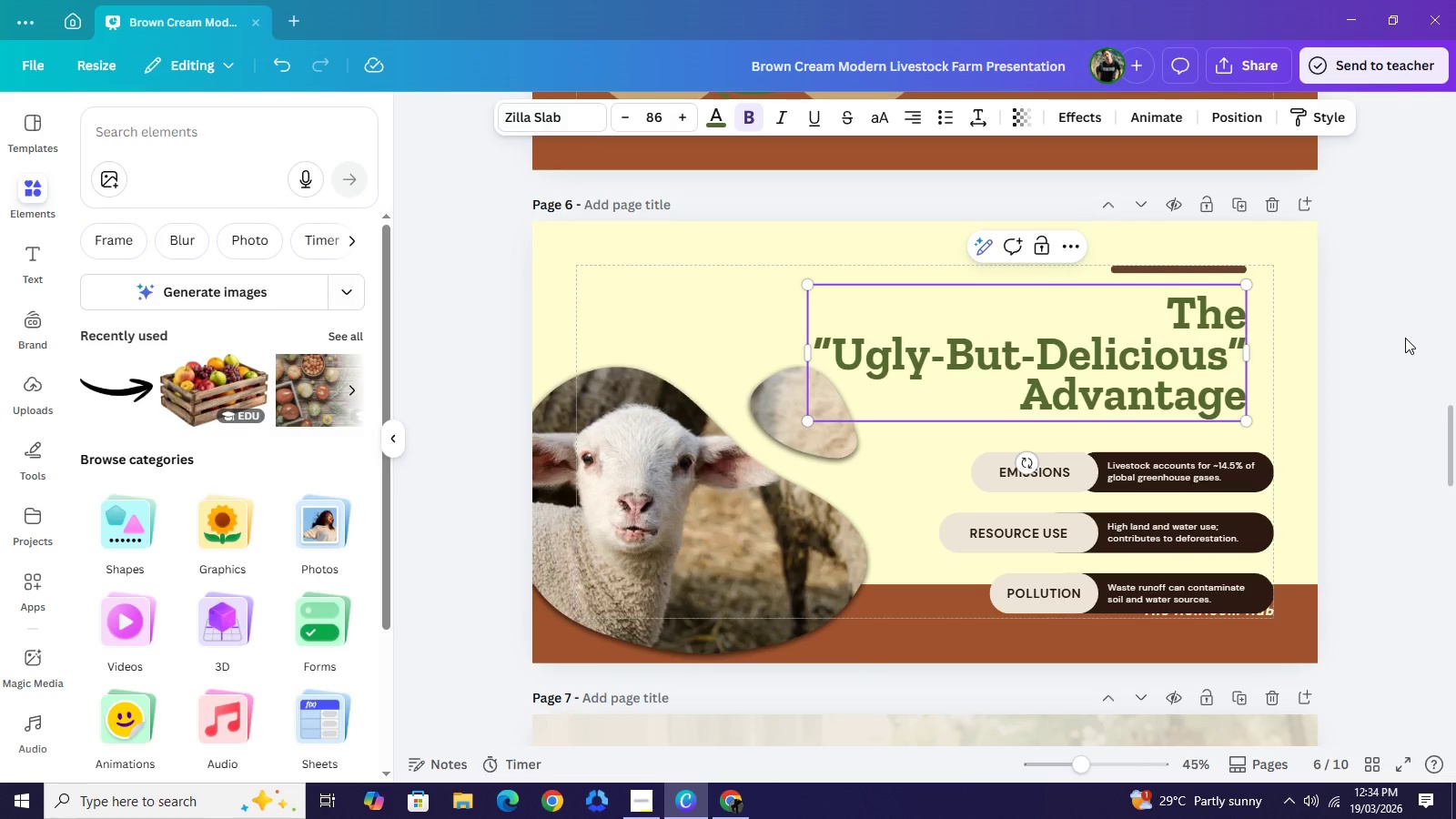 
left_click([1405, 338])
 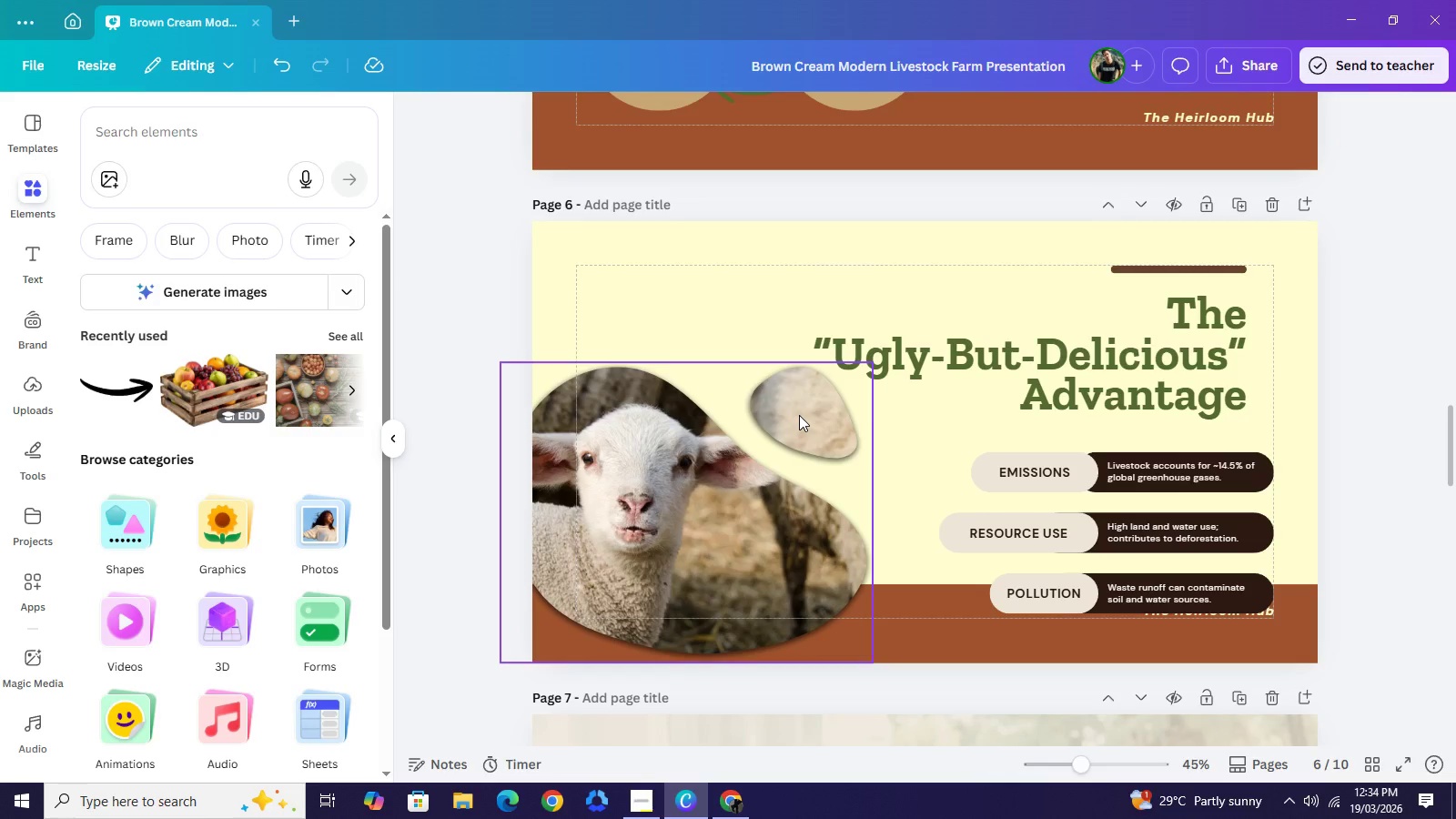 
wait(15.45)
 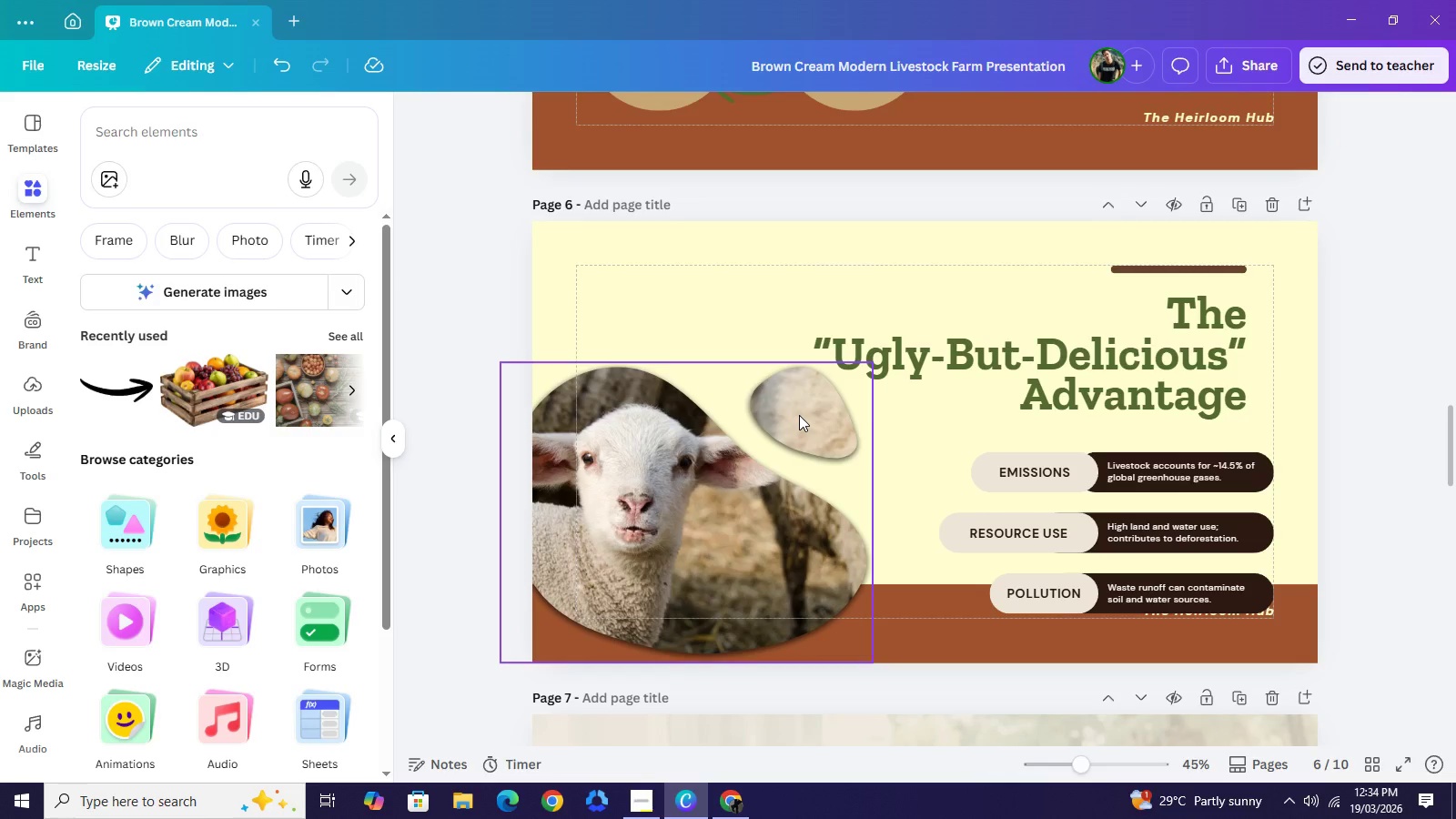 
scroll: coordinate [1105, 394], scroll_direction: up, amount: 4.0
 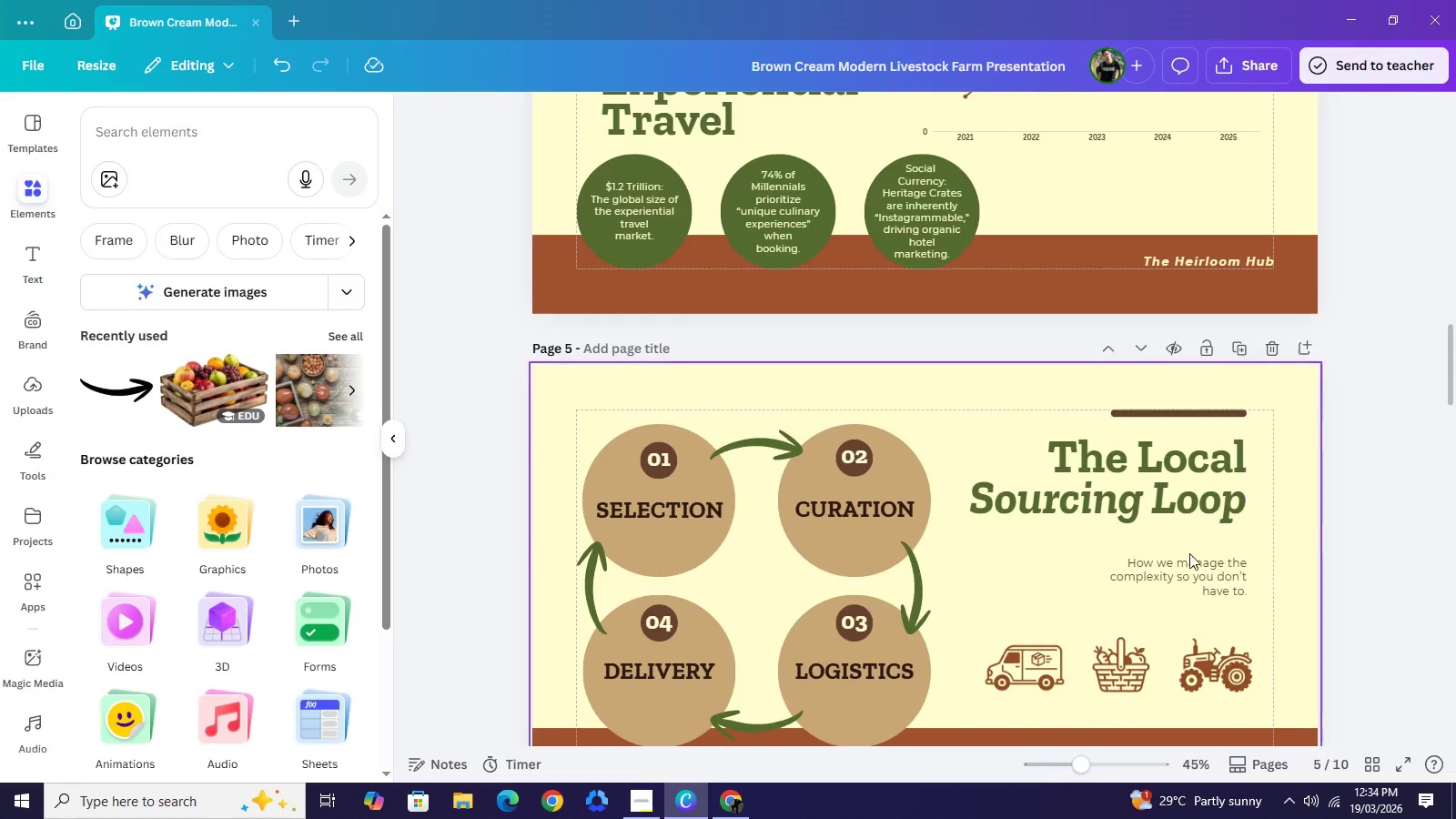 
left_click([1196, 564])
 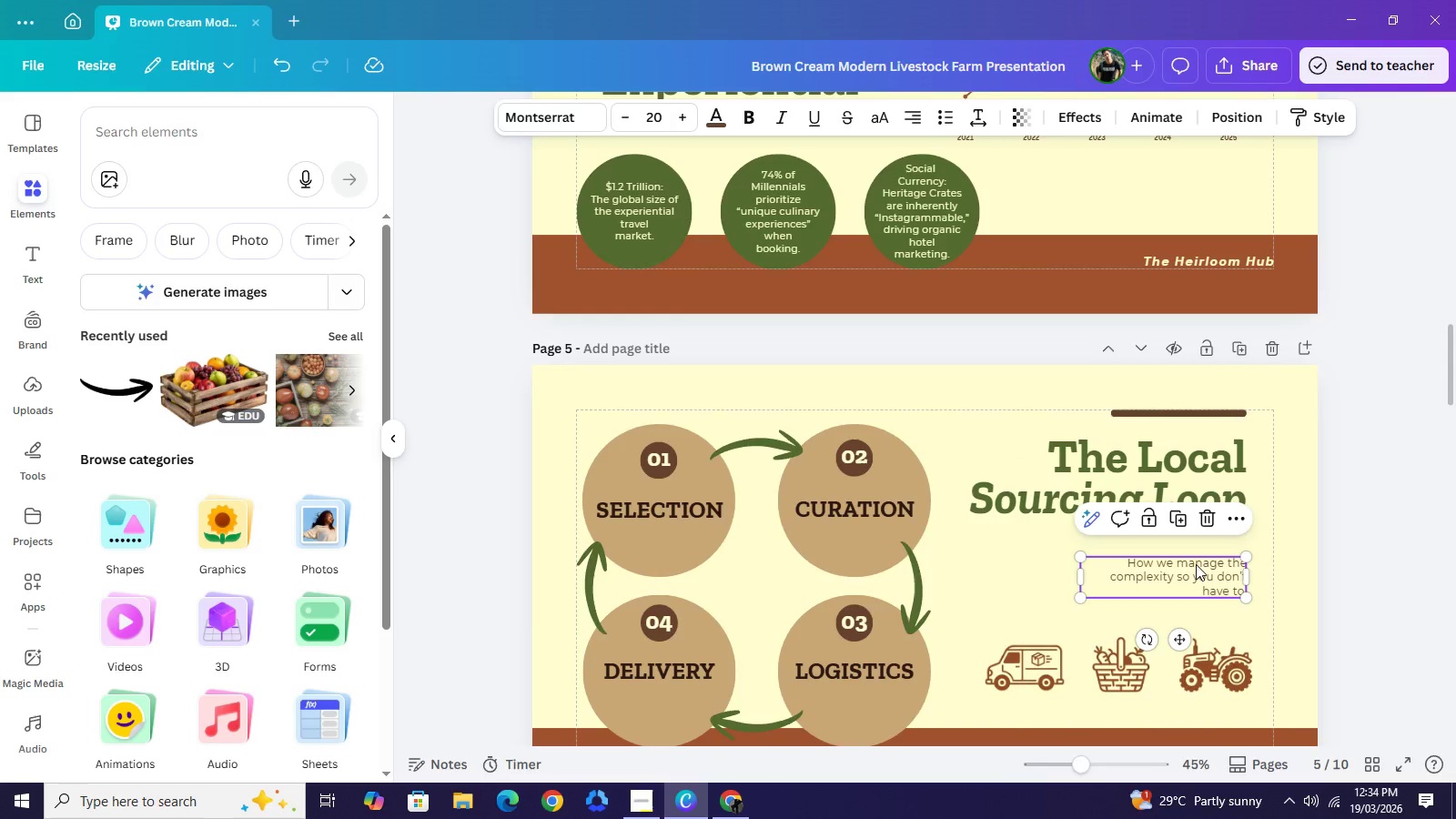 
key(Control+C)
 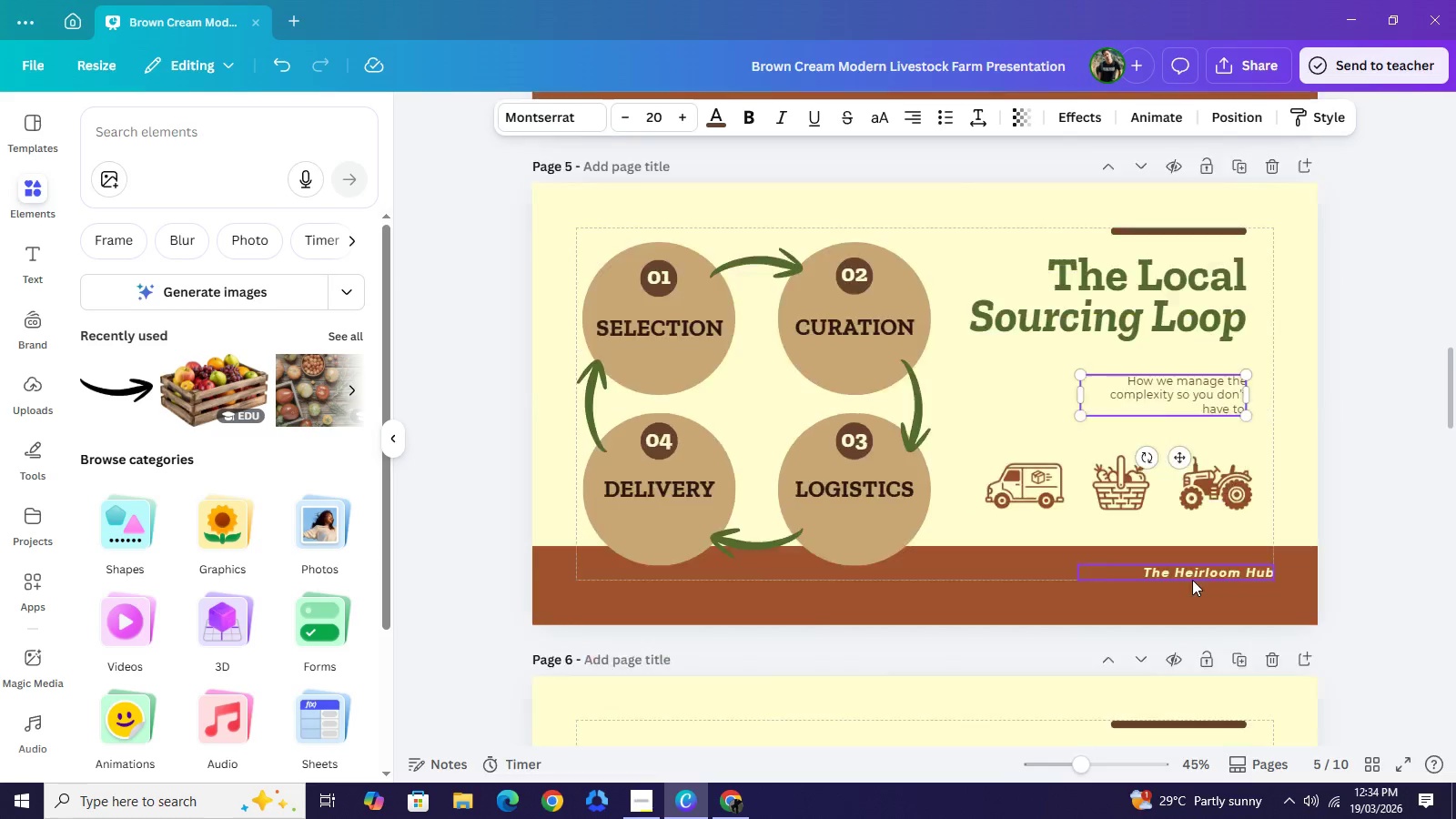 
scroll: coordinate [1195, 575], scroll_direction: down, amount: 3.0
 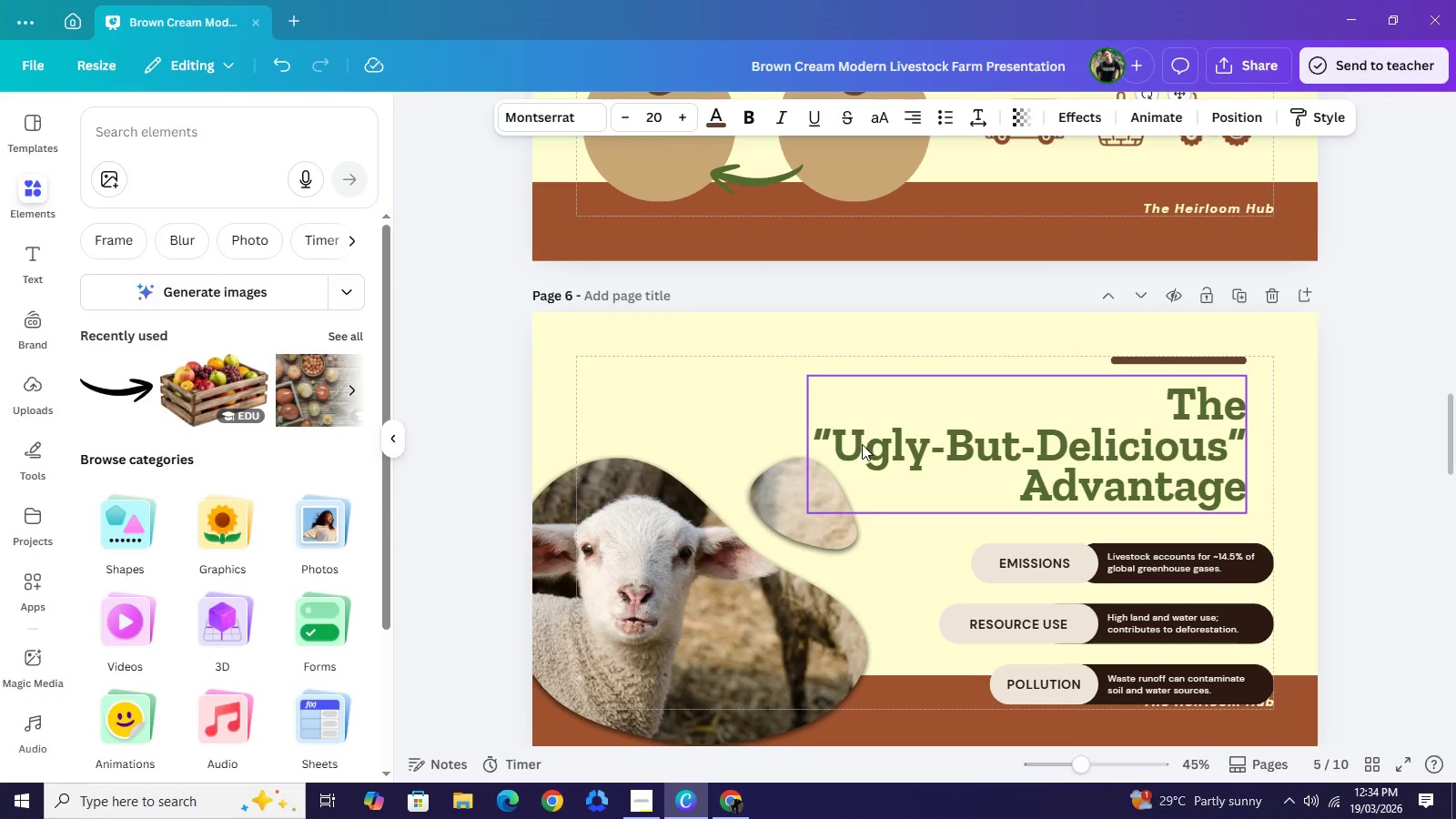 
key(Control+V)
 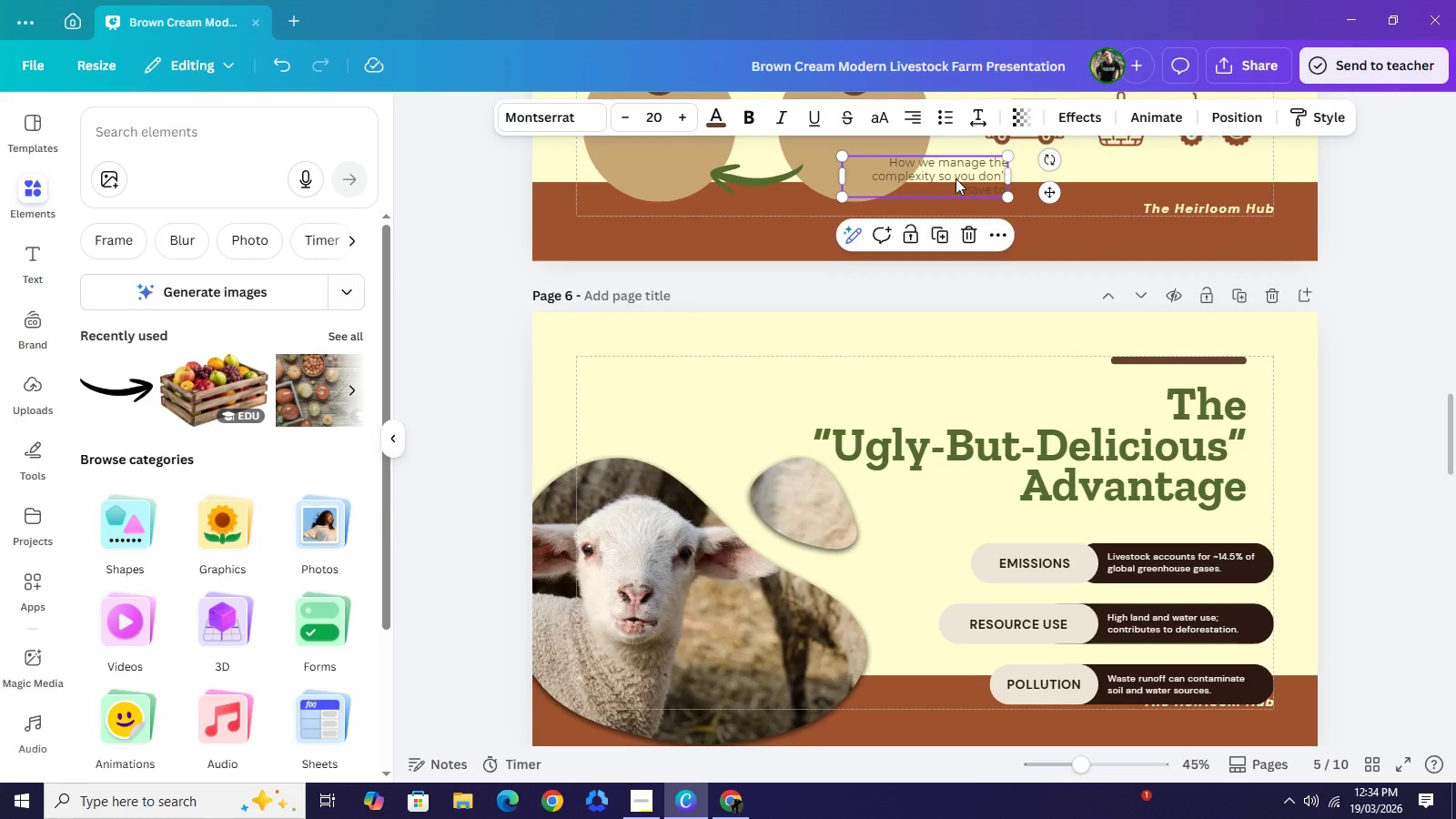 
left_click_drag(start_coordinate=[956, 178], to_coordinate=[898, 375])
 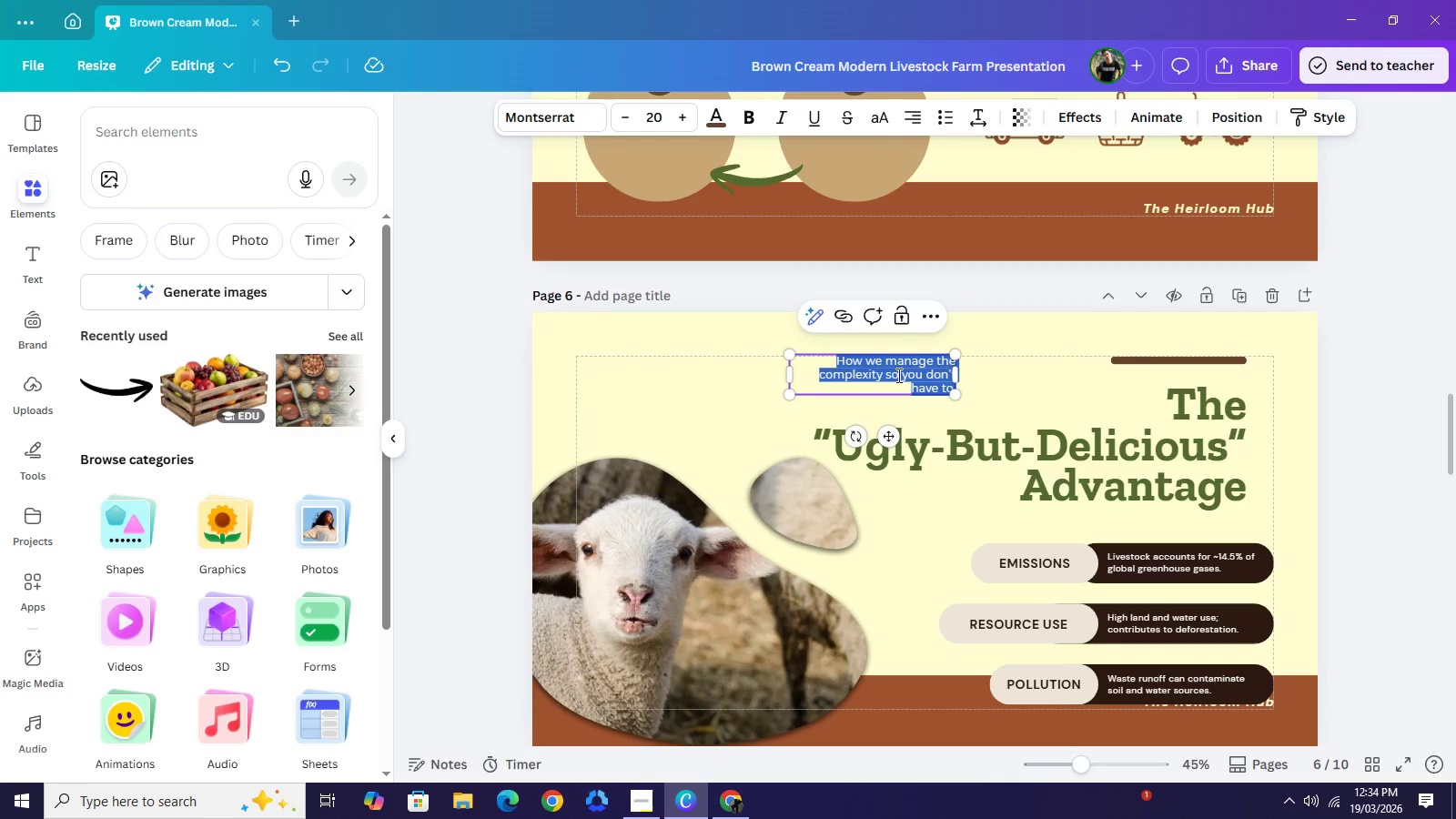 
double_click([897, 375])
 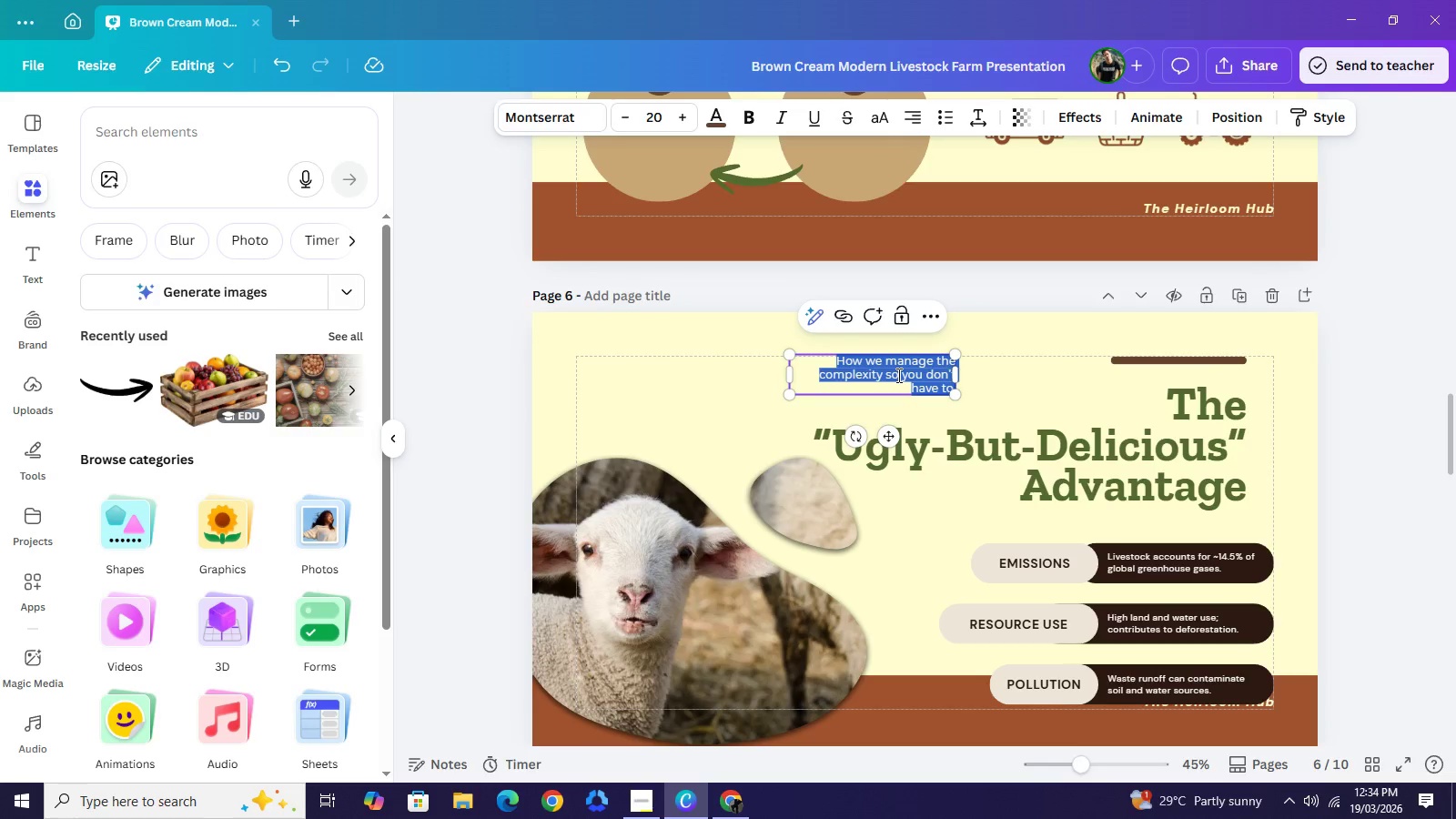 
type(Celebrating biodiversiy=)
key(Backspace)
key(Backspace)
type(ity)
key(Backspace)
key(Backspace)
type(ty)
key(Backspace)
key(Backspace)
type(ty)
 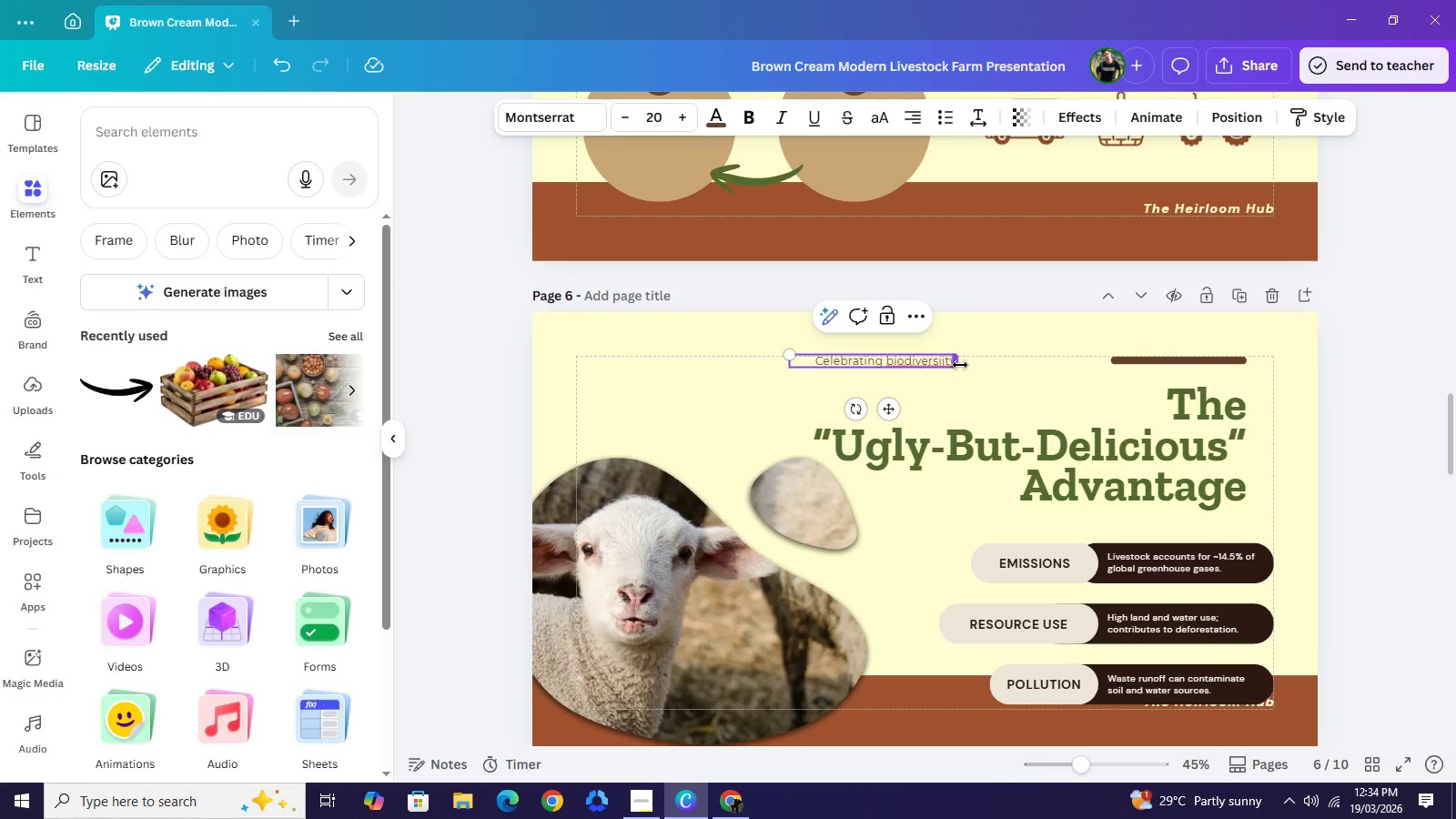 
key(Backspace)
key(Backspace)
key(Backspace)
type(ty)
 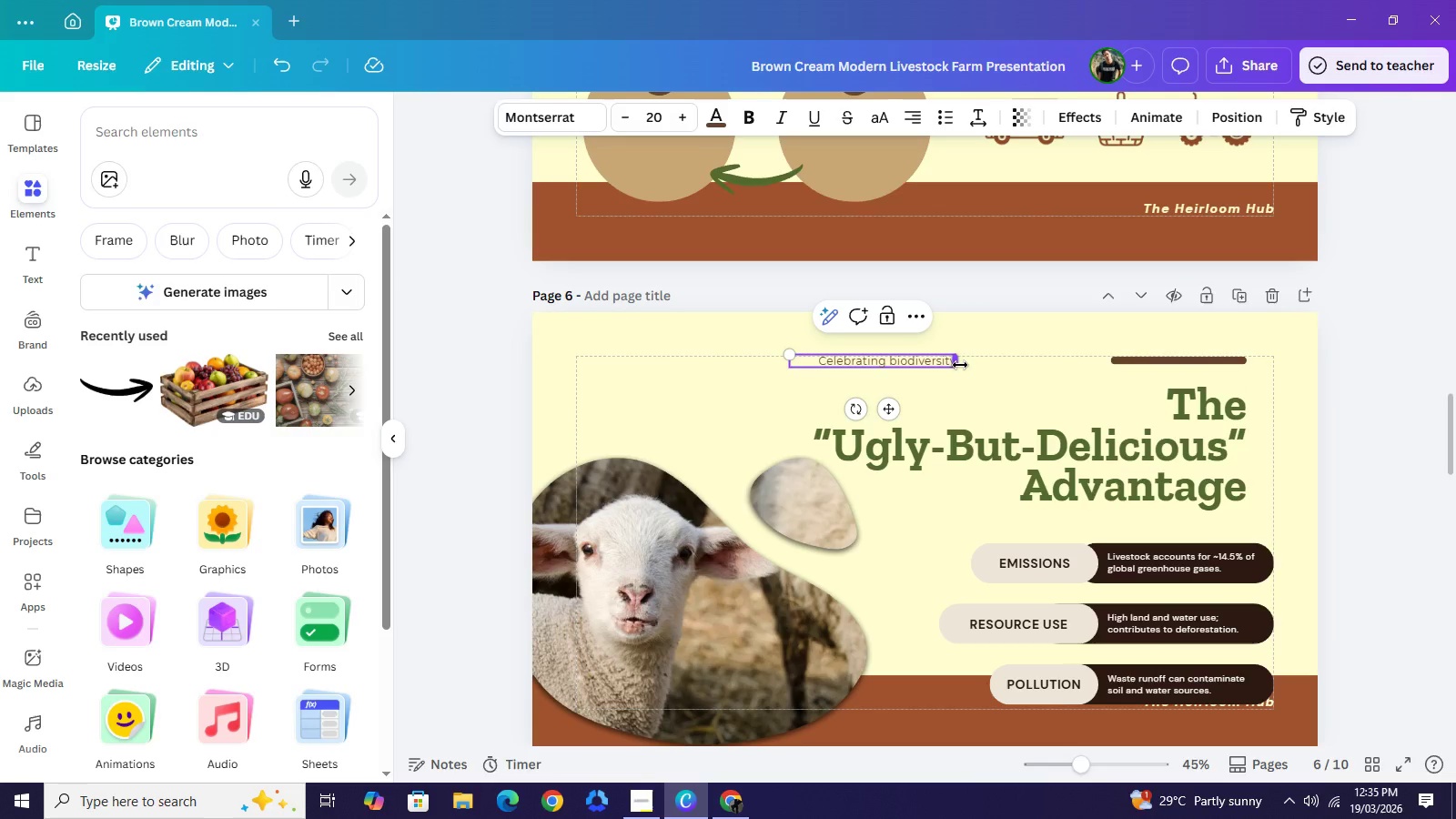 
type(. We)
key(Backspace)
type(e source what supermarkets reject - not for lack of la)
key(Backspace)
key(Backspace)
type( quality, but lack of "uniformity.")
 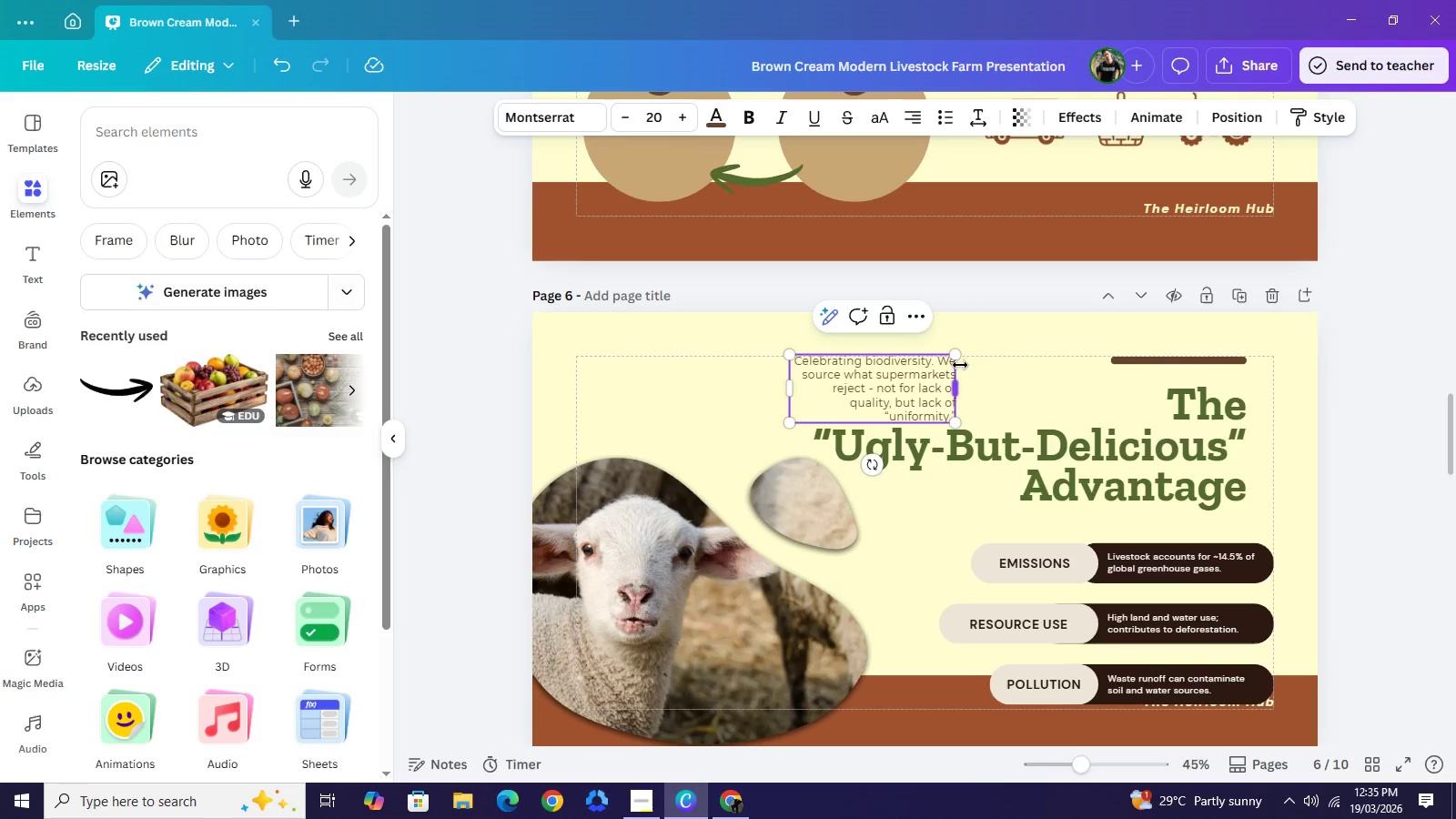 
wait(5.33)
 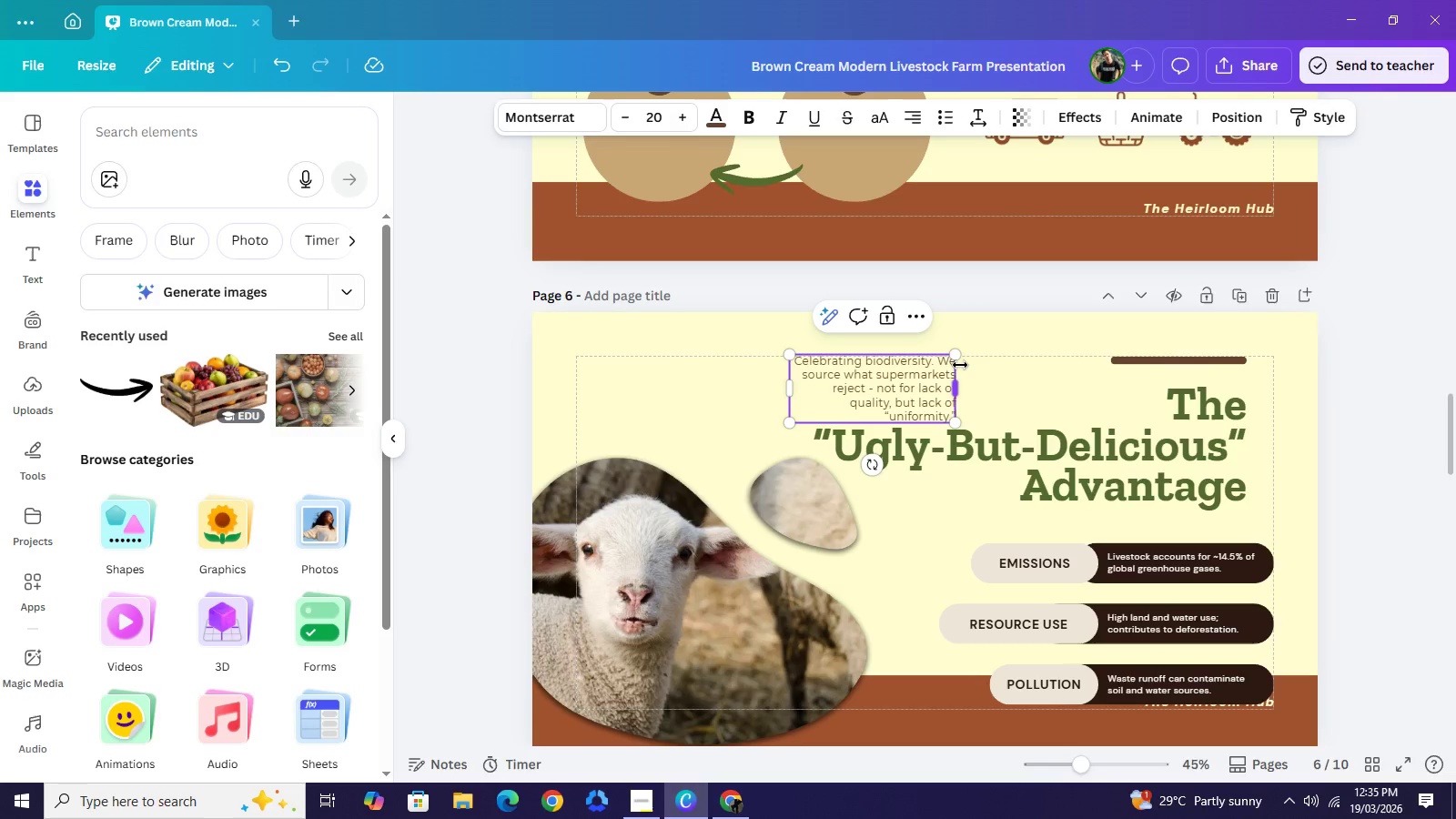 
left_click_drag(start_coordinate=[788, 382], to_coordinate=[614, 410])
 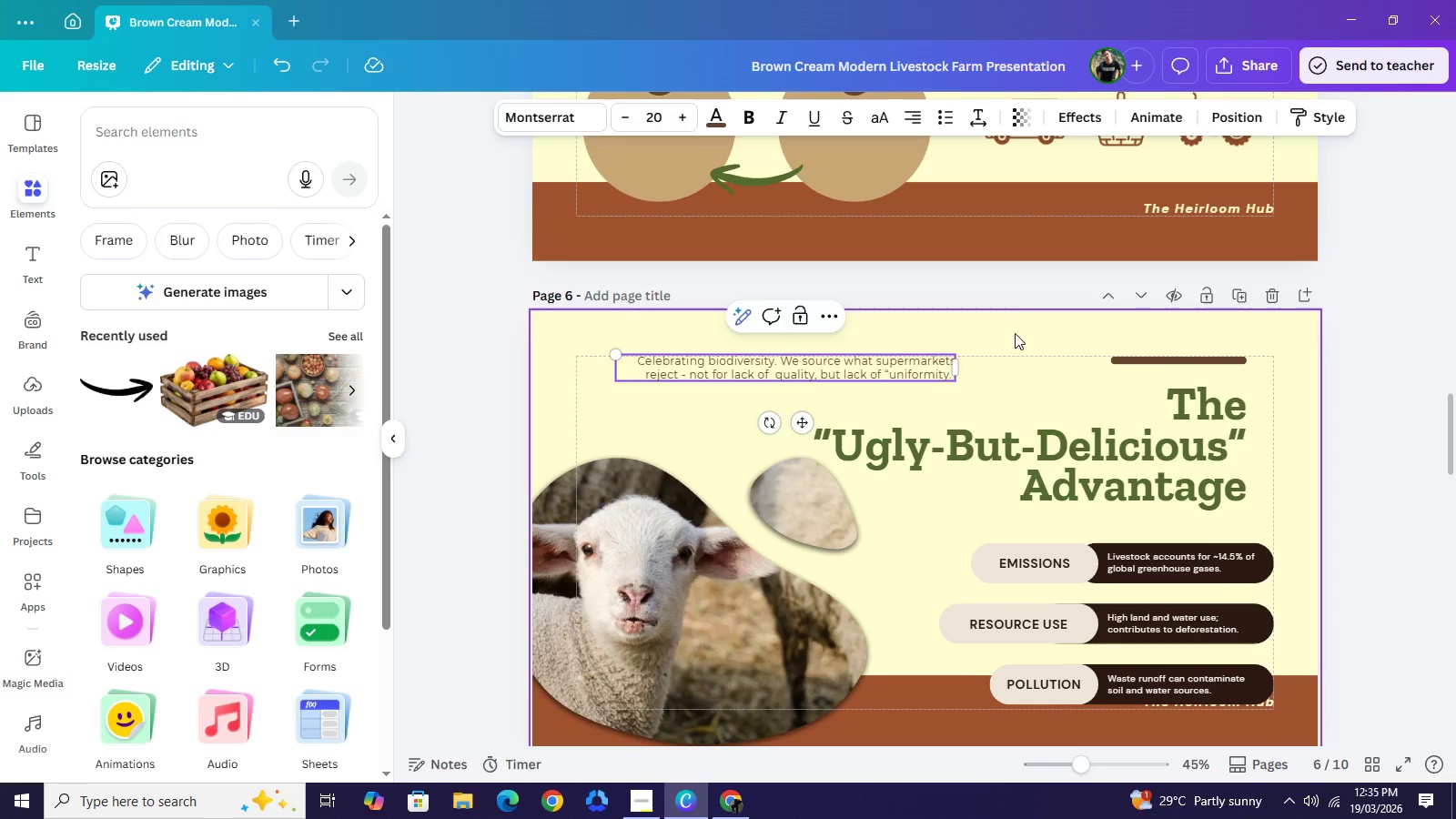 
left_click([1010, 306])
 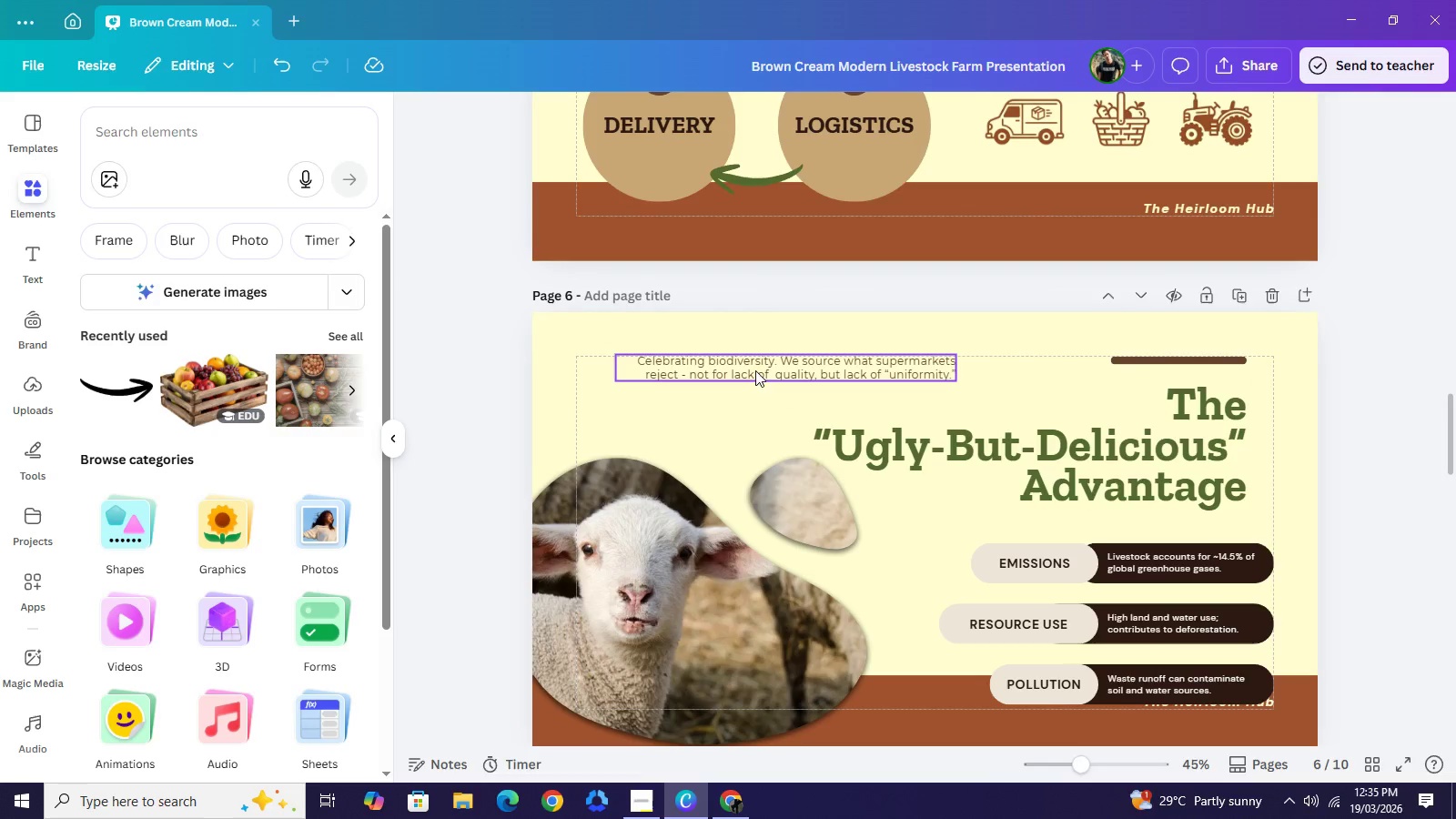 
left_click([753, 368])
 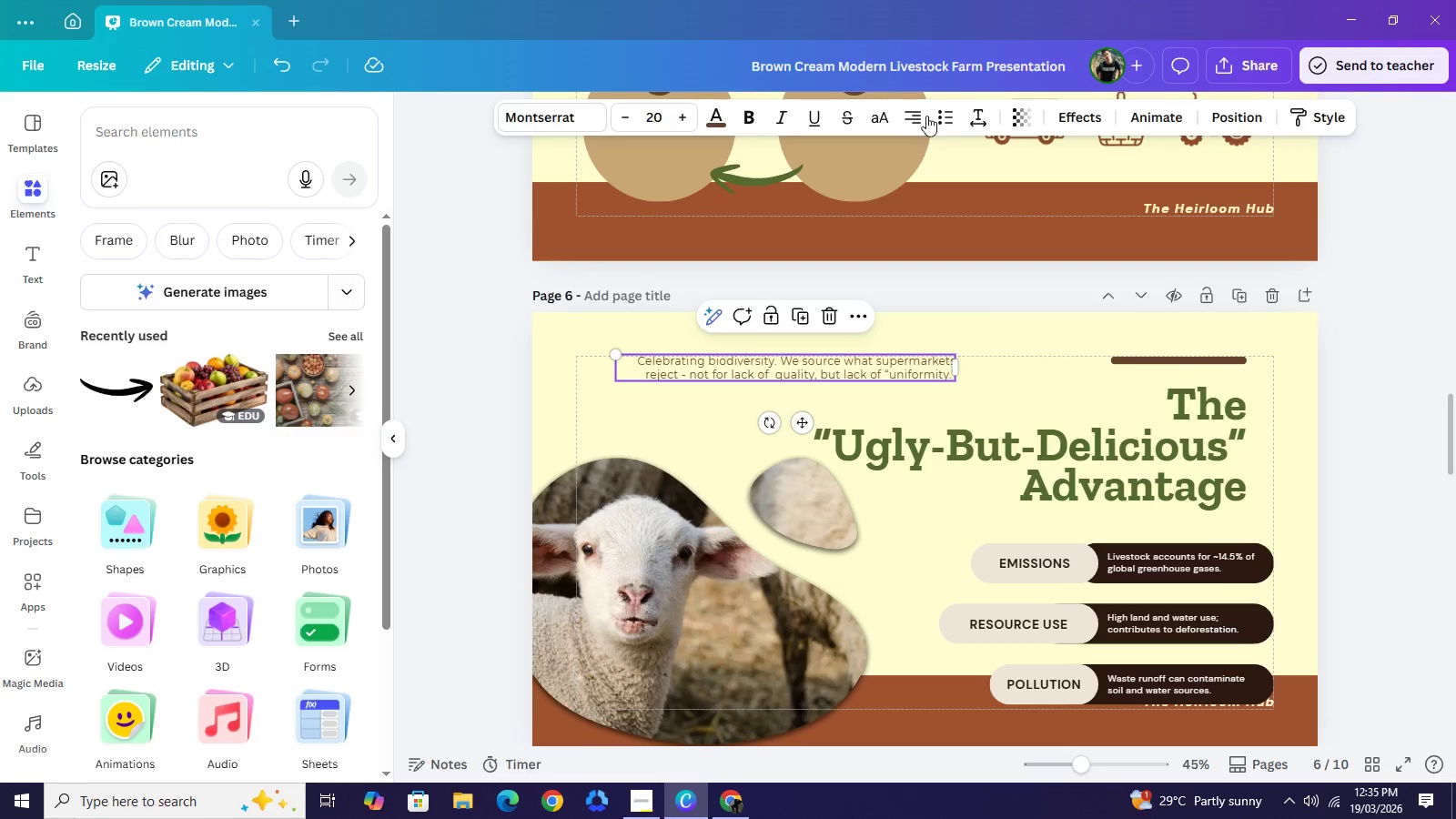 
double_click([921, 116])
 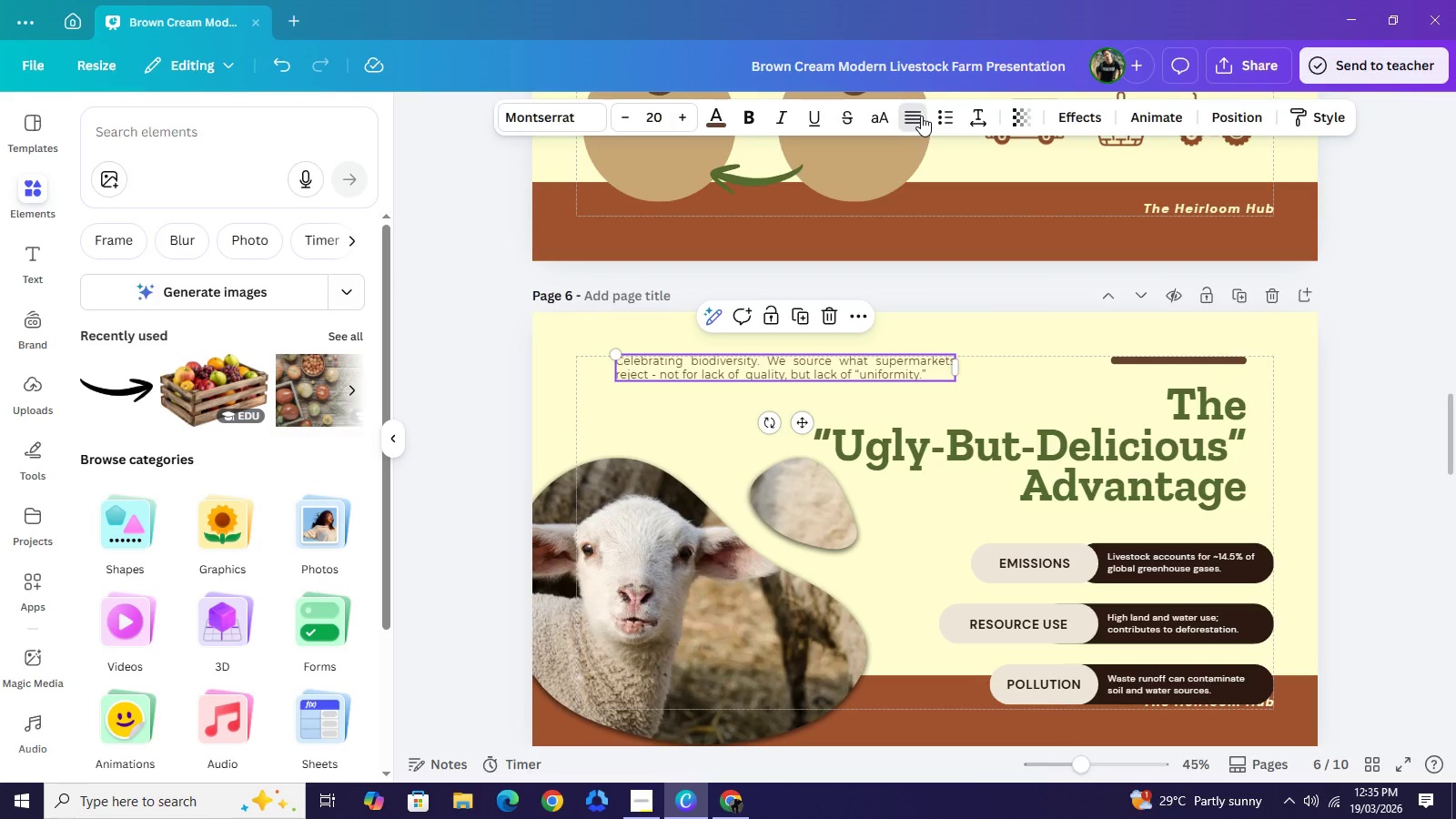 
left_click([921, 116])
 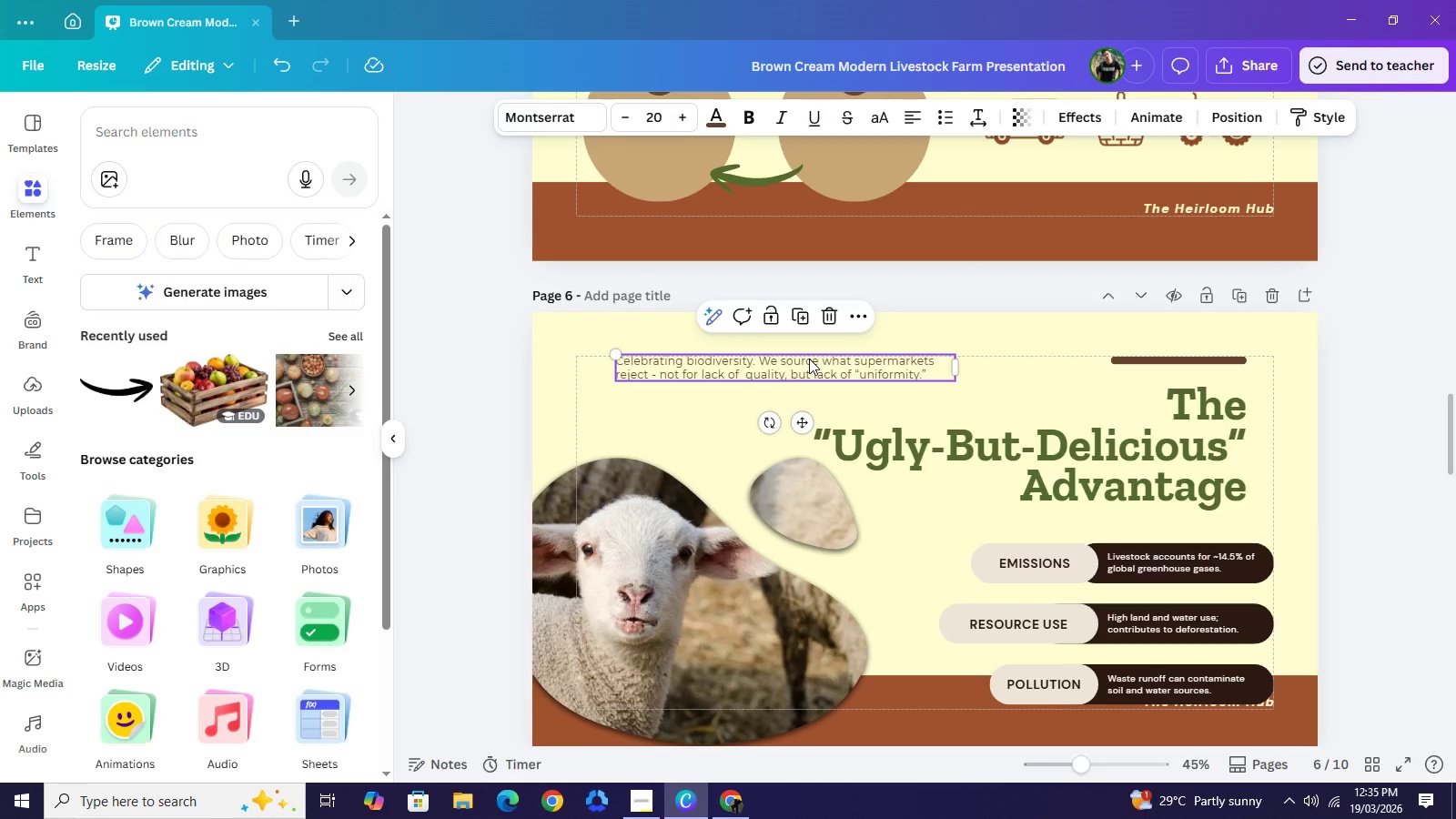 
left_click_drag(start_coordinate=[809, 359], to_coordinate=[771, 361])
 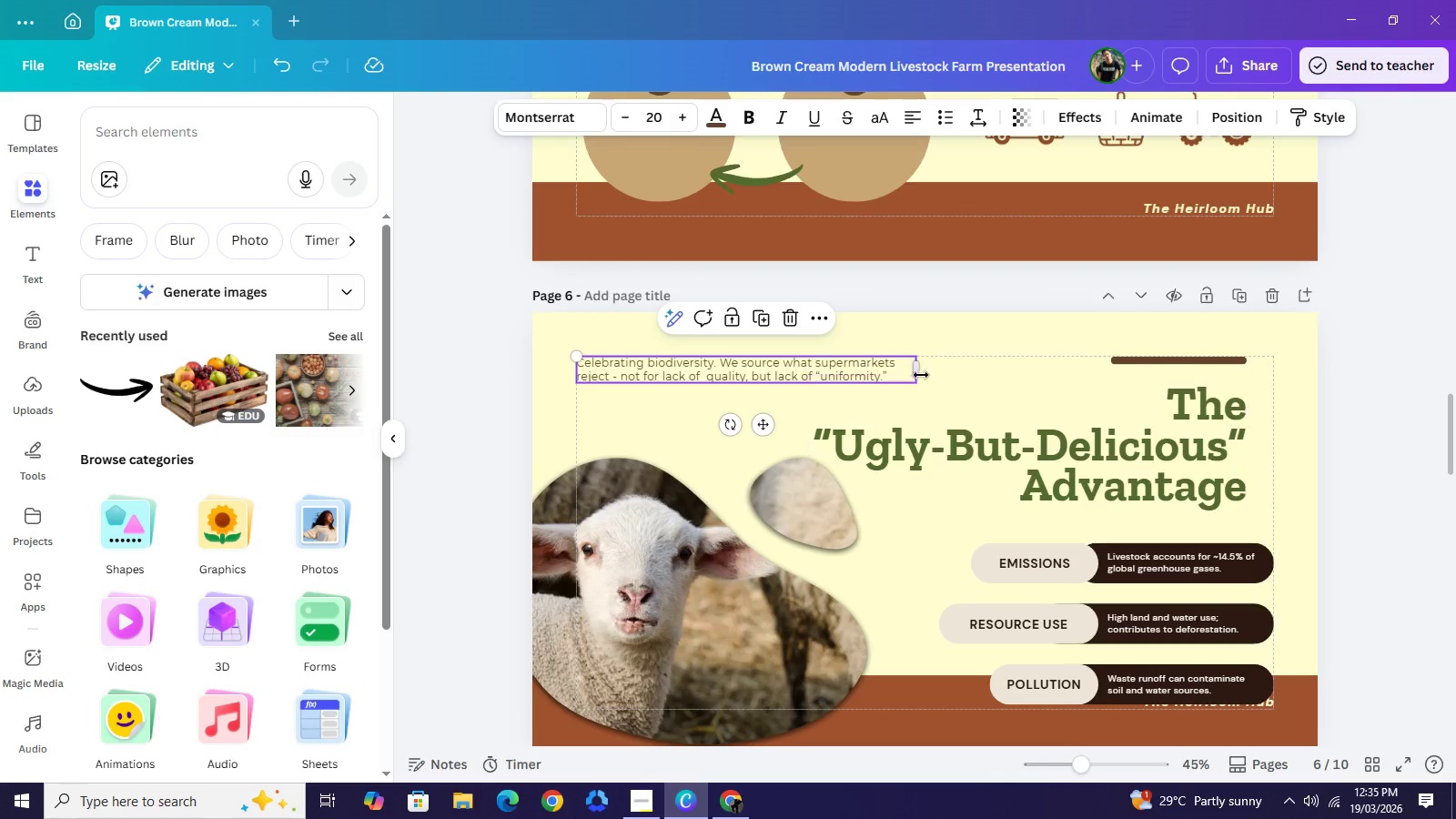 
left_click_drag(start_coordinate=[924, 371], to_coordinate=[885, 362])
 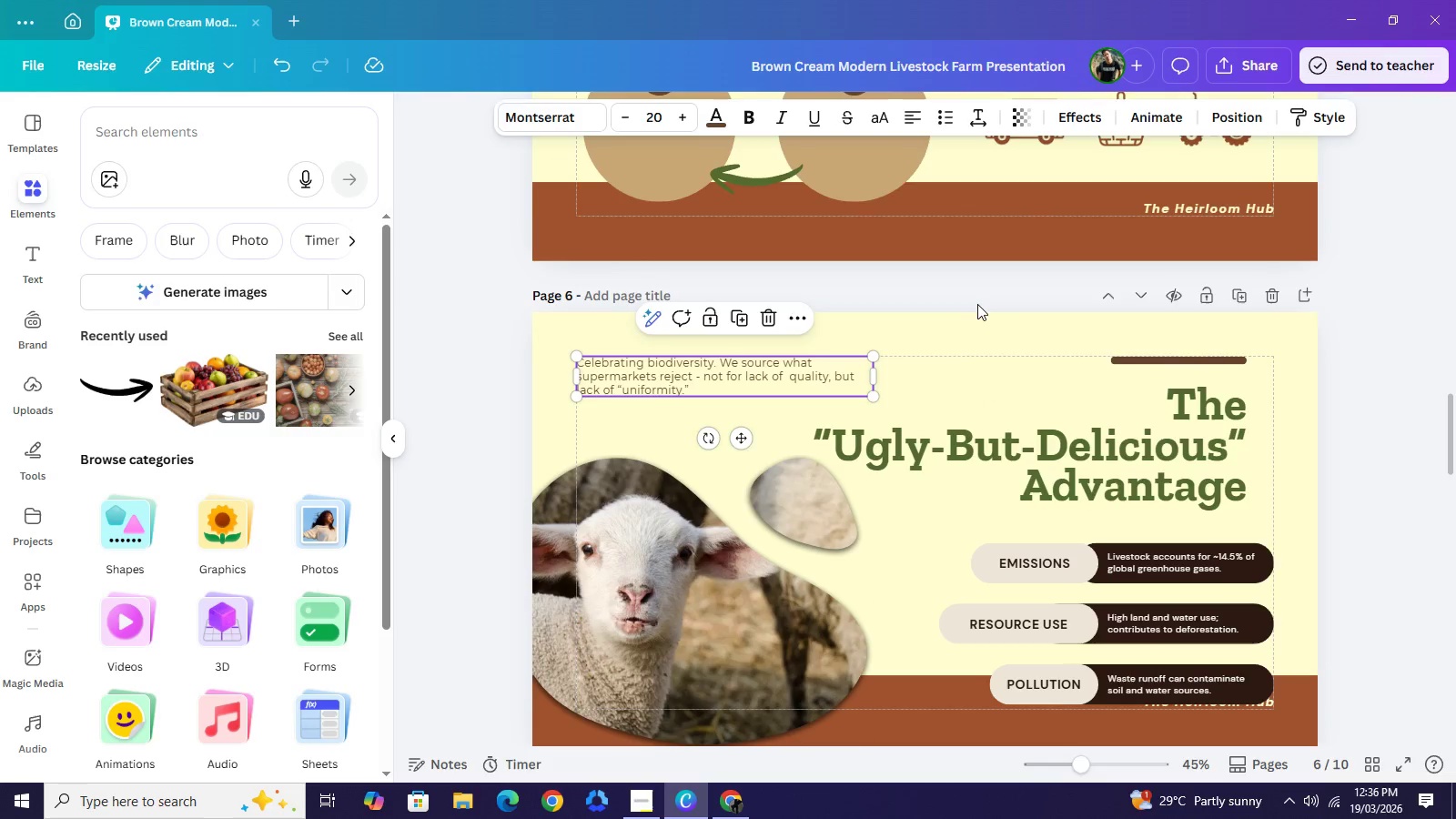 
left_click([977, 304])
 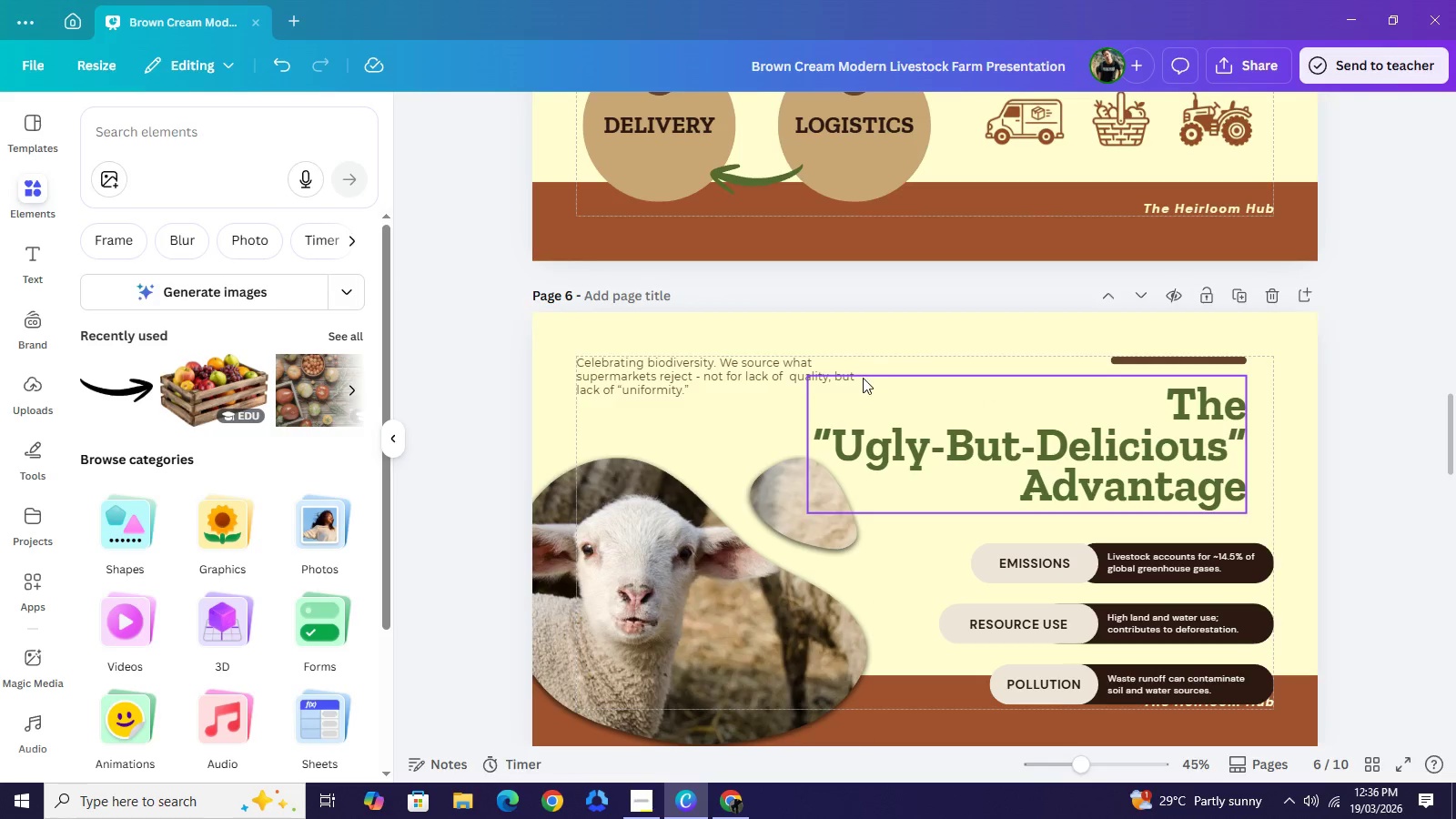 
left_click([837, 375])
 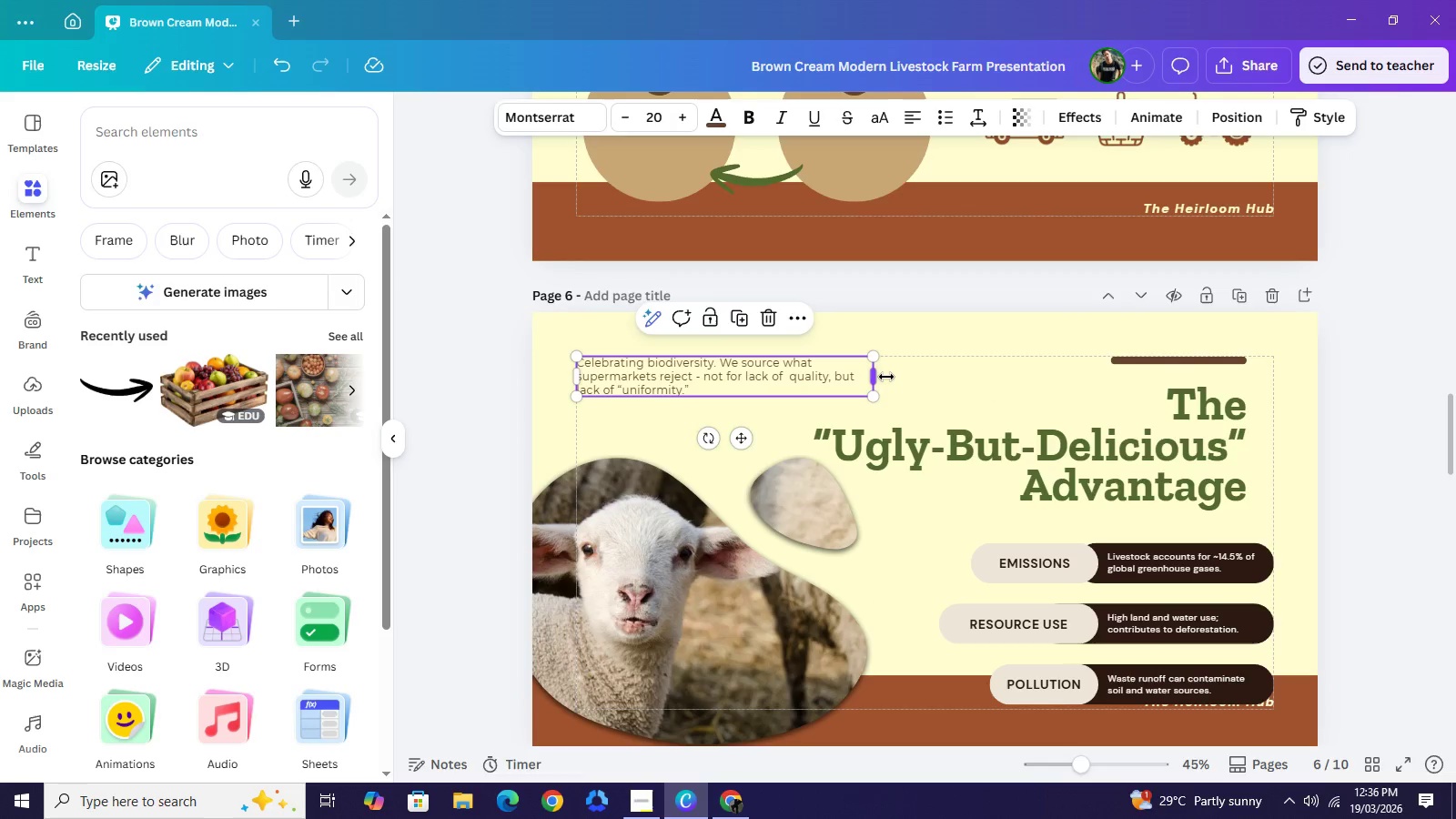 
left_click_drag(start_coordinate=[877, 375], to_coordinate=[890, 378])
 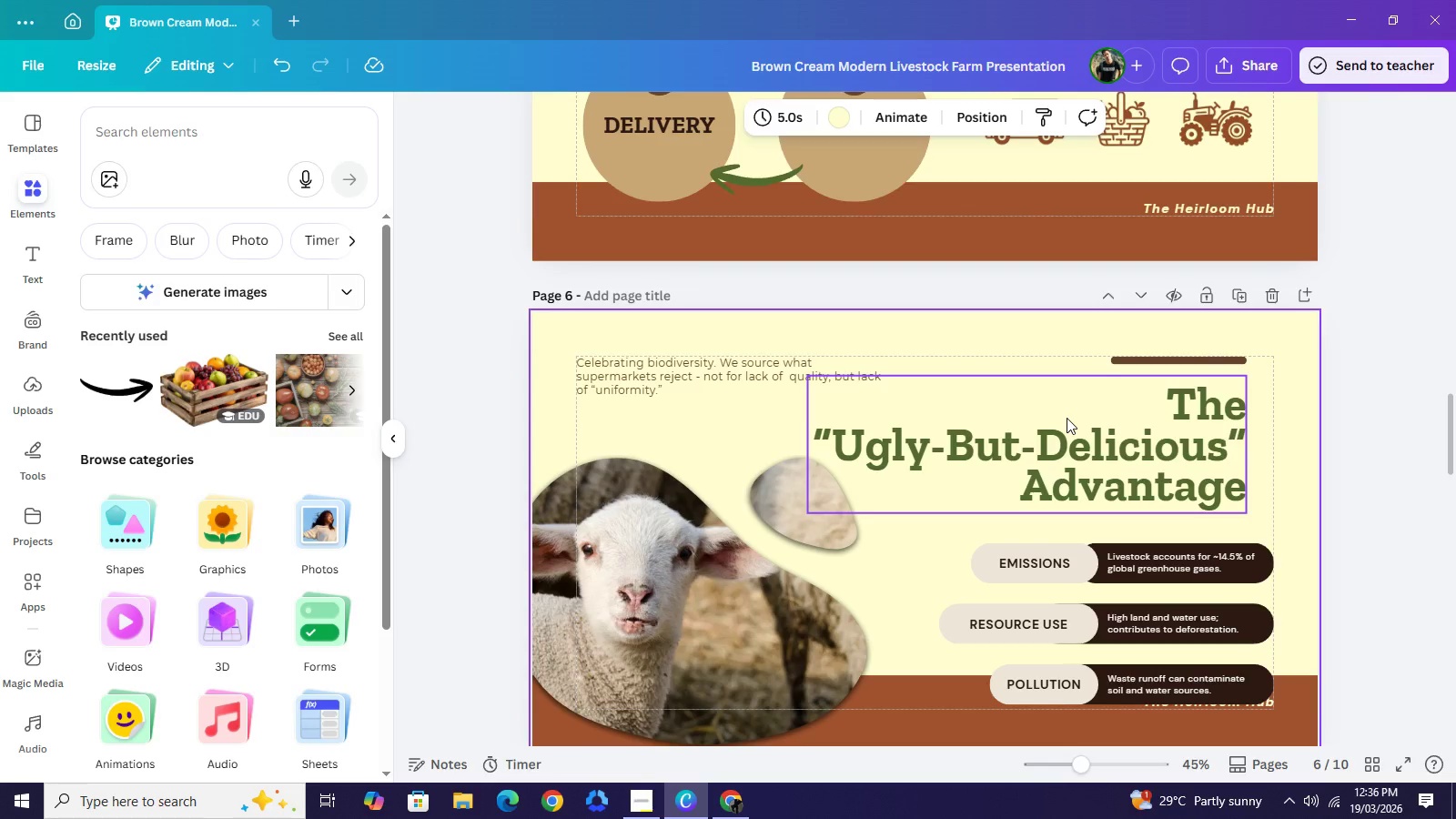 
wait(9.98)
 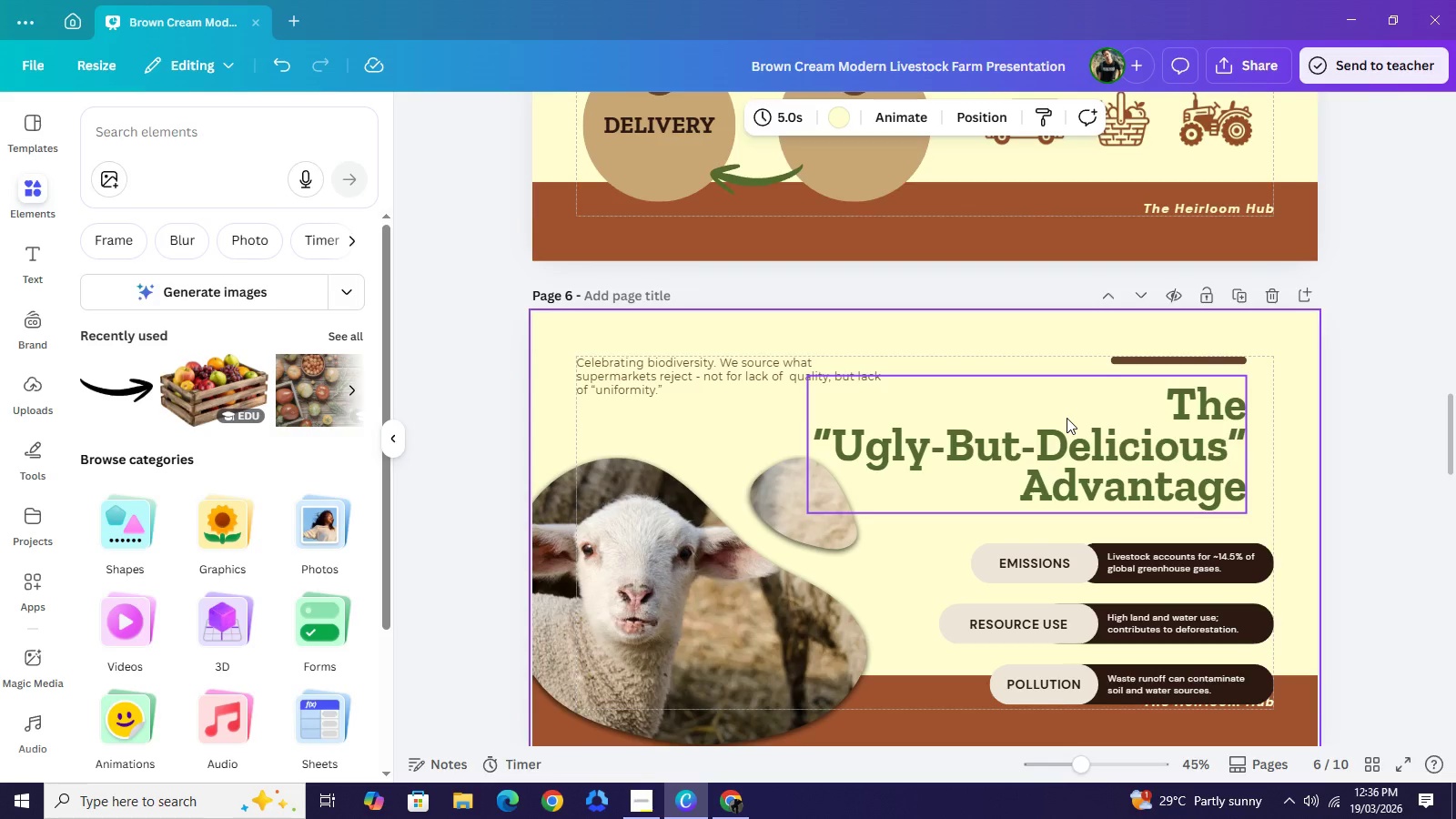 
left_click_drag(start_coordinate=[1340, 671], to_coordinate=[1242, 688])
 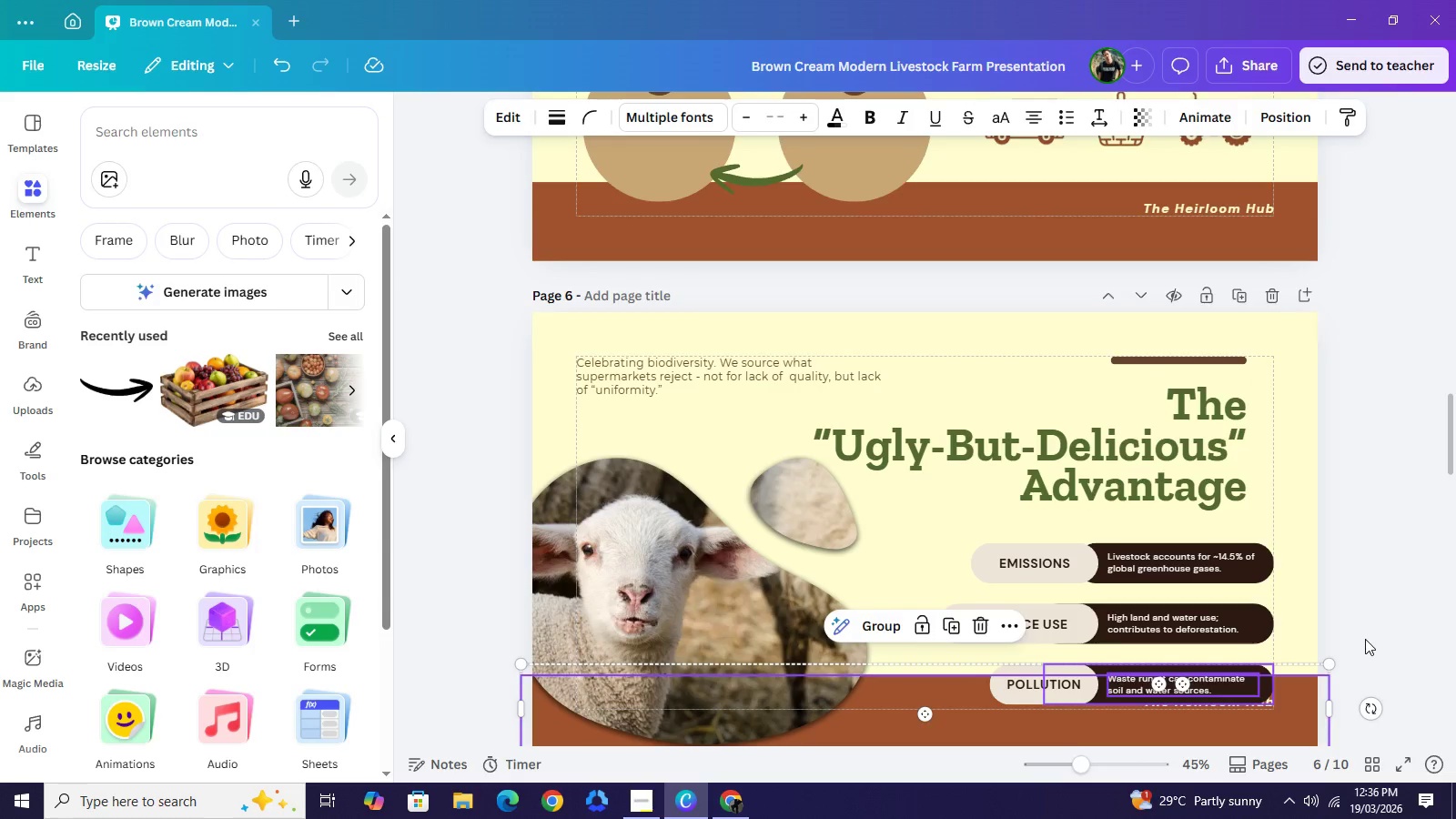 
left_click([1369, 642])
 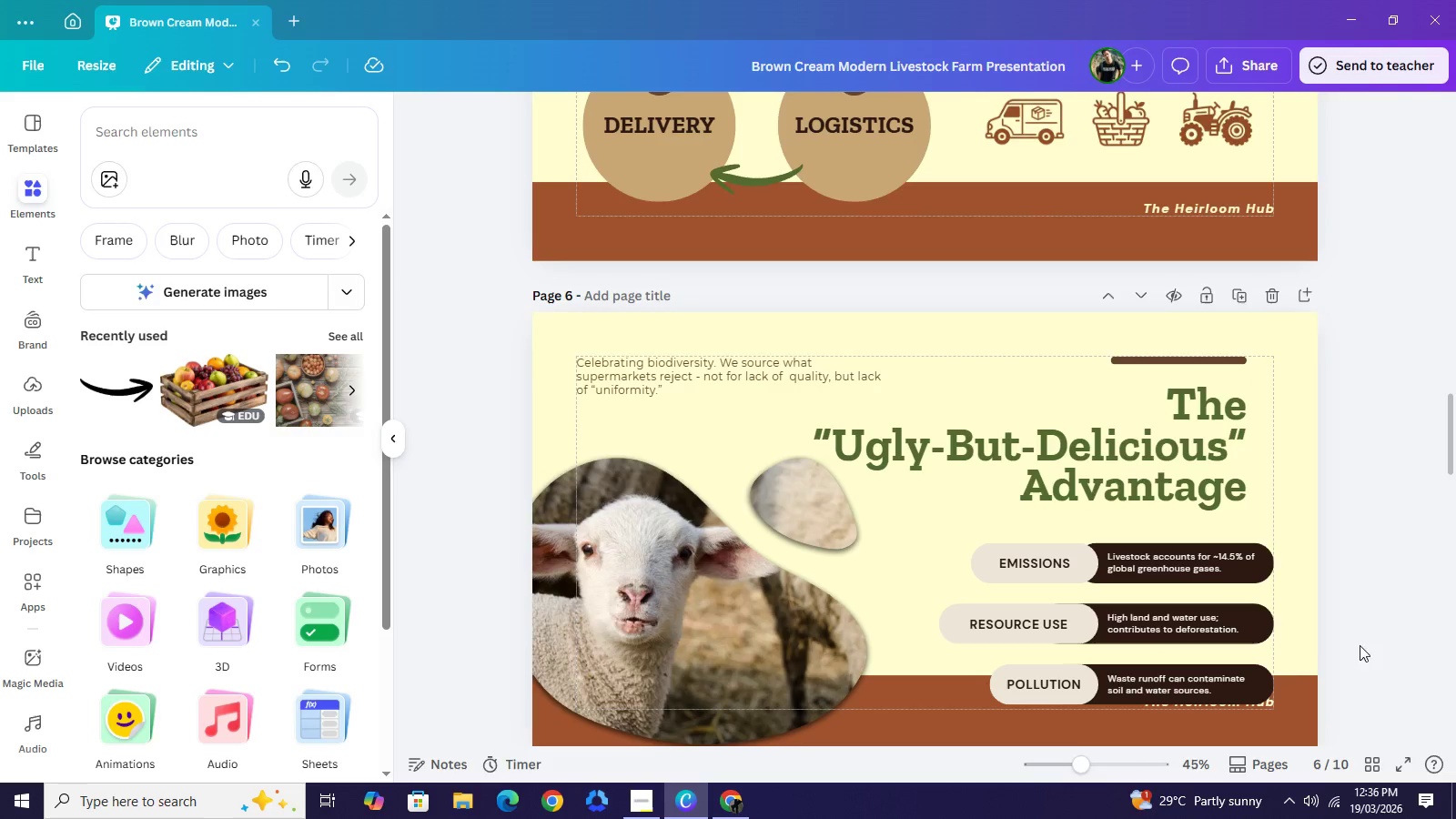 
left_click_drag(start_coordinate=[1376, 636], to_coordinate=[1003, 570])
 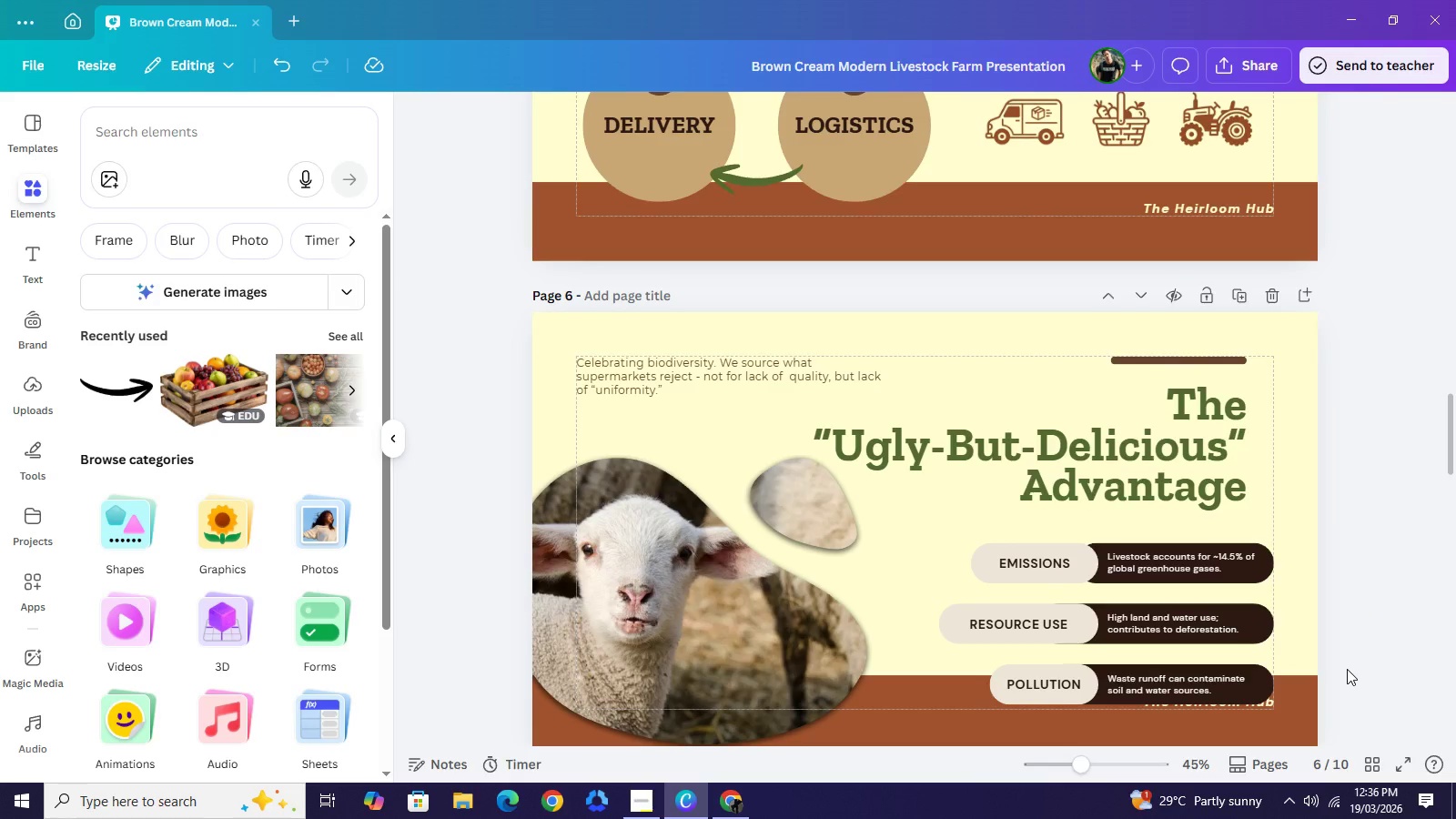 
left_click_drag(start_coordinate=[1347, 669], to_coordinate=[946, 571])
 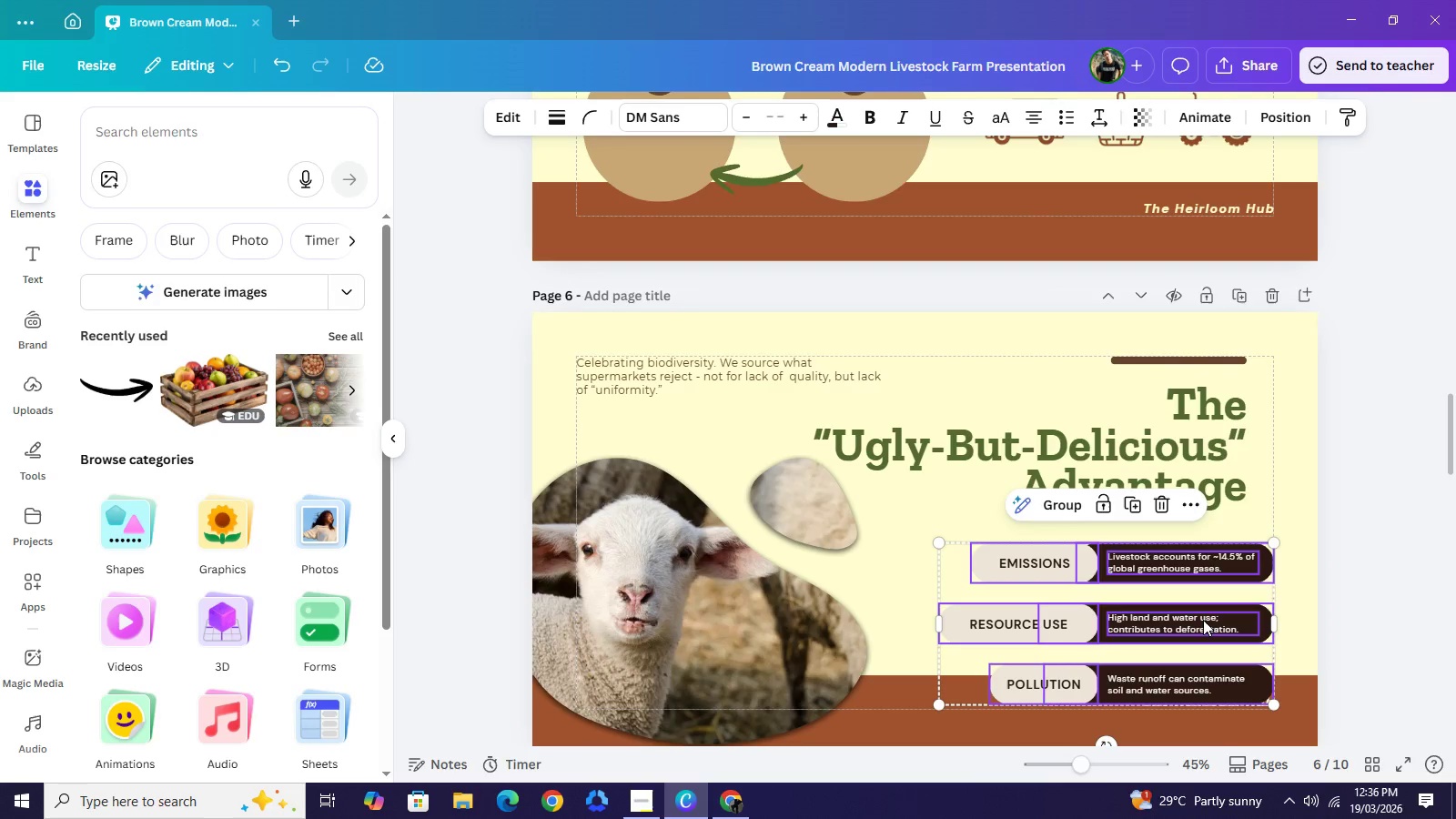 
left_click_drag(start_coordinate=[1203, 620], to_coordinate=[1176, 595])
 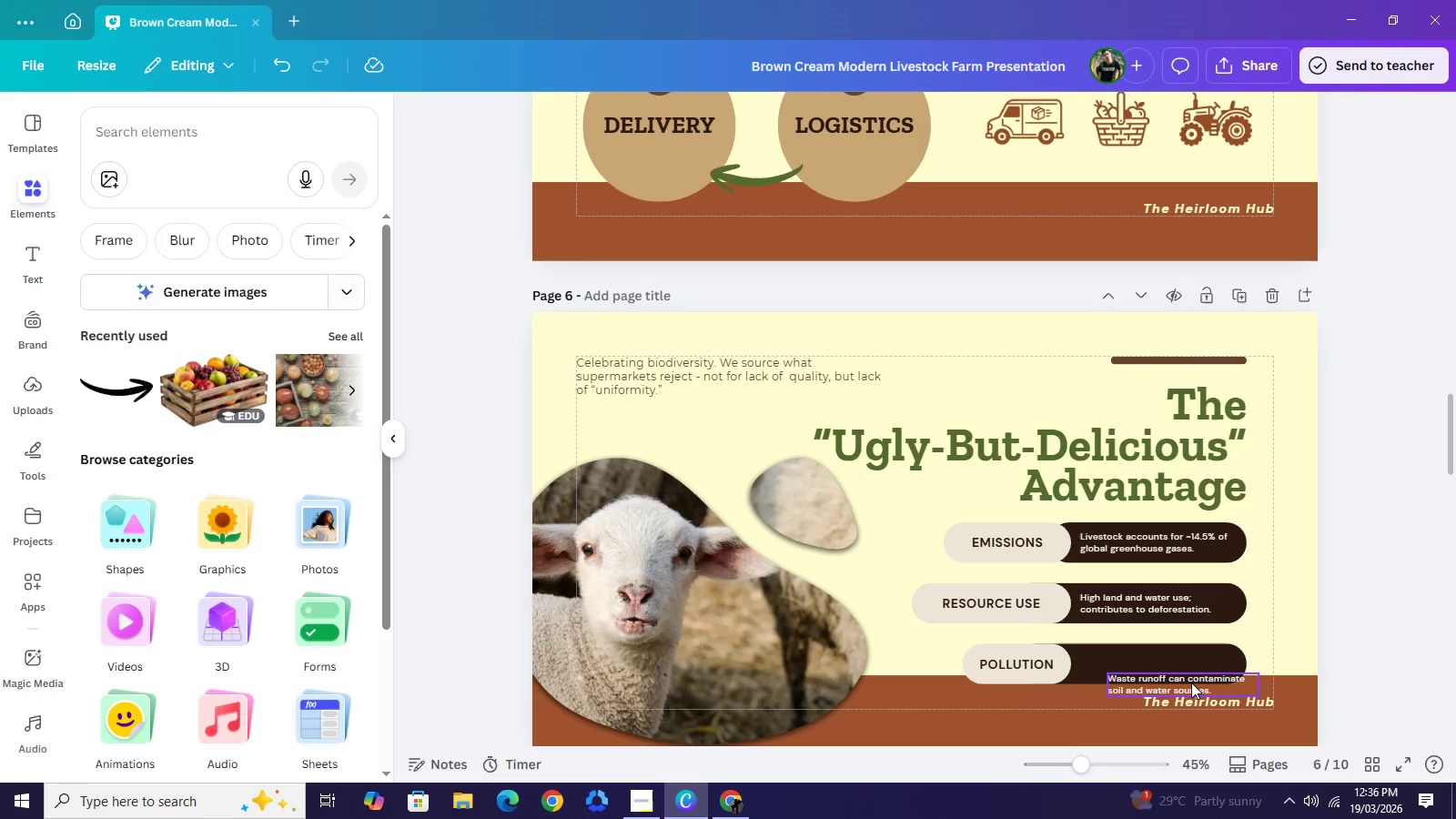 
left_click([1191, 682])
 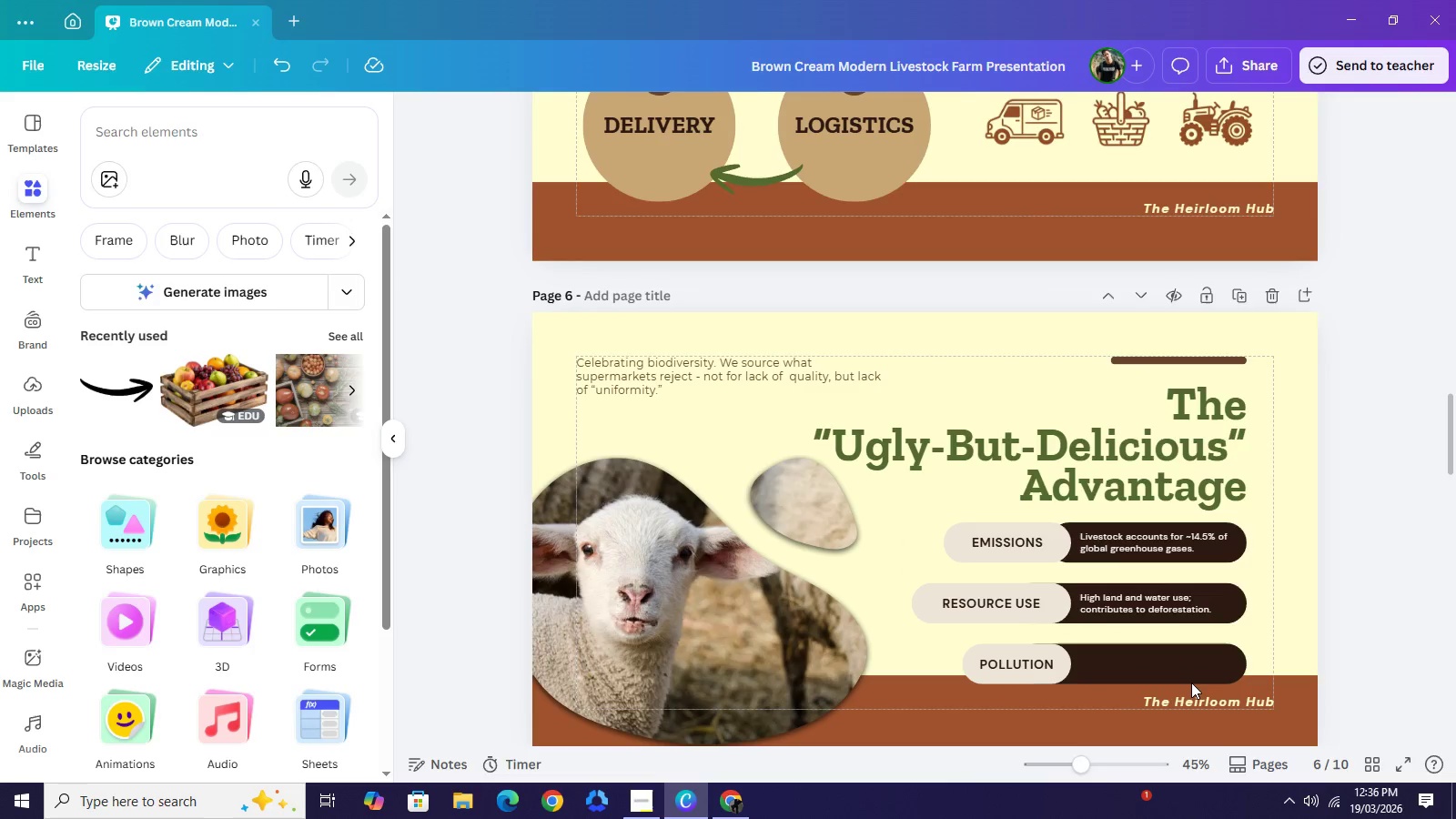 
key(Backspace)
 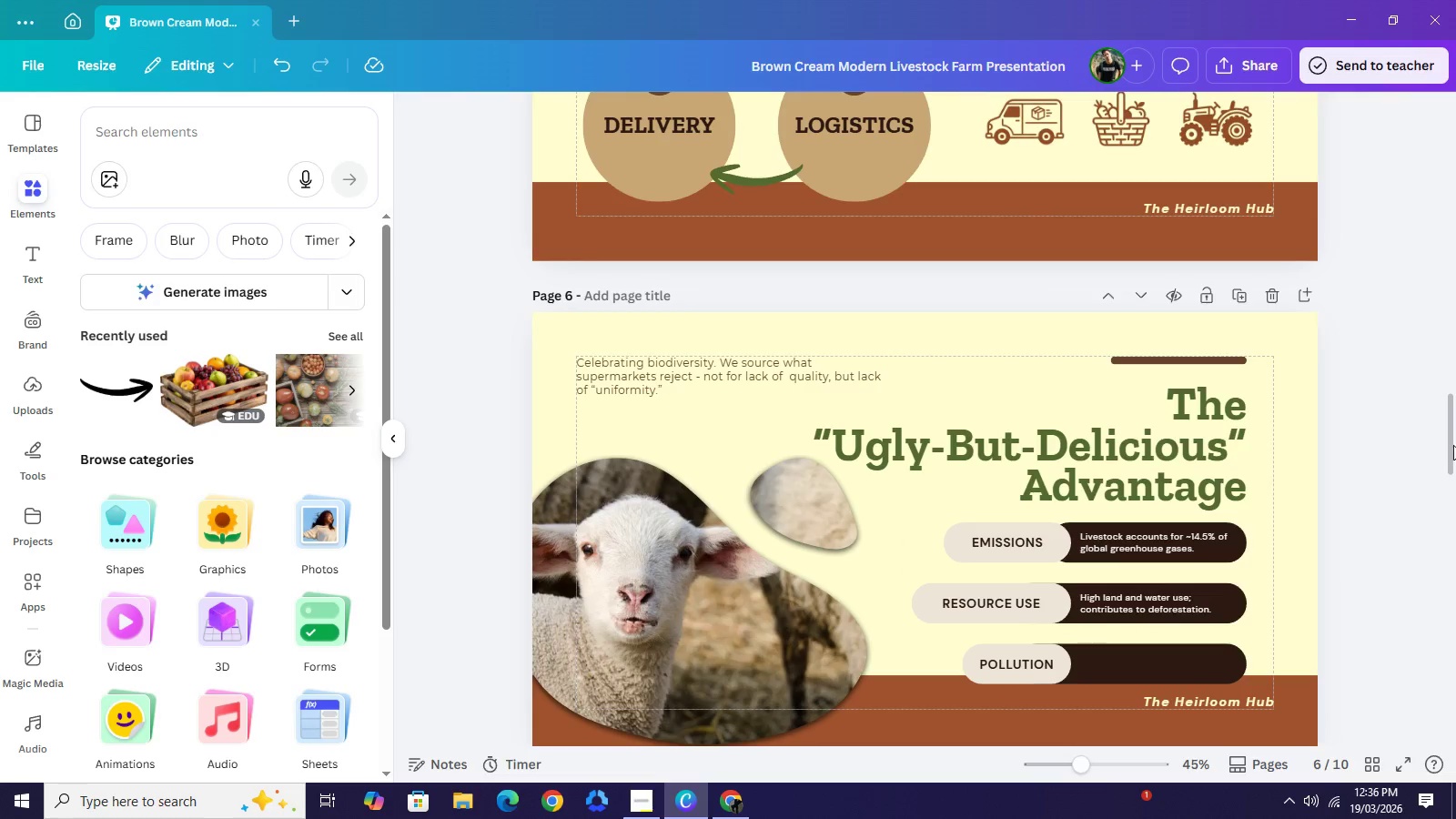 
left_click([1425, 474])
 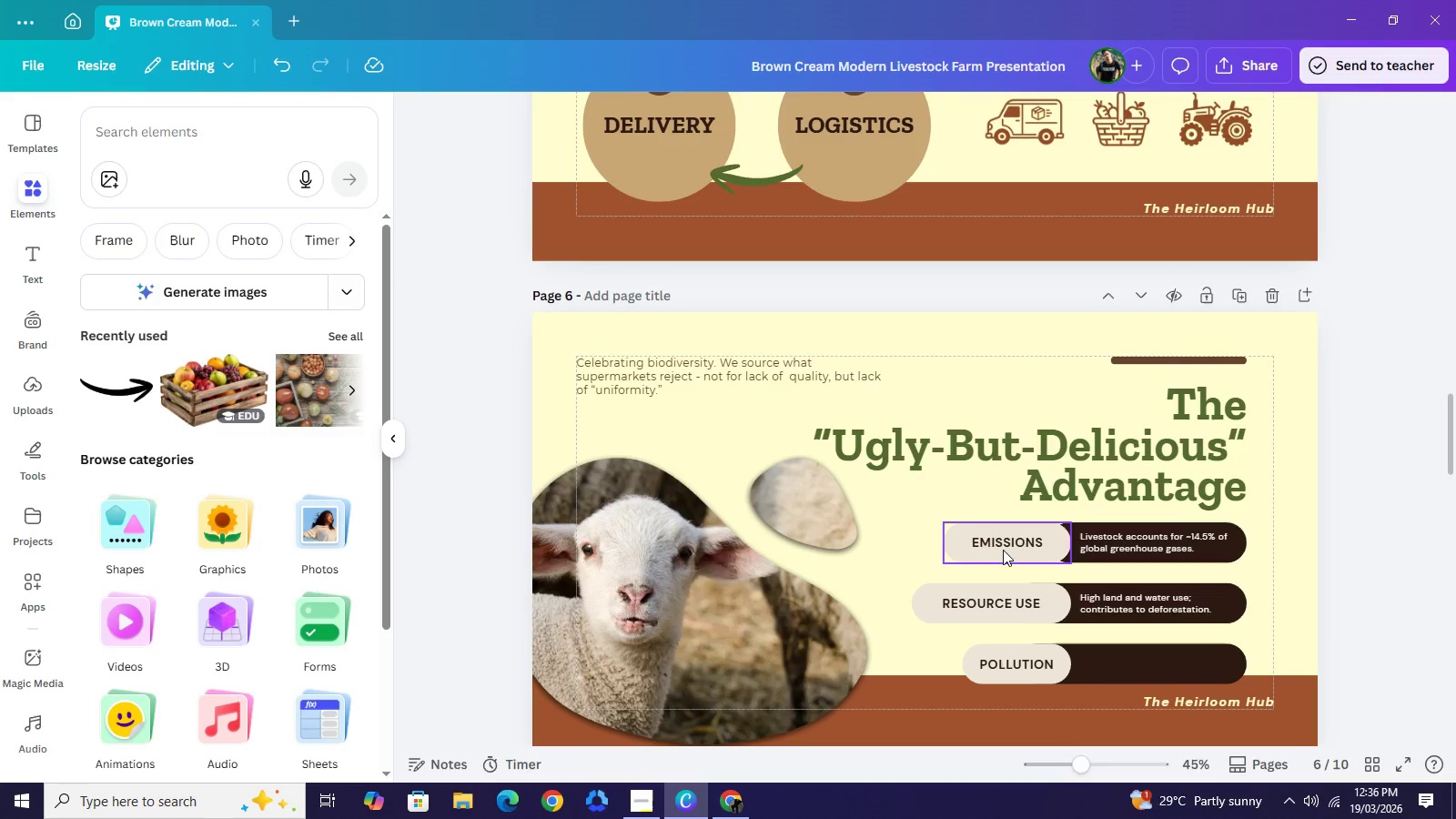 
double_click([1006, 538])
 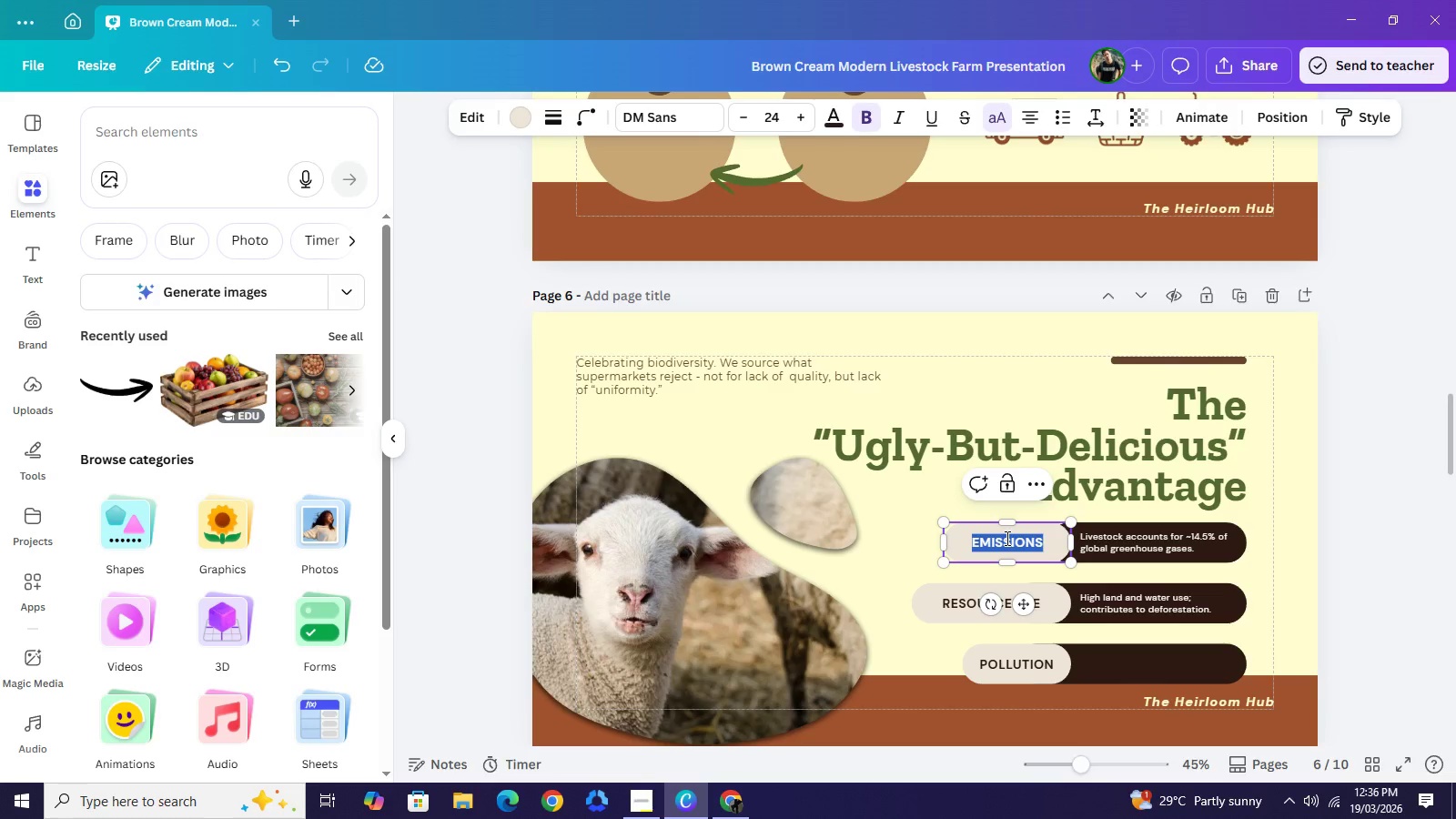 
double_click([1006, 538])
 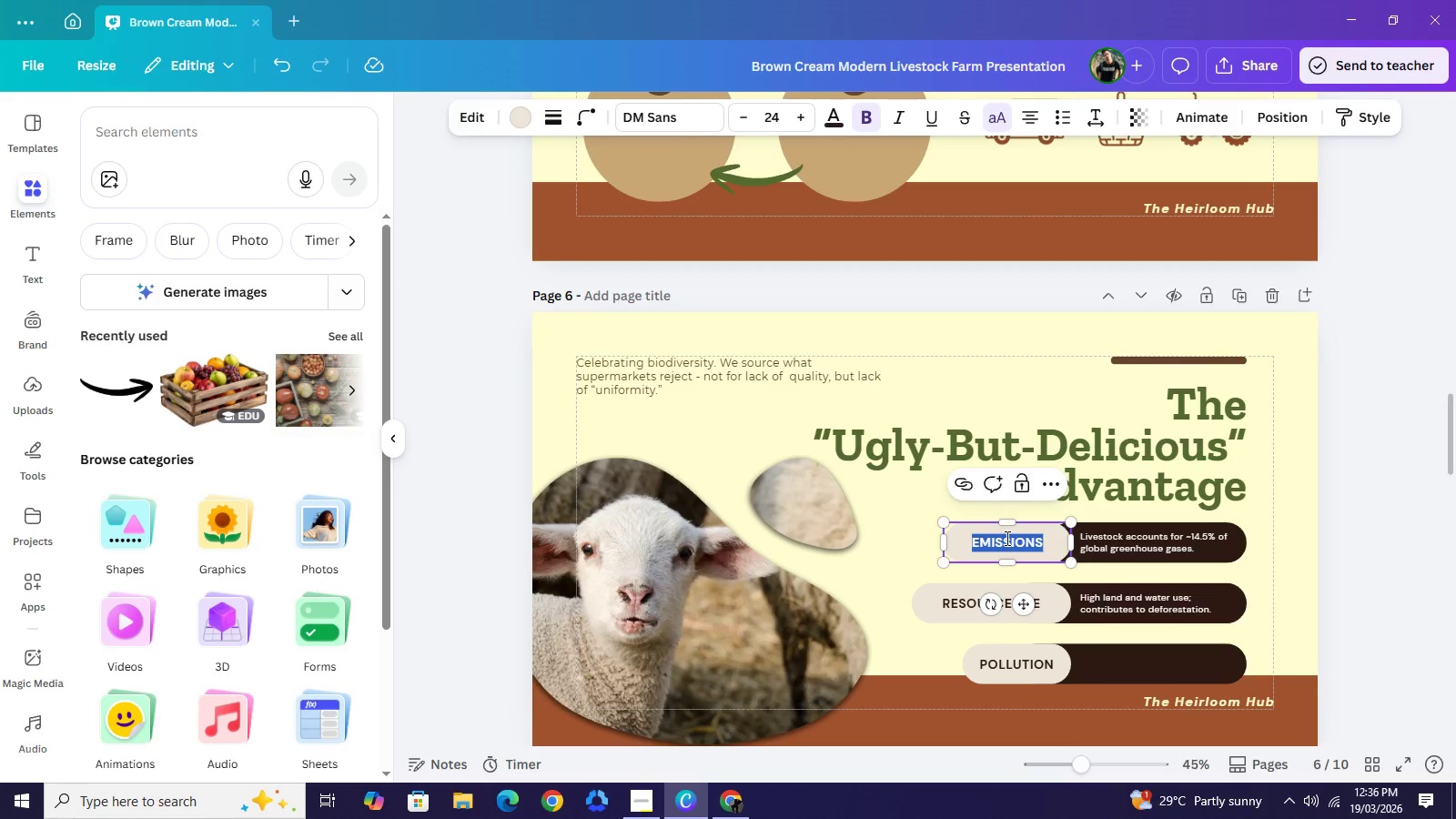 
type(Superior l)
key(Backspace)
type(flavor)
 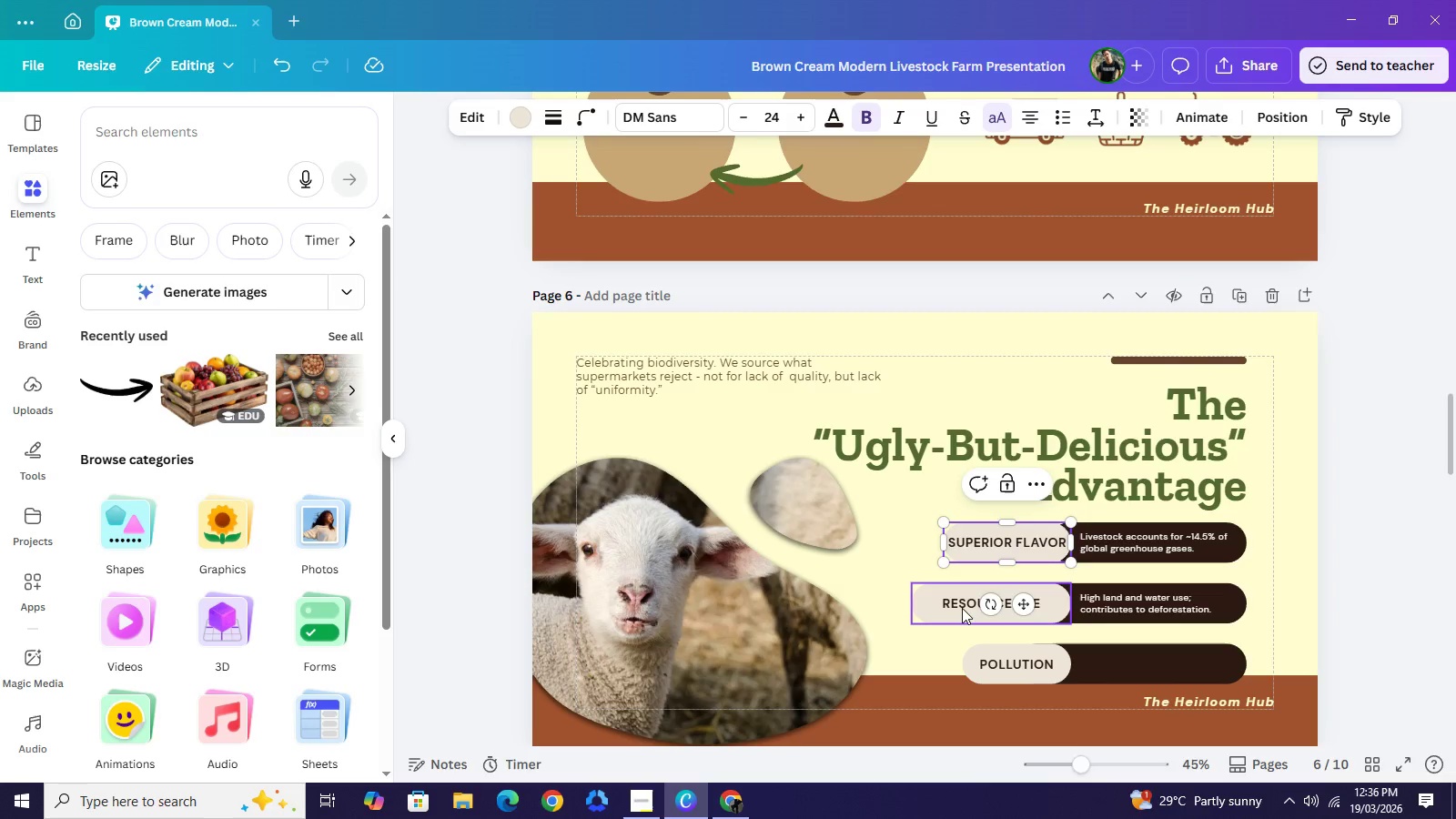 
double_click([962, 608])
 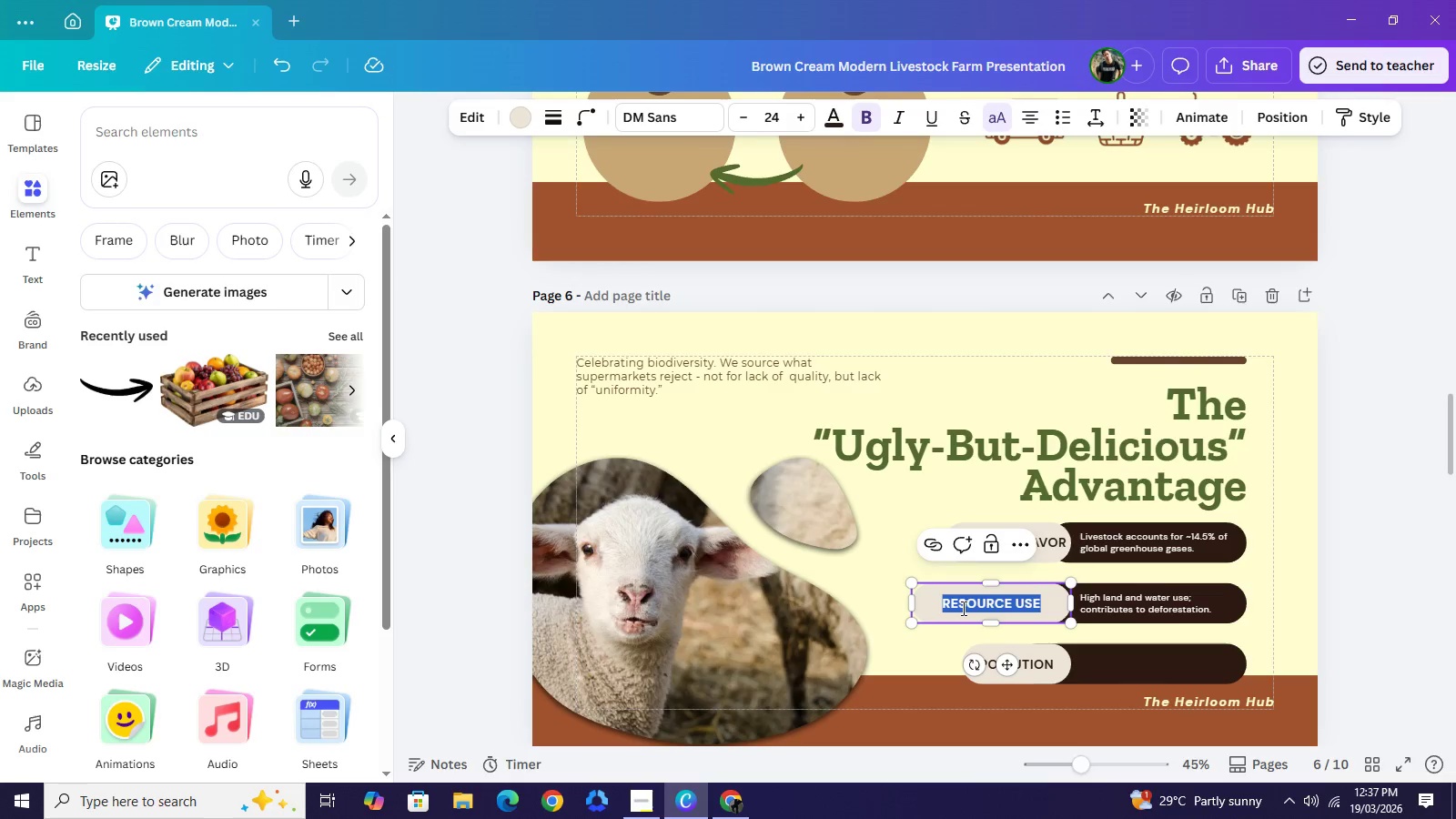 
triple_click([962, 608])
 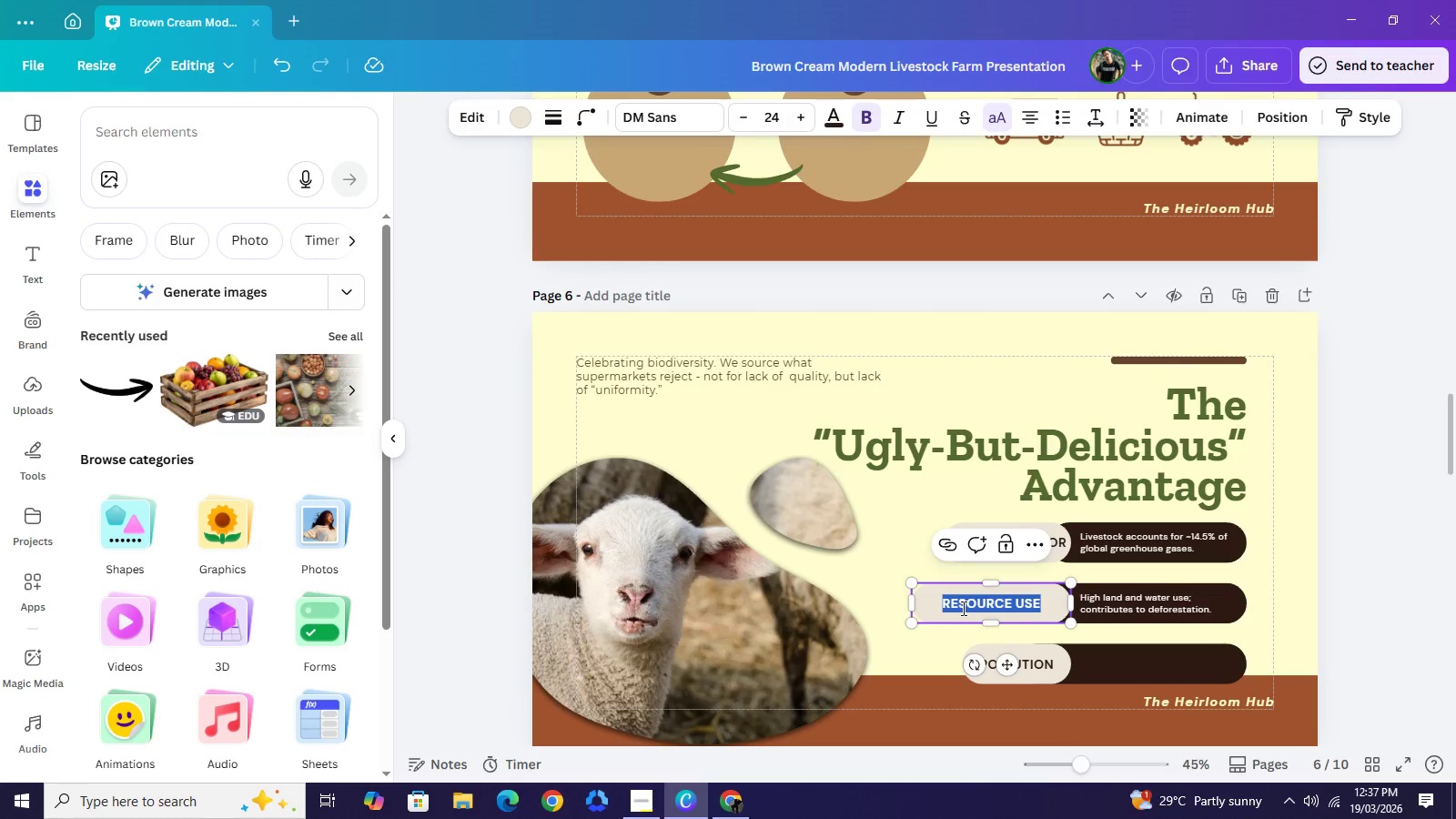 
type(converationa)
key(Backspace)
key(Backspace)
key(Backspace)
key(Backspace)
key(Backspace)
key(Backspace)
type(sational pieces)
 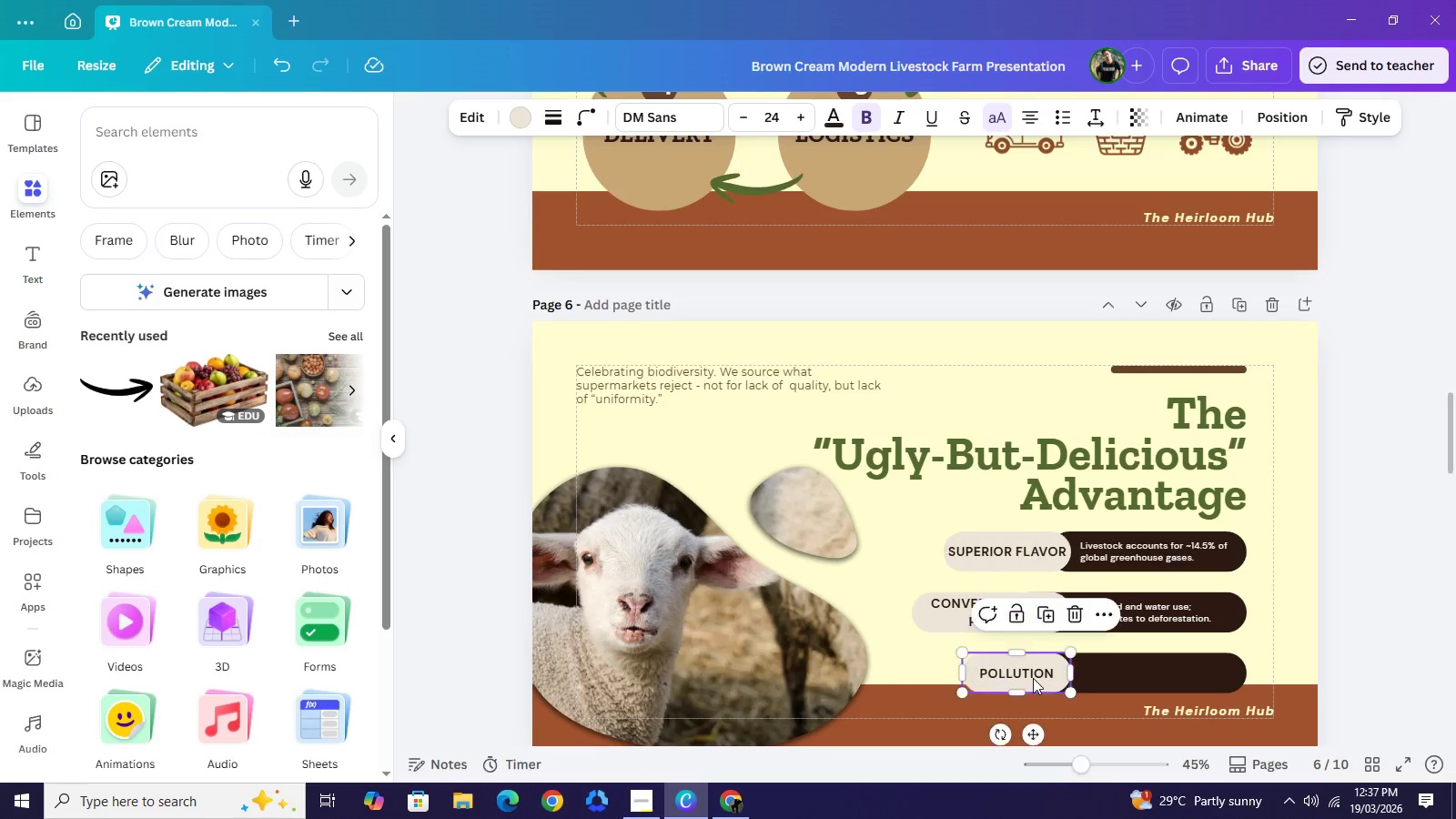 
double_click([1033, 678])
 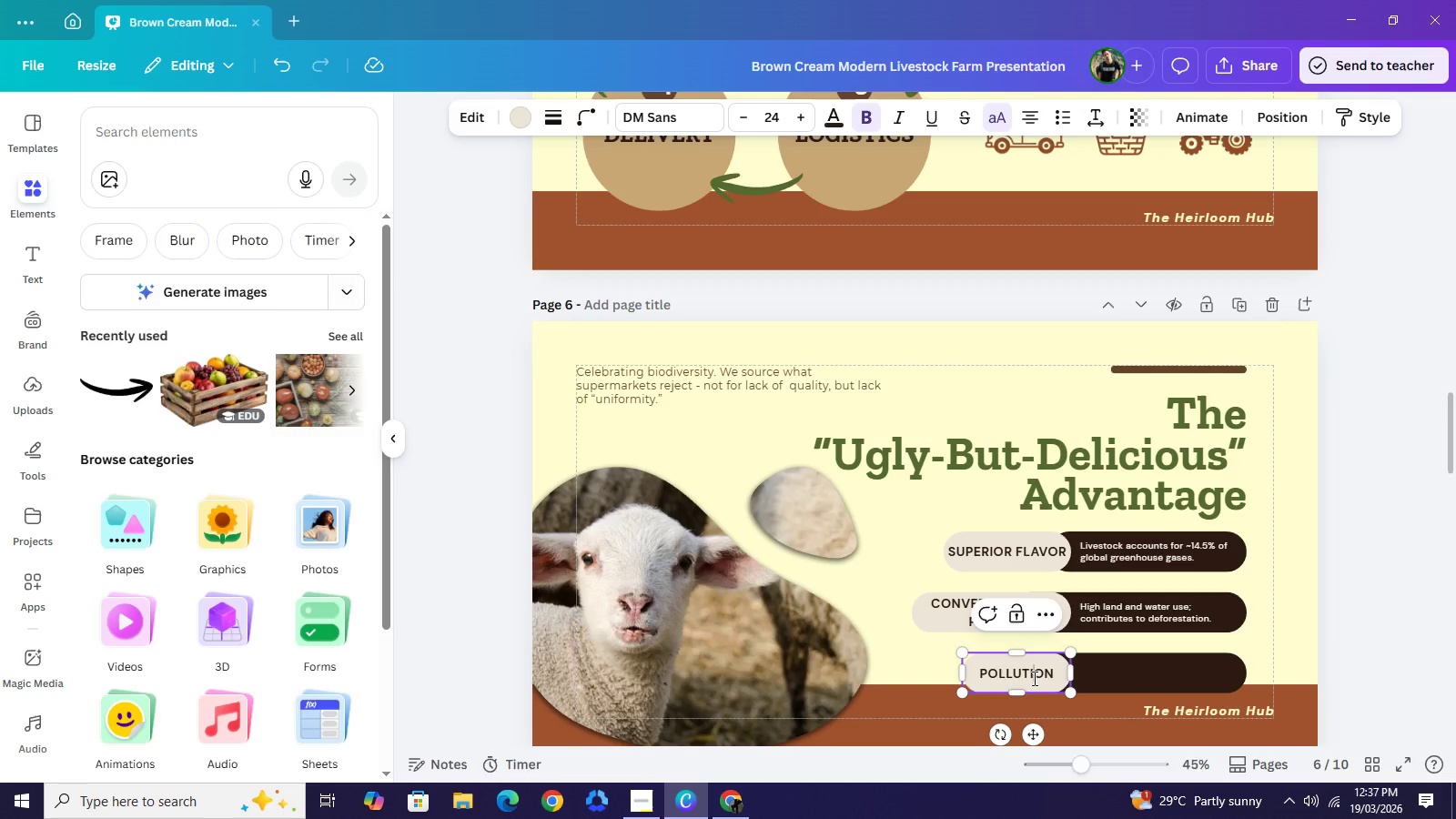 
double_click([1033, 678])
 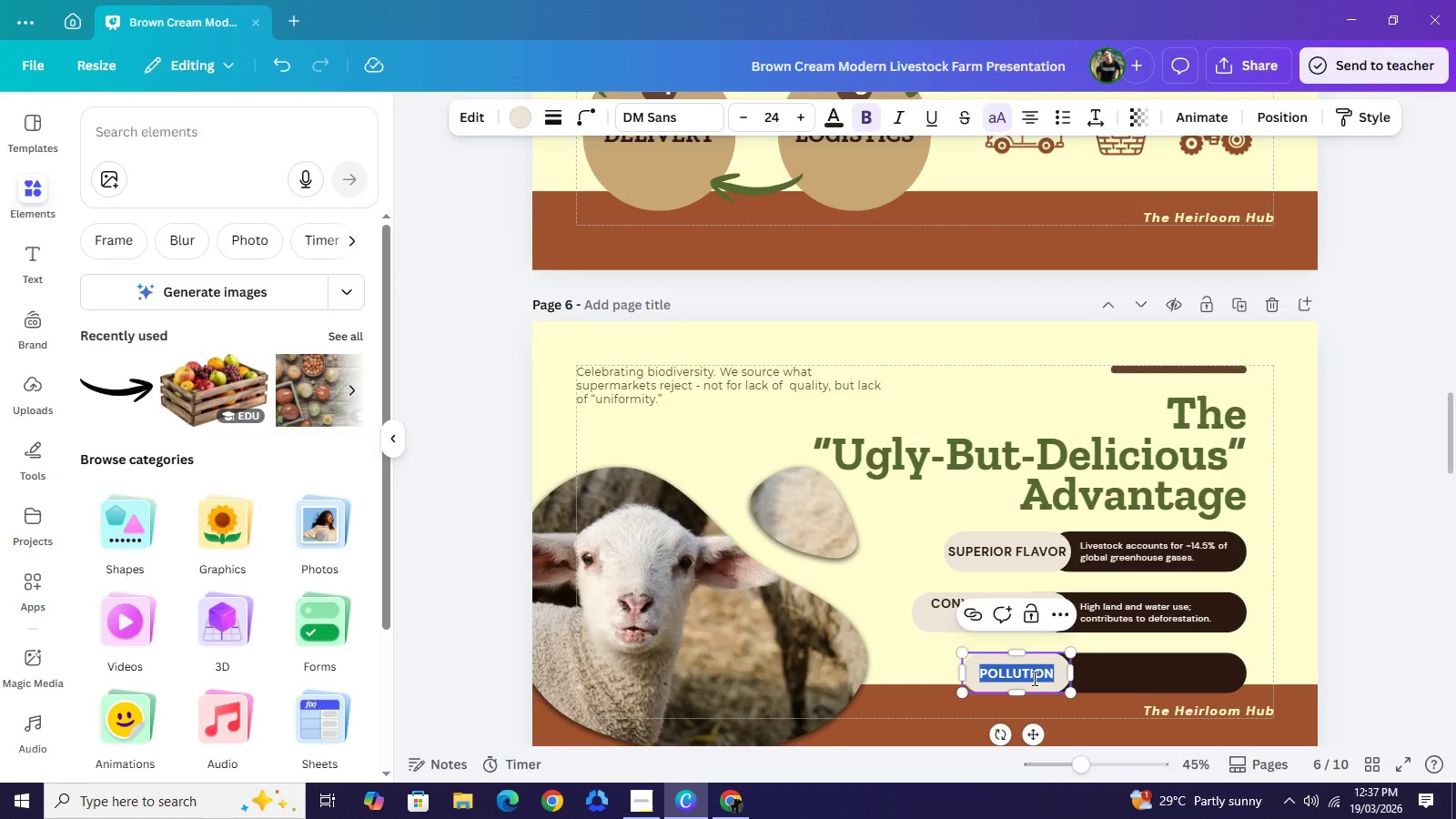 
type(sustainability hook)
 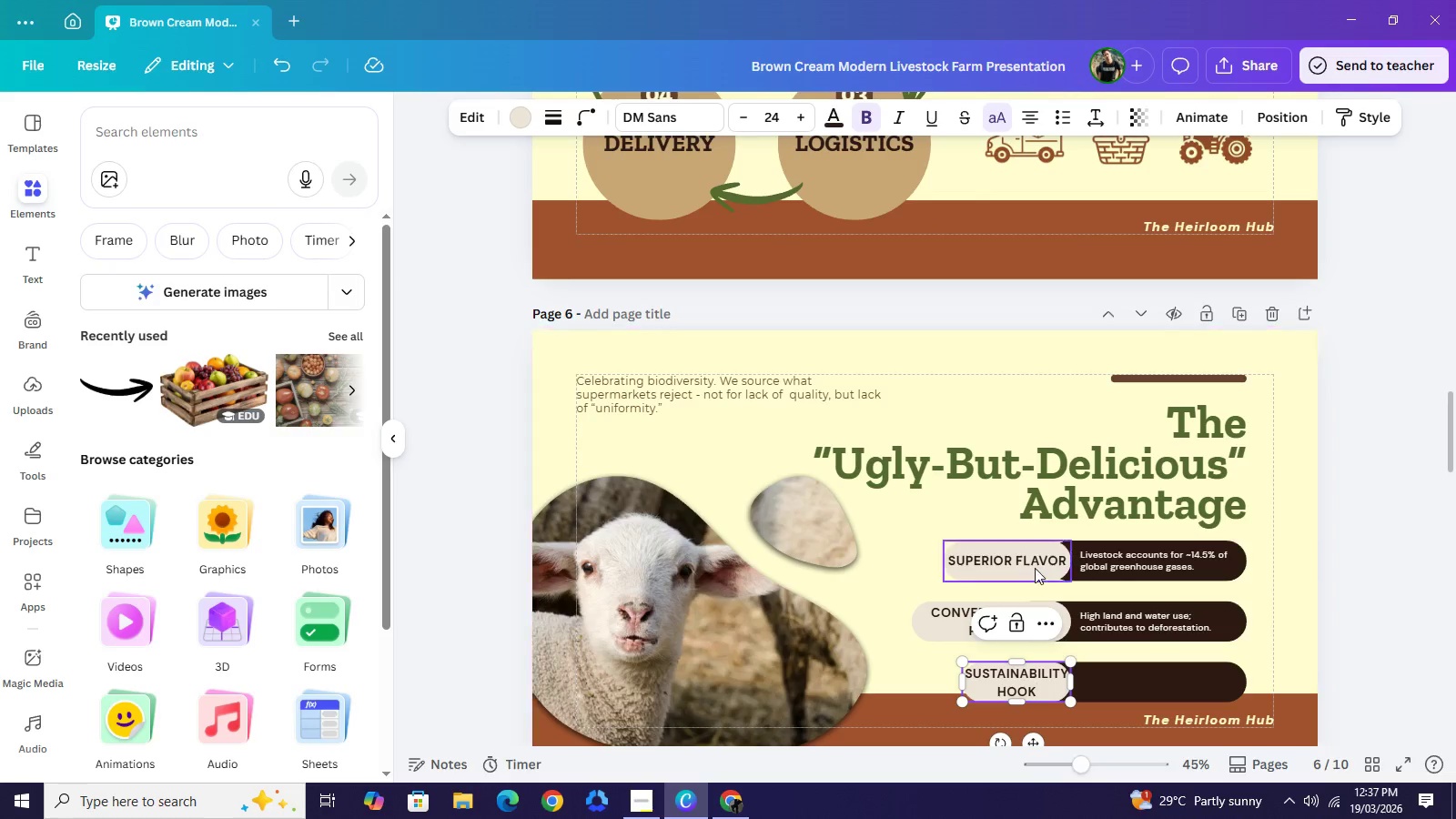 
left_click([1031, 561])
 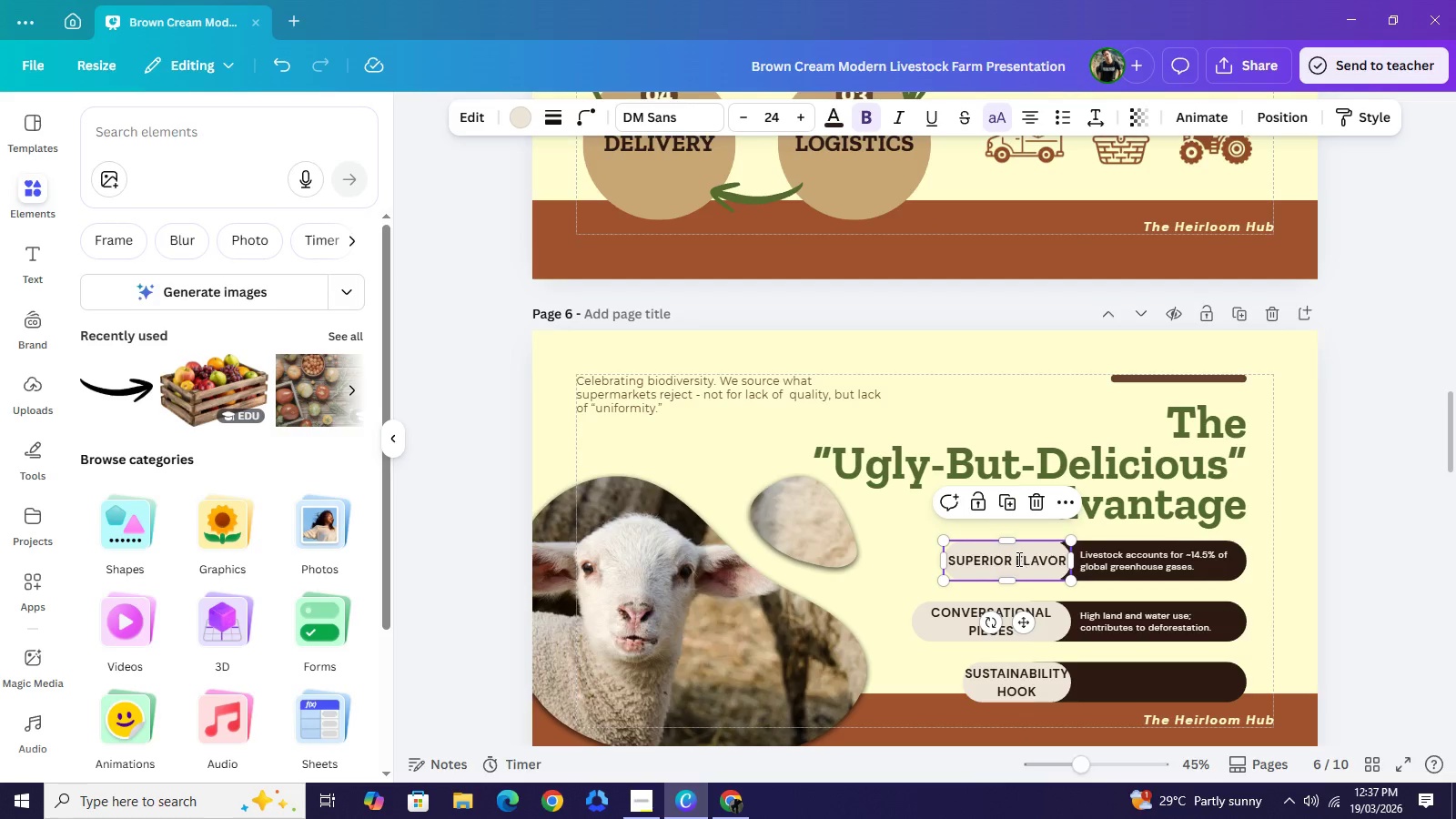 
left_click([1017, 559])
 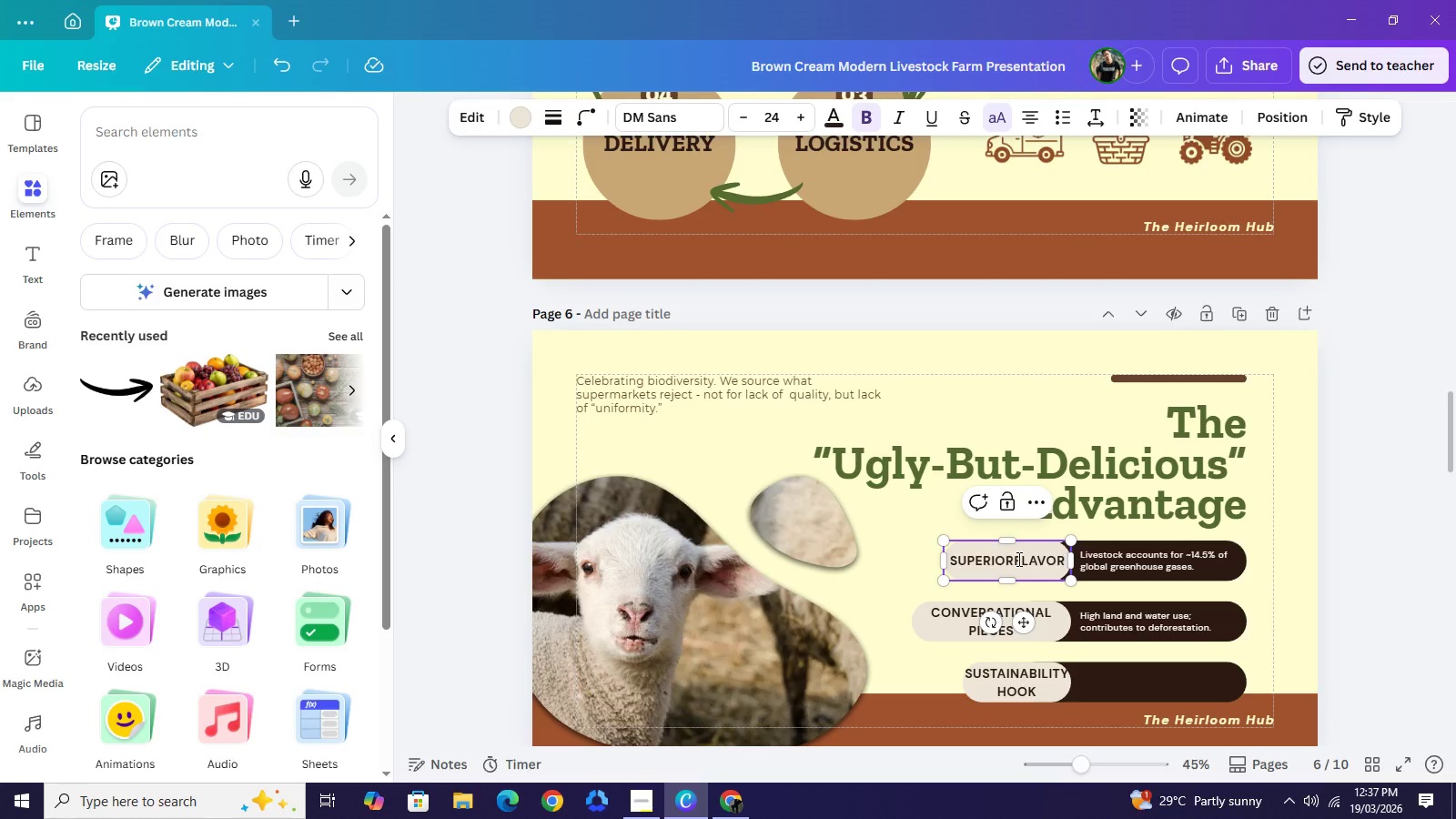 
key(Backspace)
 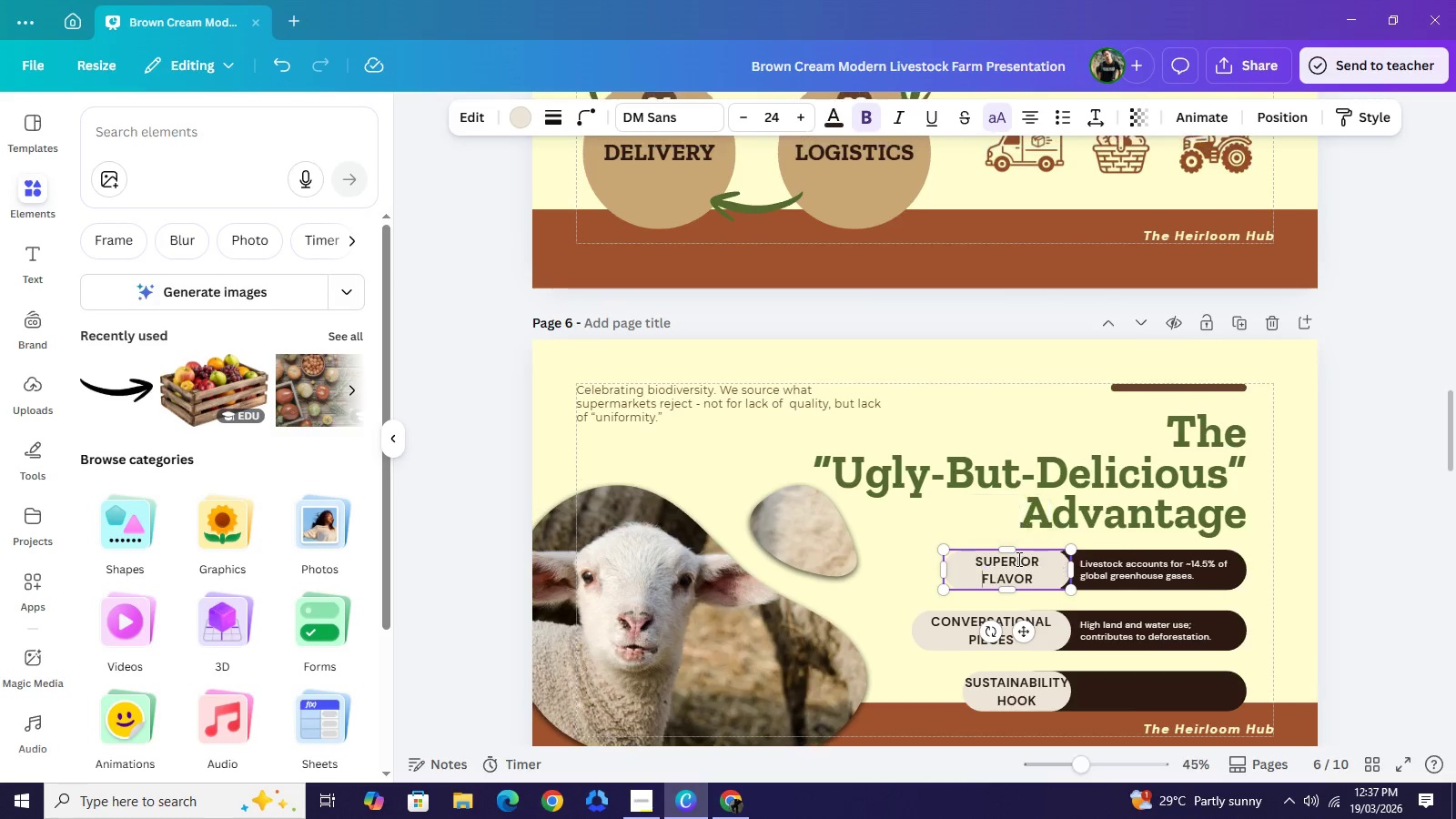 
key(Enter)
 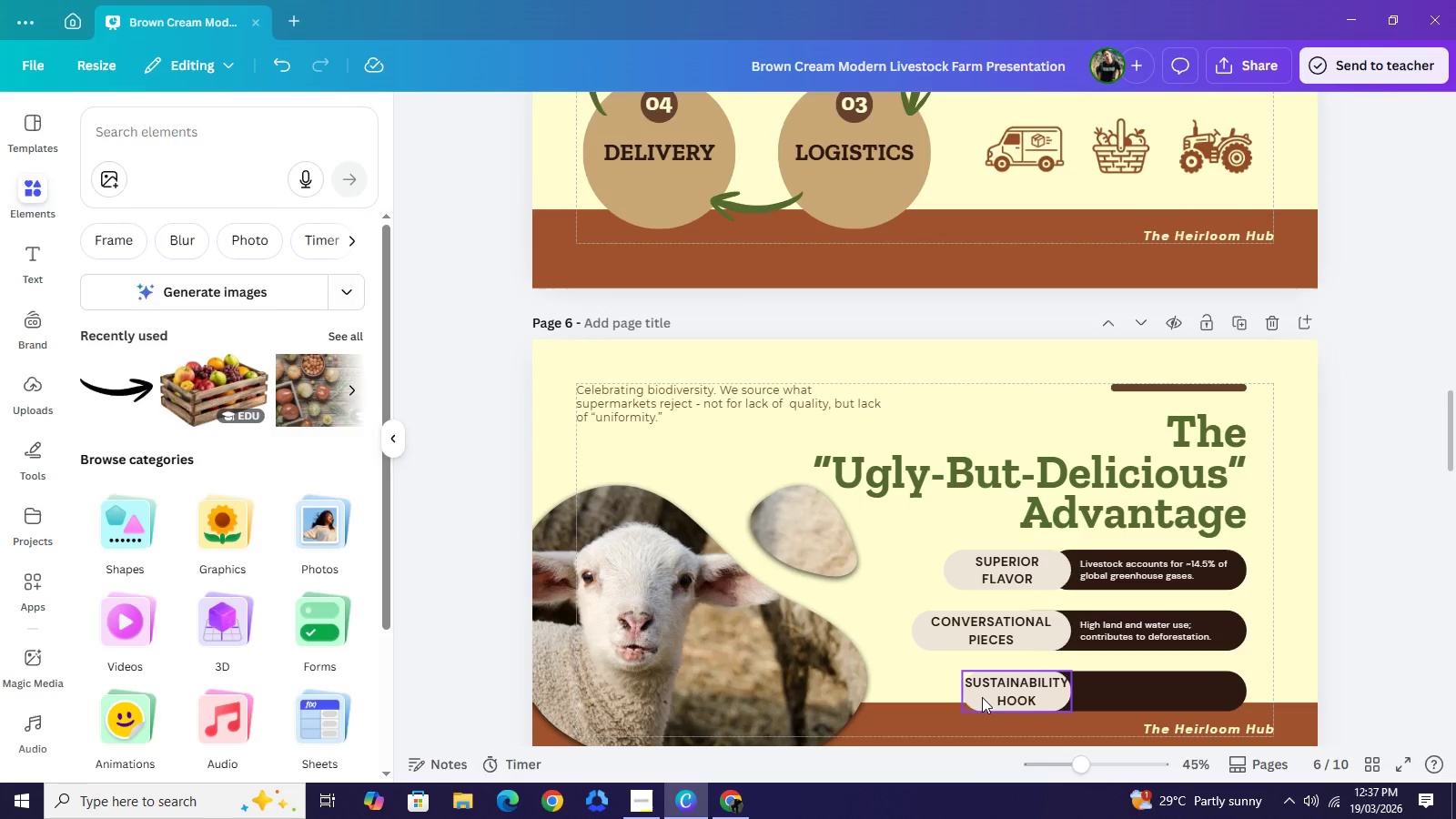 
left_click([969, 694])
 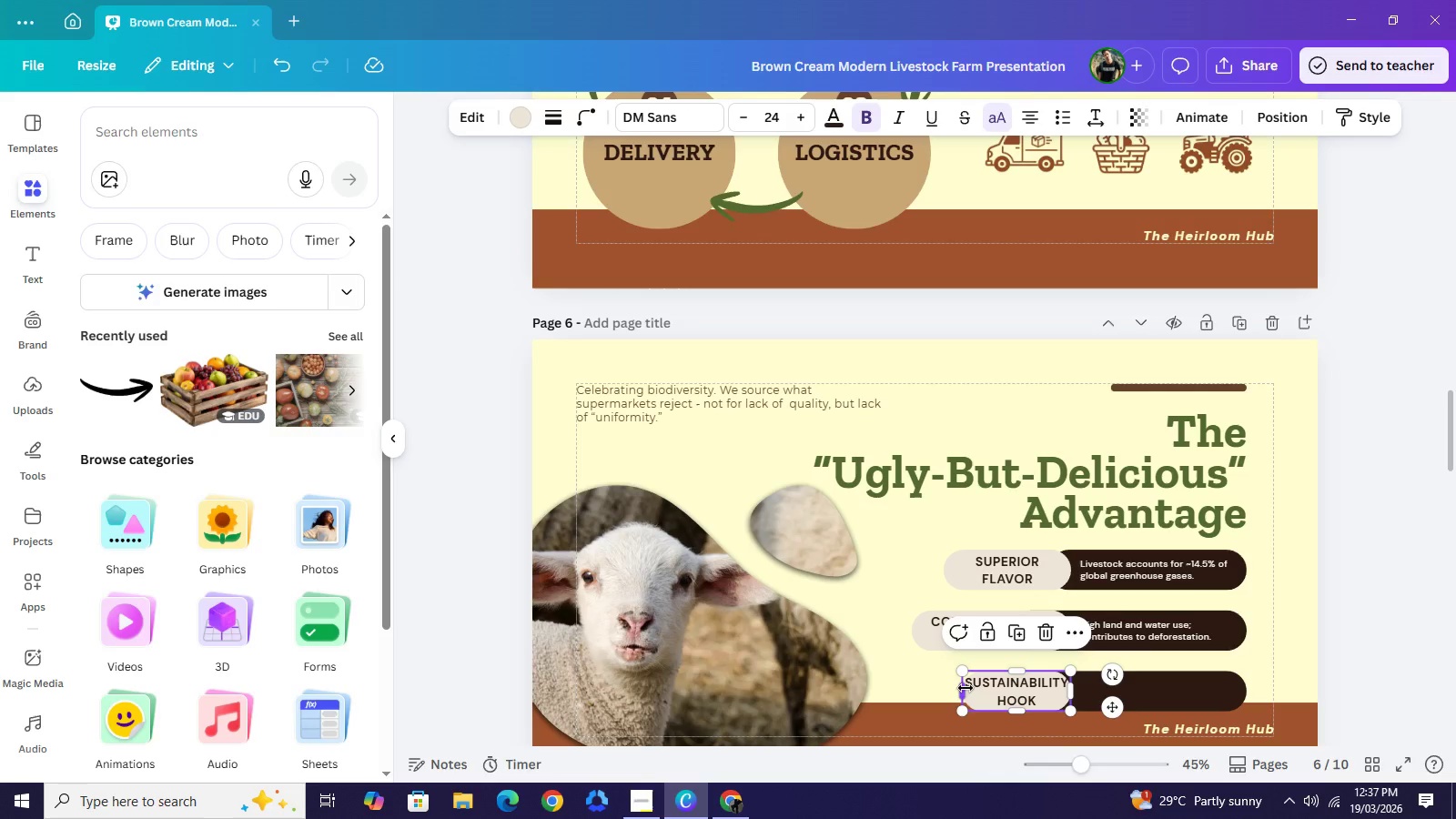 
left_click_drag(start_coordinate=[966, 688], to_coordinate=[920, 687])
 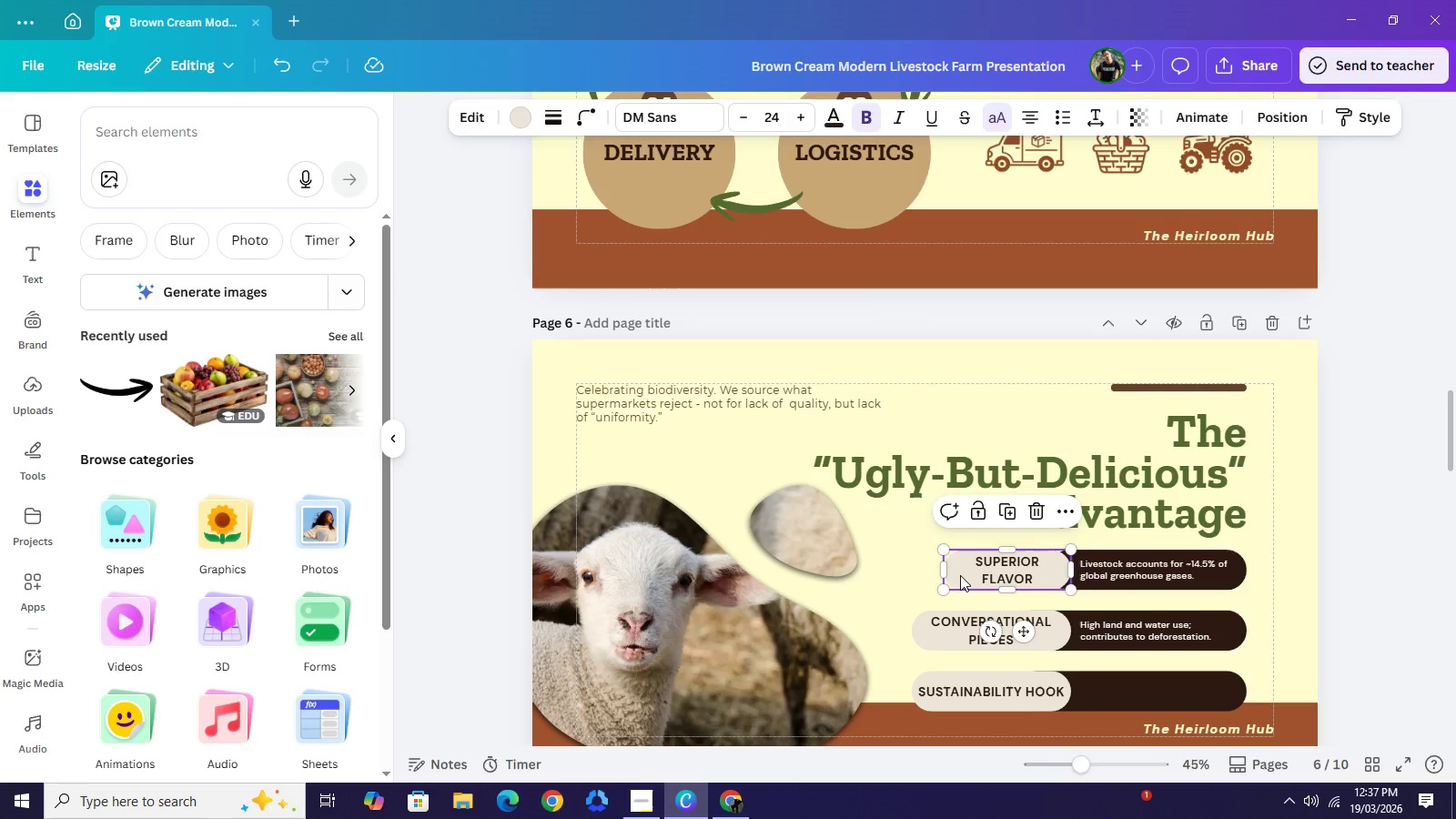 
left_click([960, 575])
 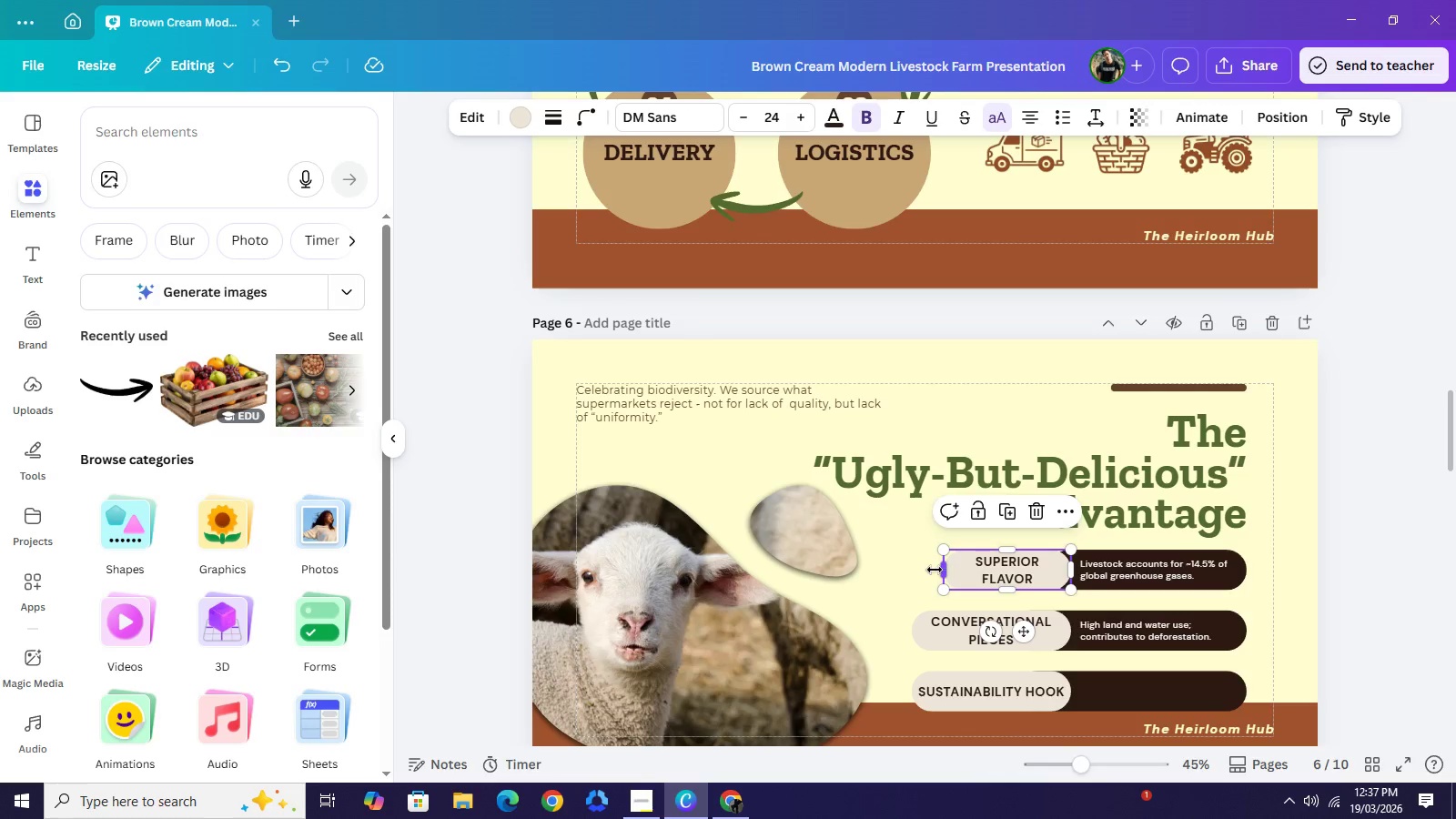 
left_click_drag(start_coordinate=[944, 570], to_coordinate=[909, 571])
 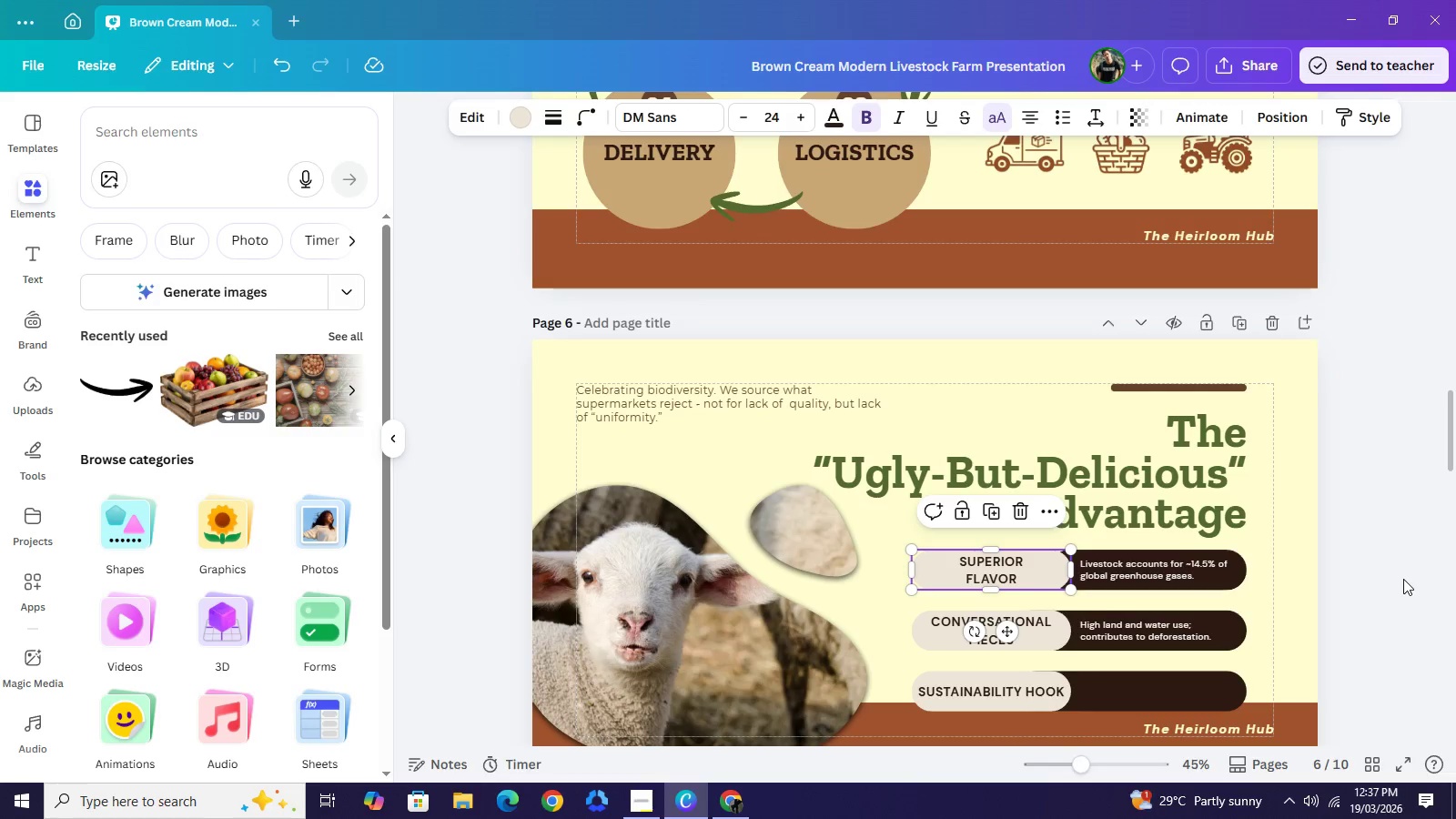 
left_click([1403, 579])
 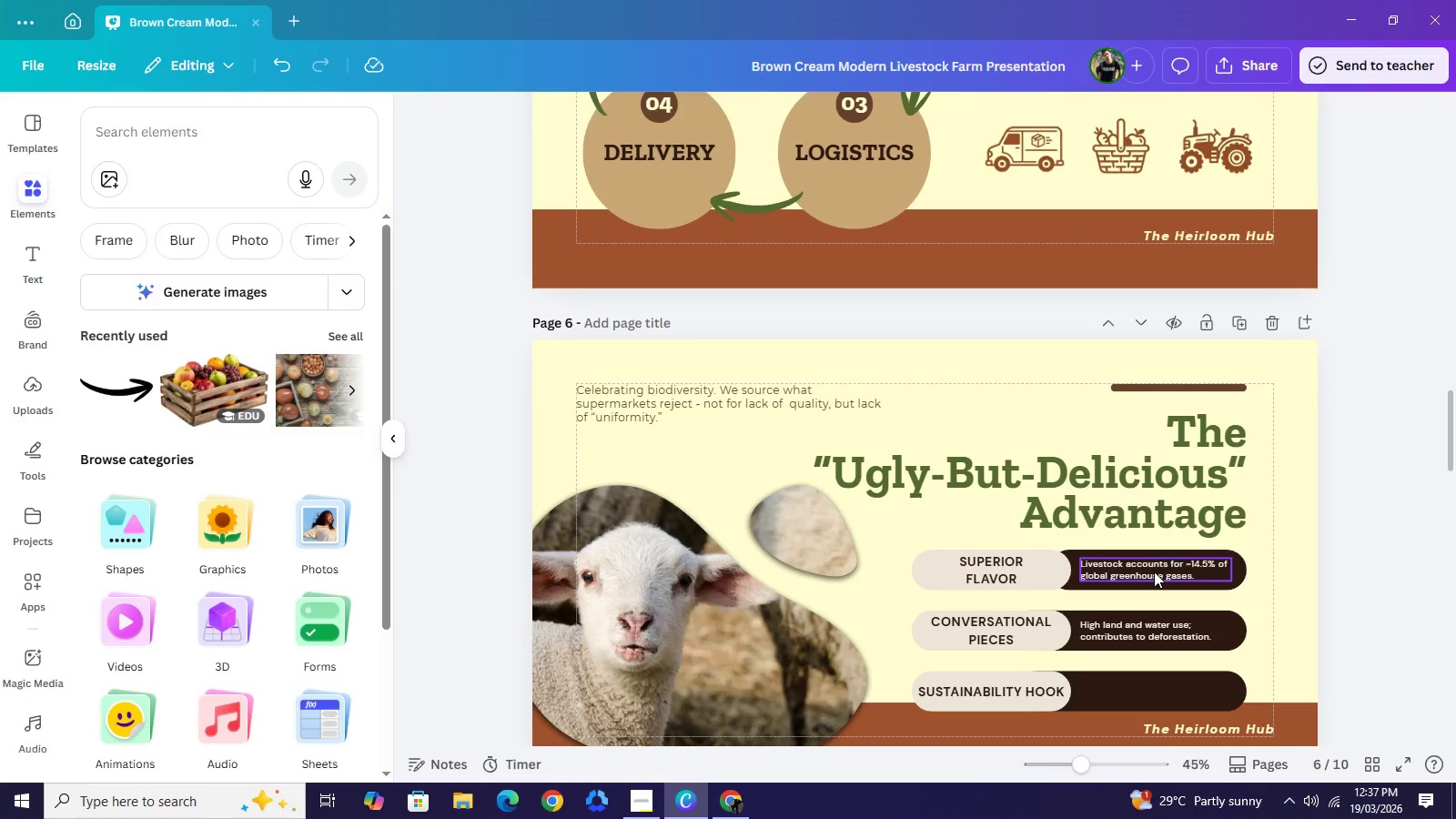 
double_click([1154, 571])
 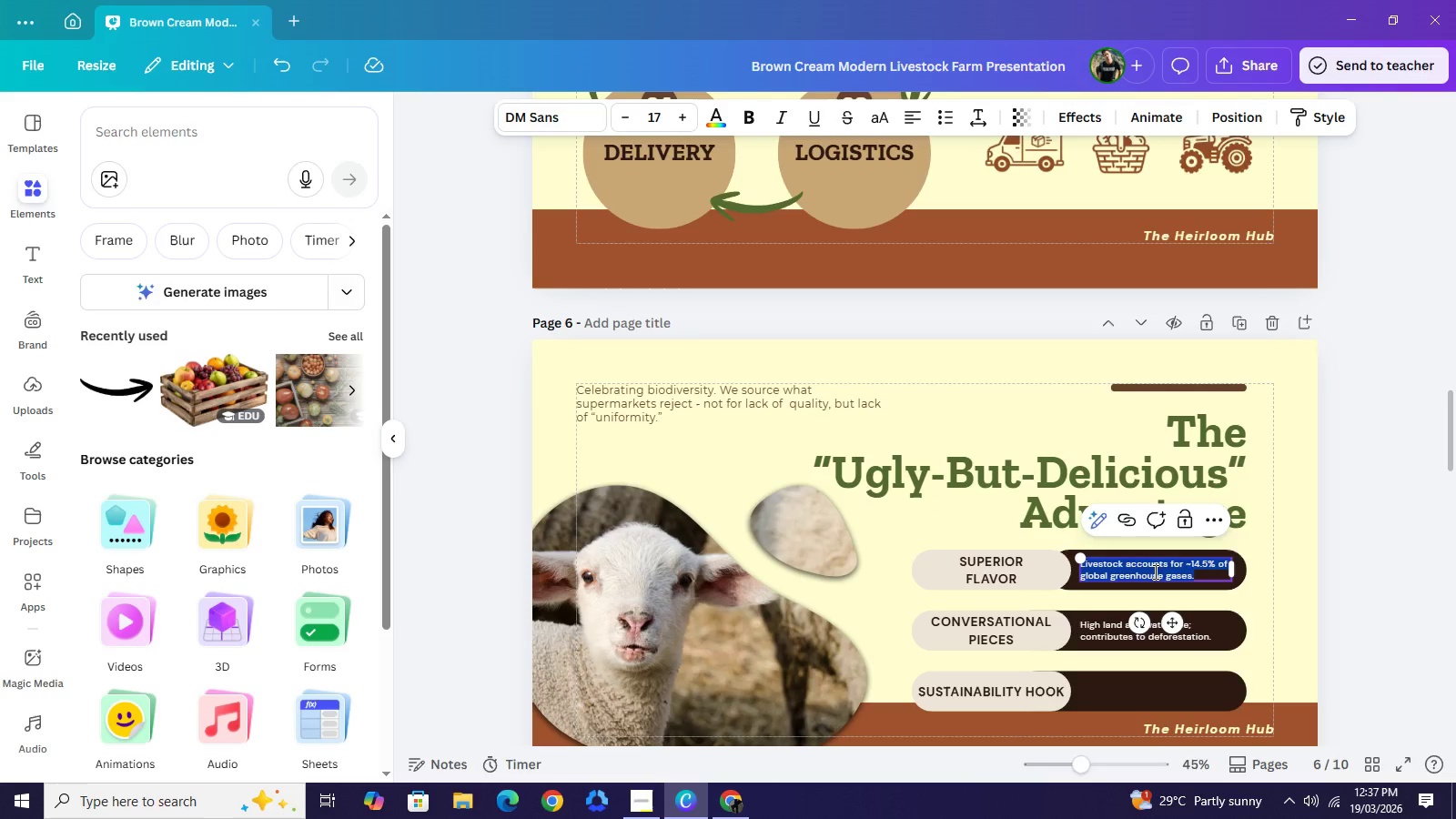 
type(Heirloom varieties are bred for taste, not shelf-life.)
 